 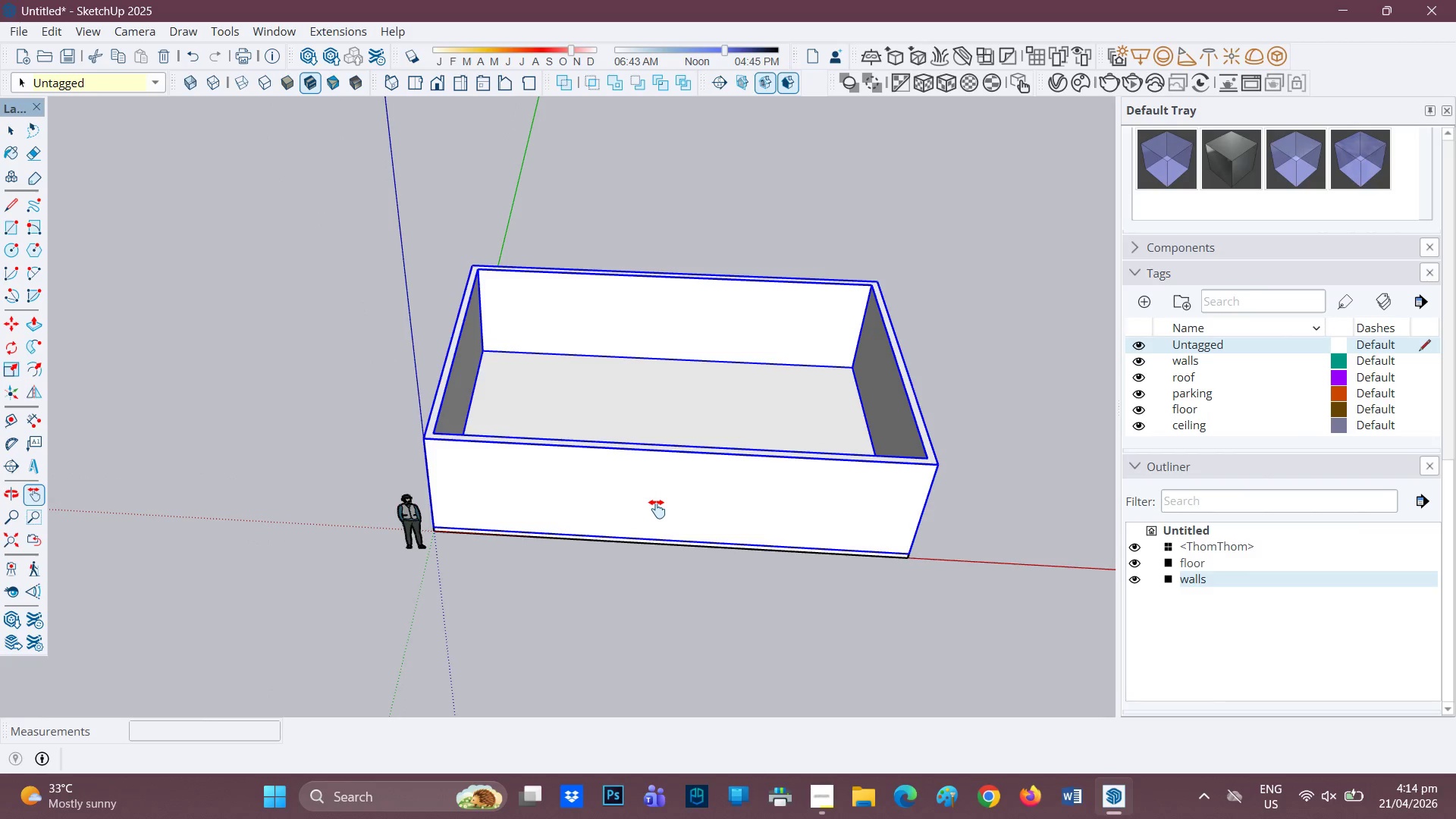 
key(H)
 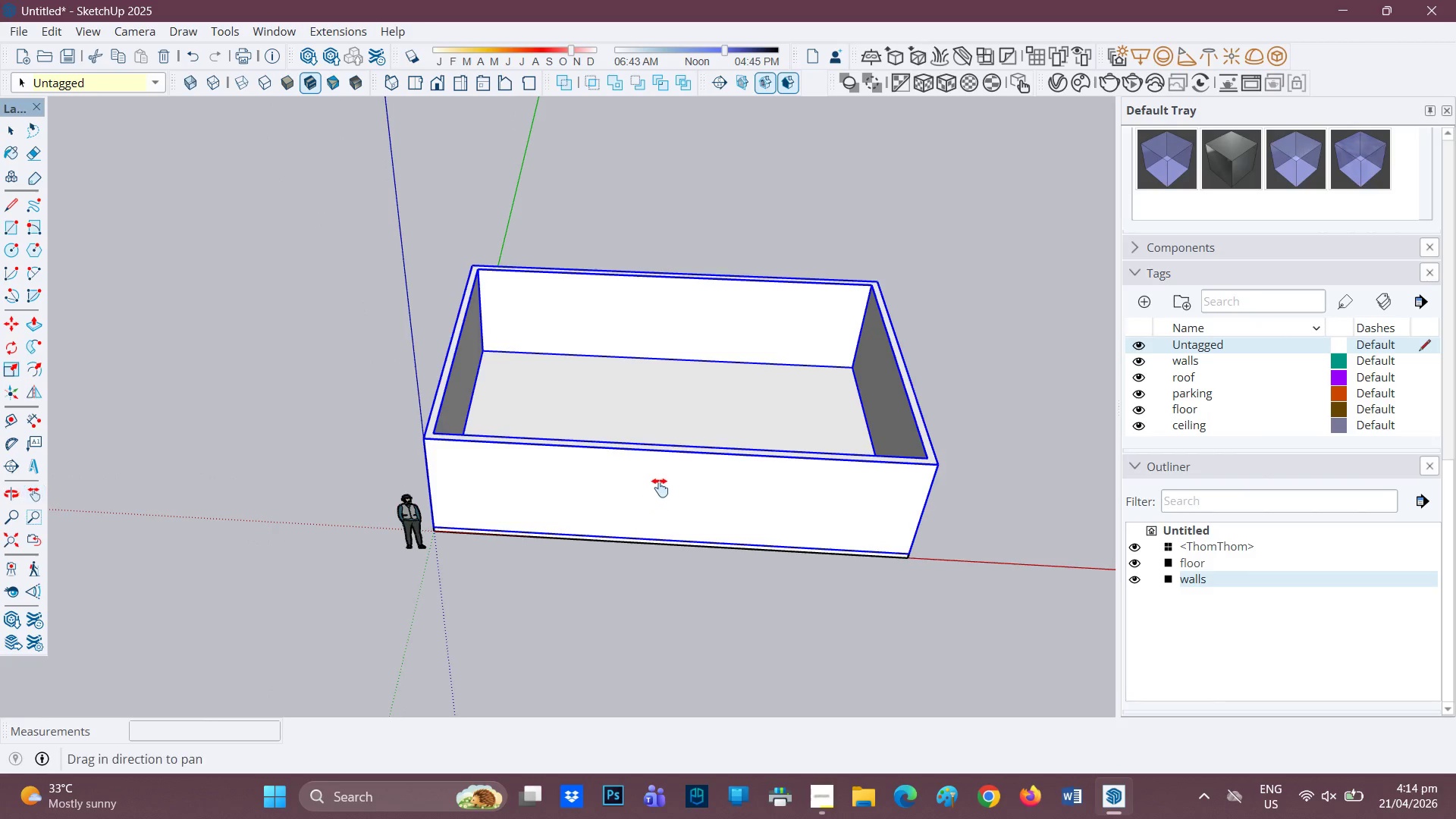 
left_click_drag(start_coordinate=[660, 488], to_coordinate=[568, 540])
 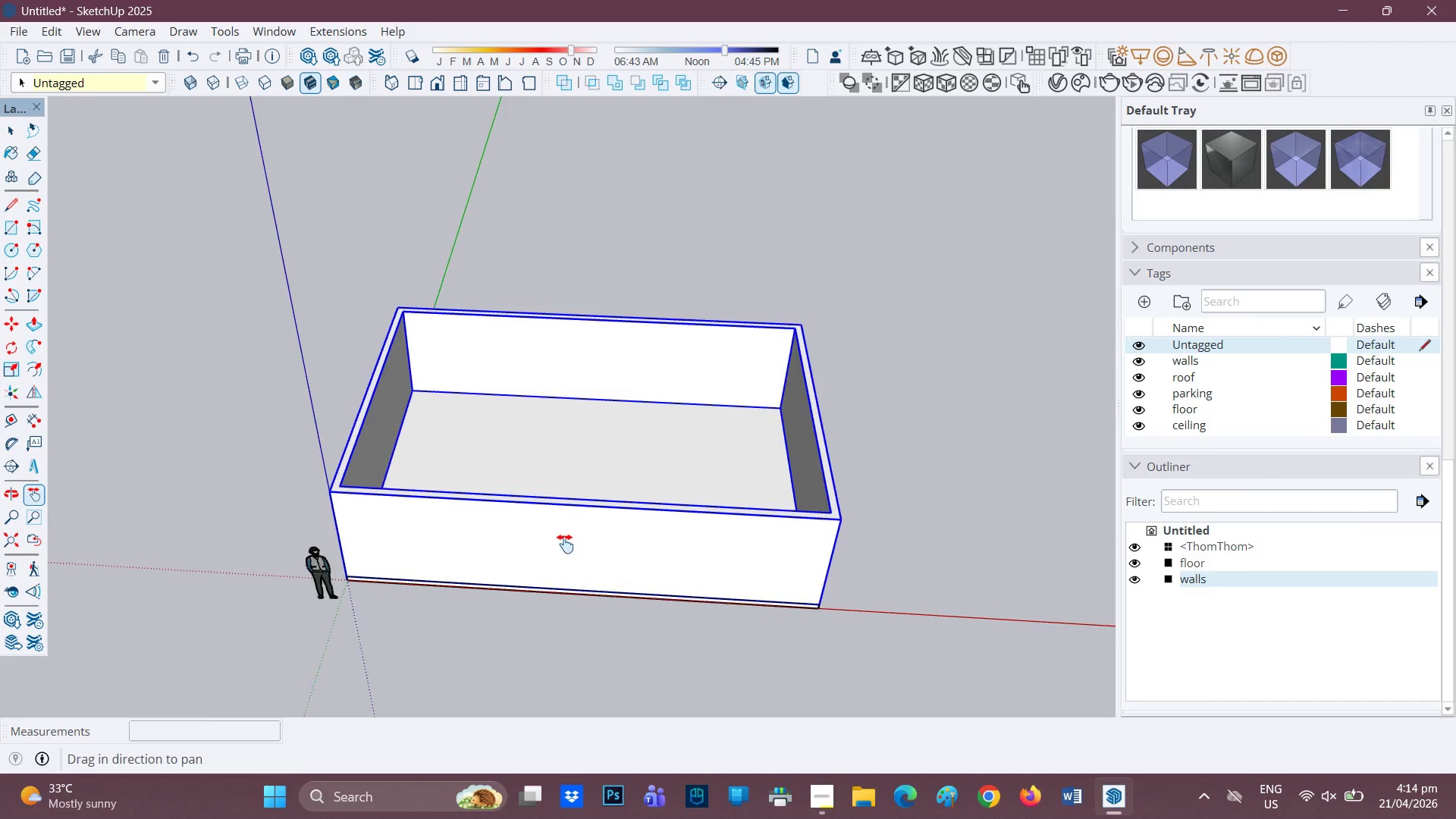 
scroll: coordinate [565, 544], scroll_direction: down, amount: 1.0
 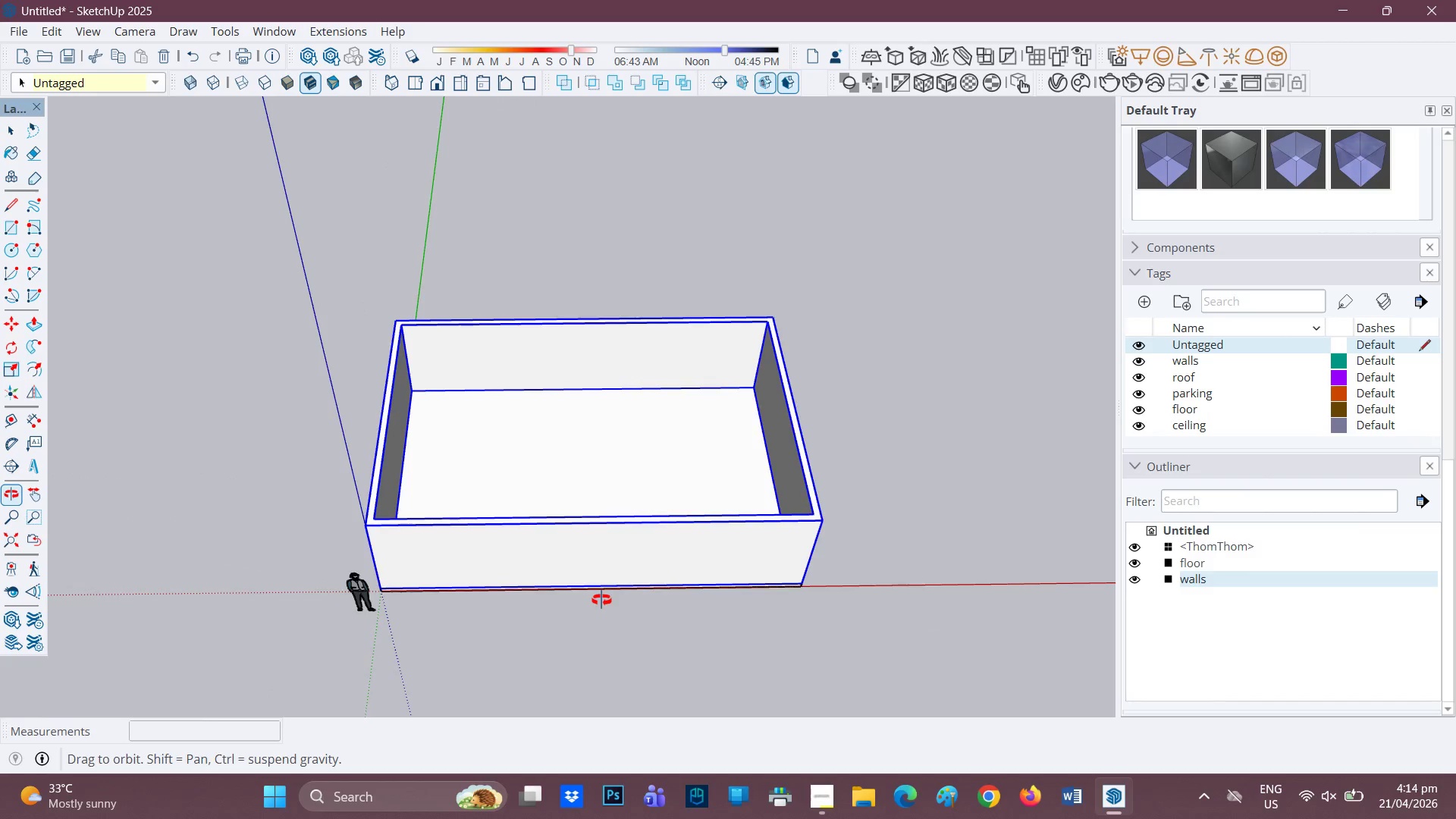 
scroll: coordinate [601, 600], scroll_direction: up, amount: 1.0
 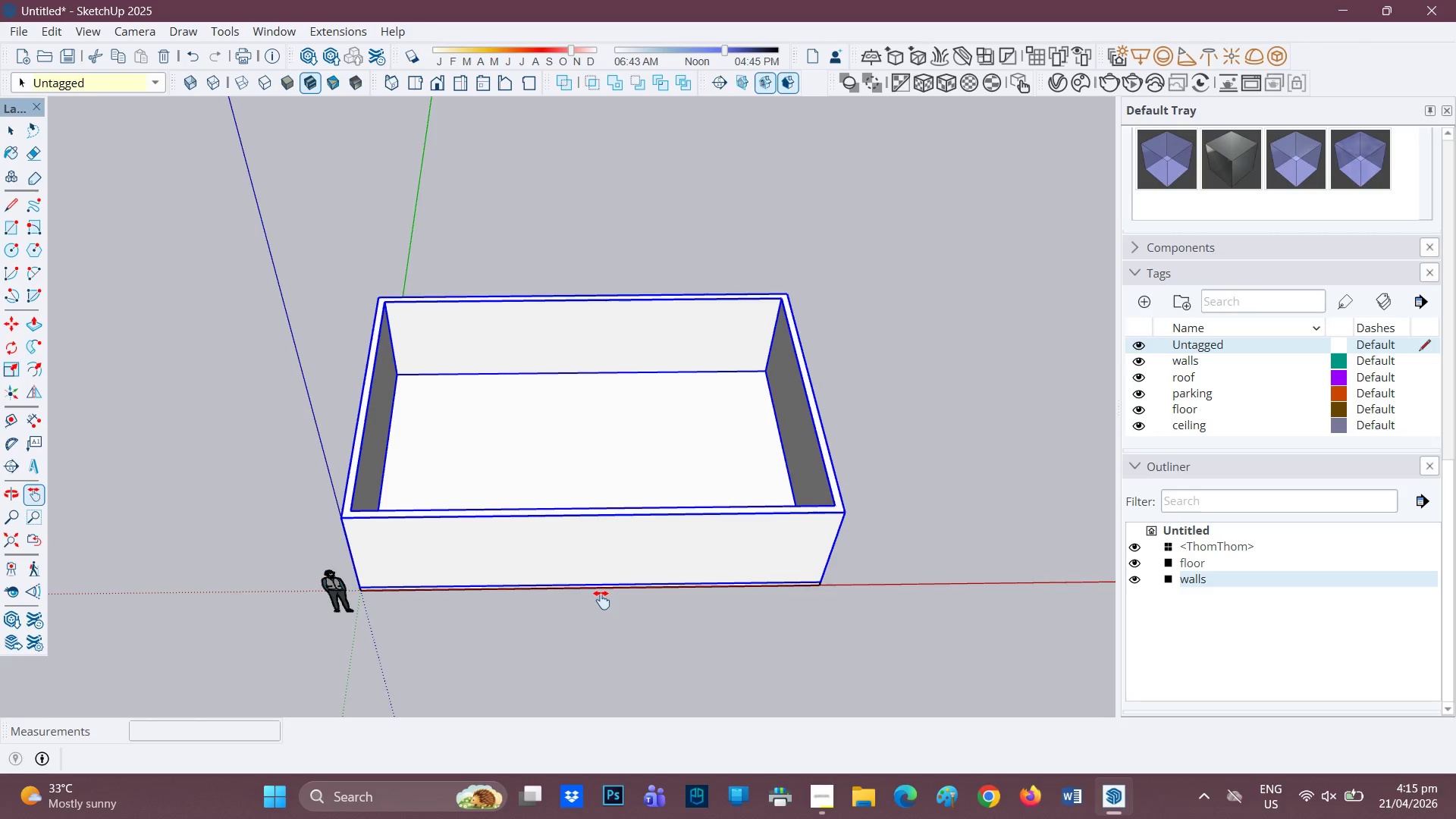 
wait(36.11)
 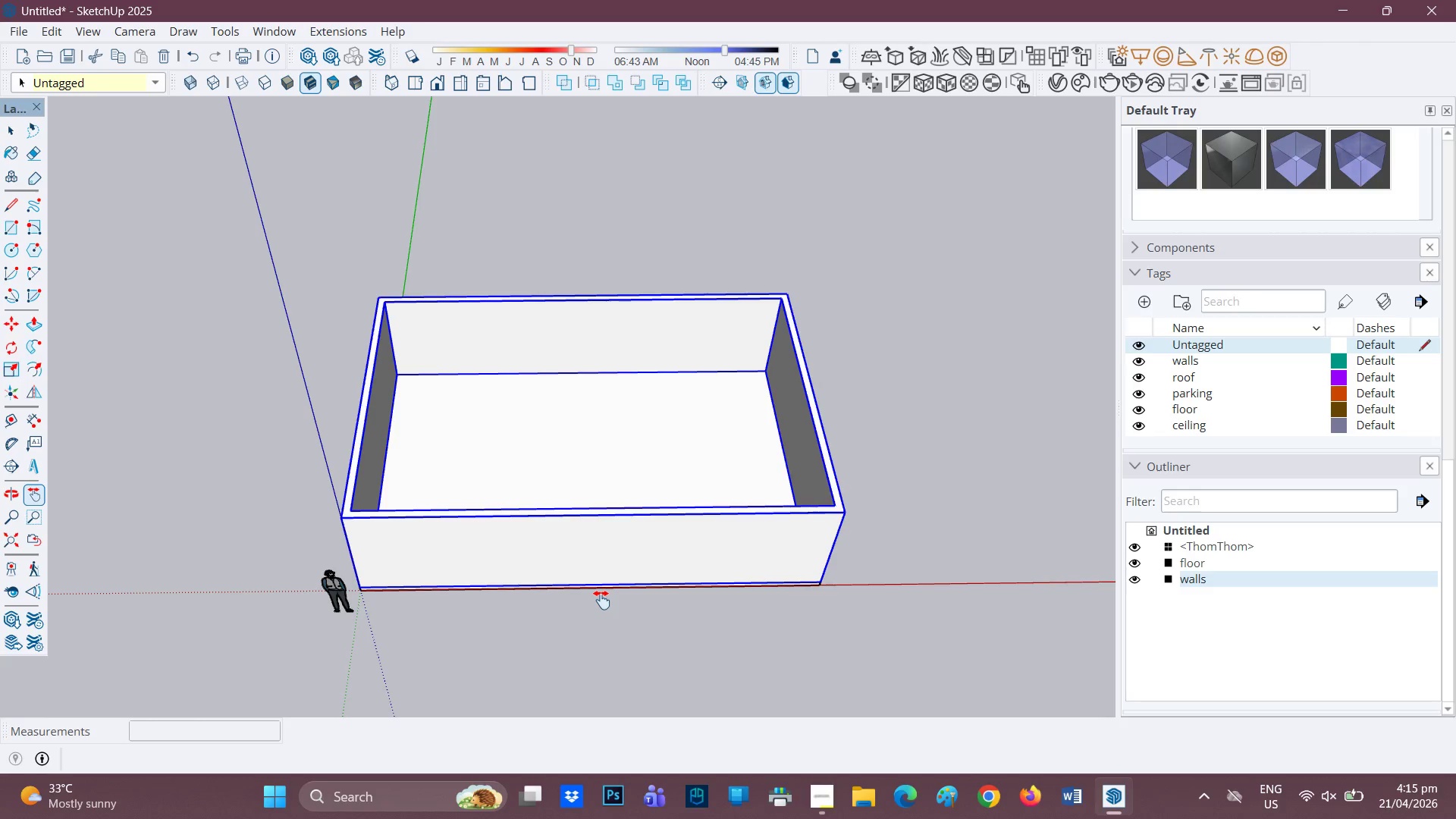 
scroll: coordinate [788, 489], scroll_direction: down, amount: 1.0
 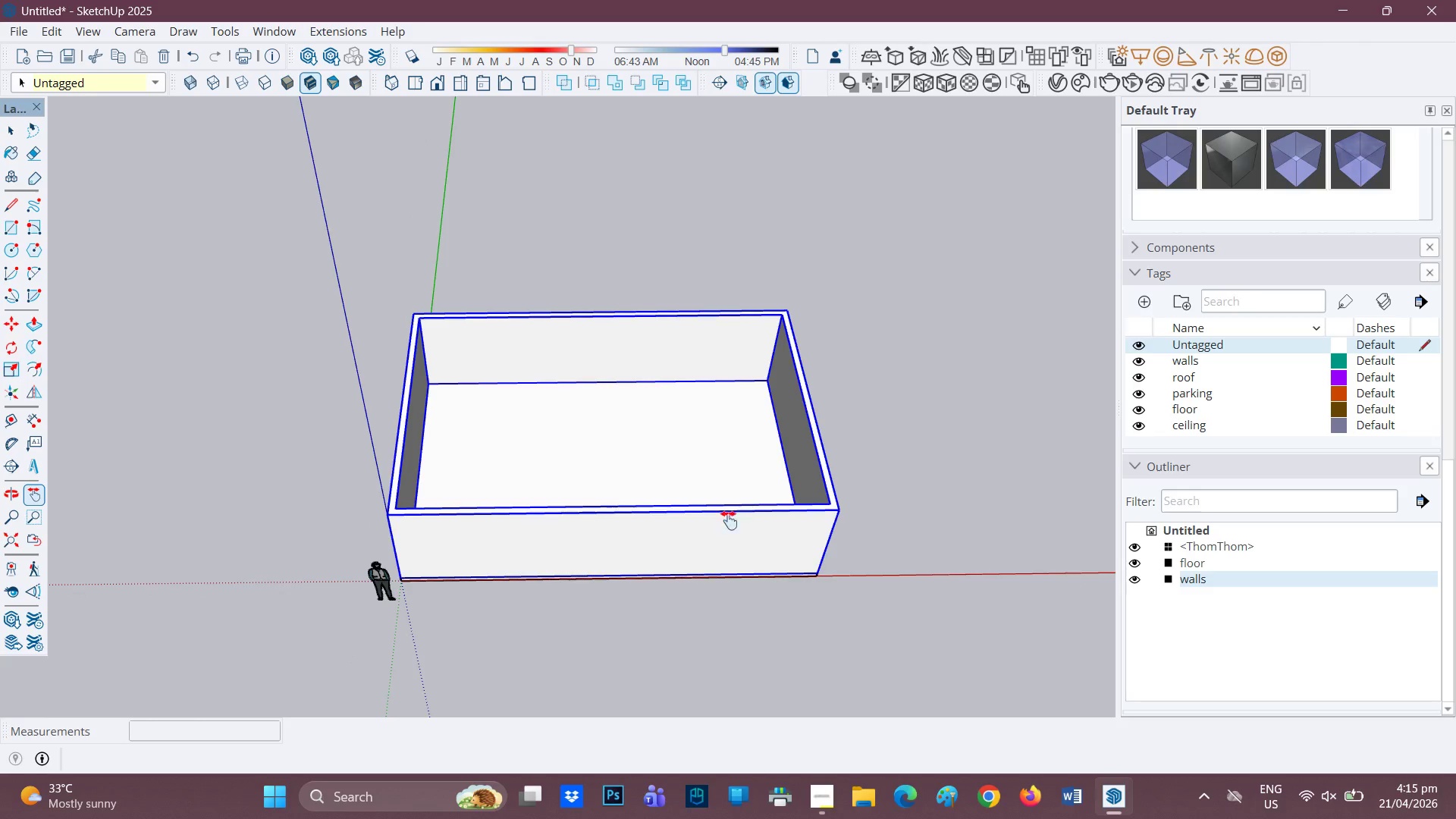 
key(H)
 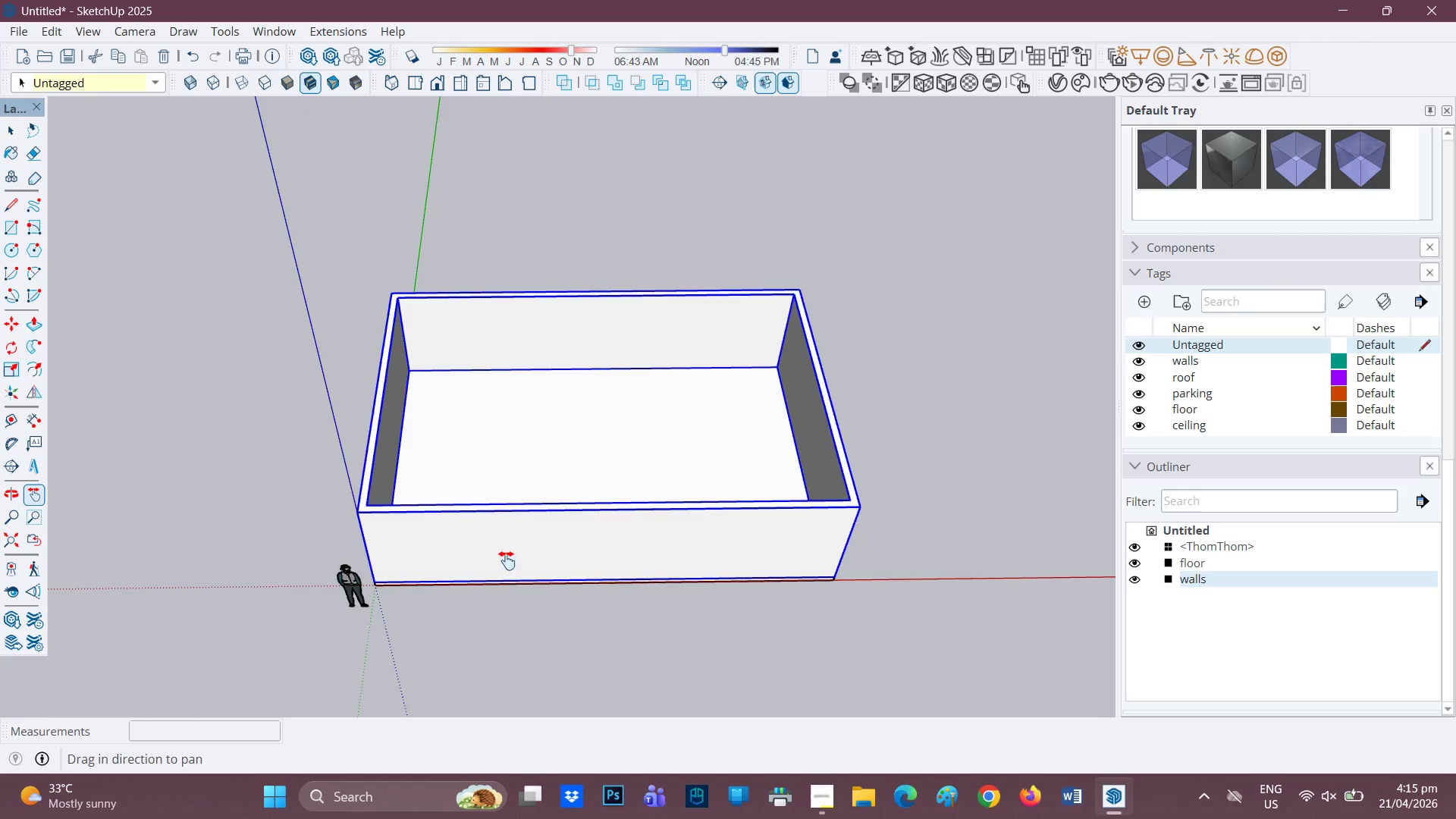 
left_click_drag(start_coordinate=[507, 558], to_coordinate=[483, 281])
 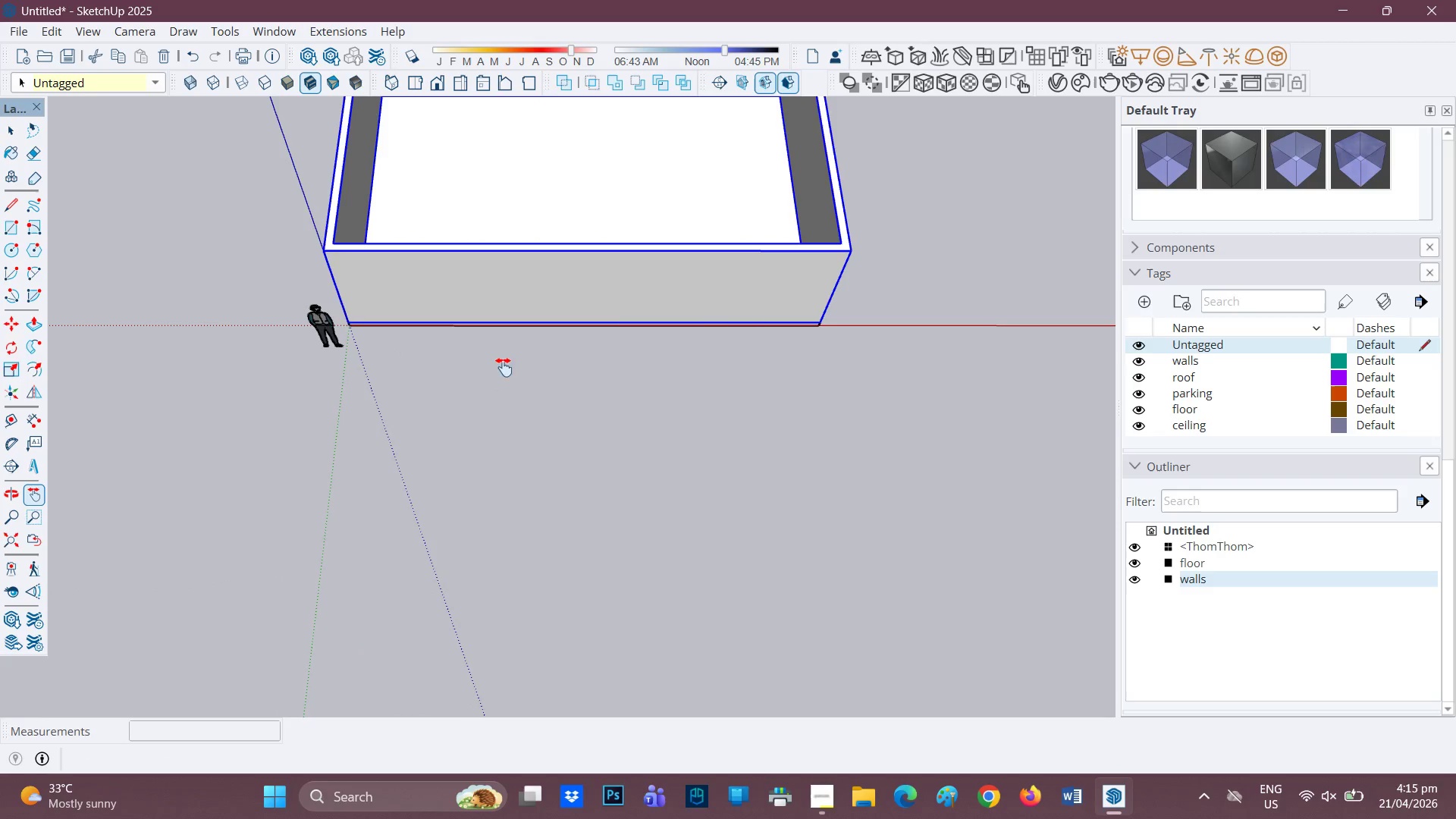 
scroll: coordinate [652, 537], scroll_direction: up, amount: 1.0
 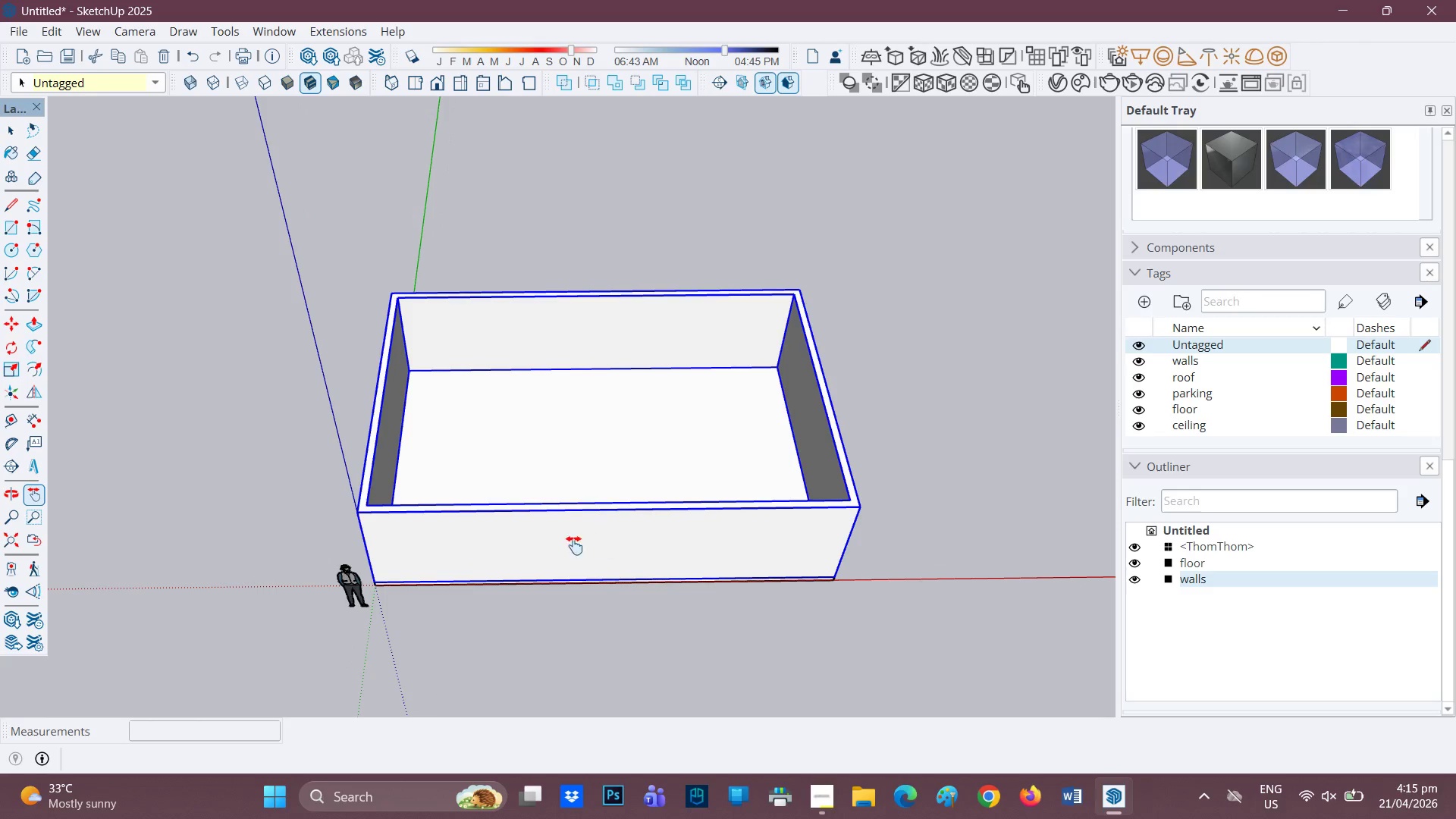 
left_click_drag(start_coordinate=[522, 300], to_coordinate=[466, 557])
 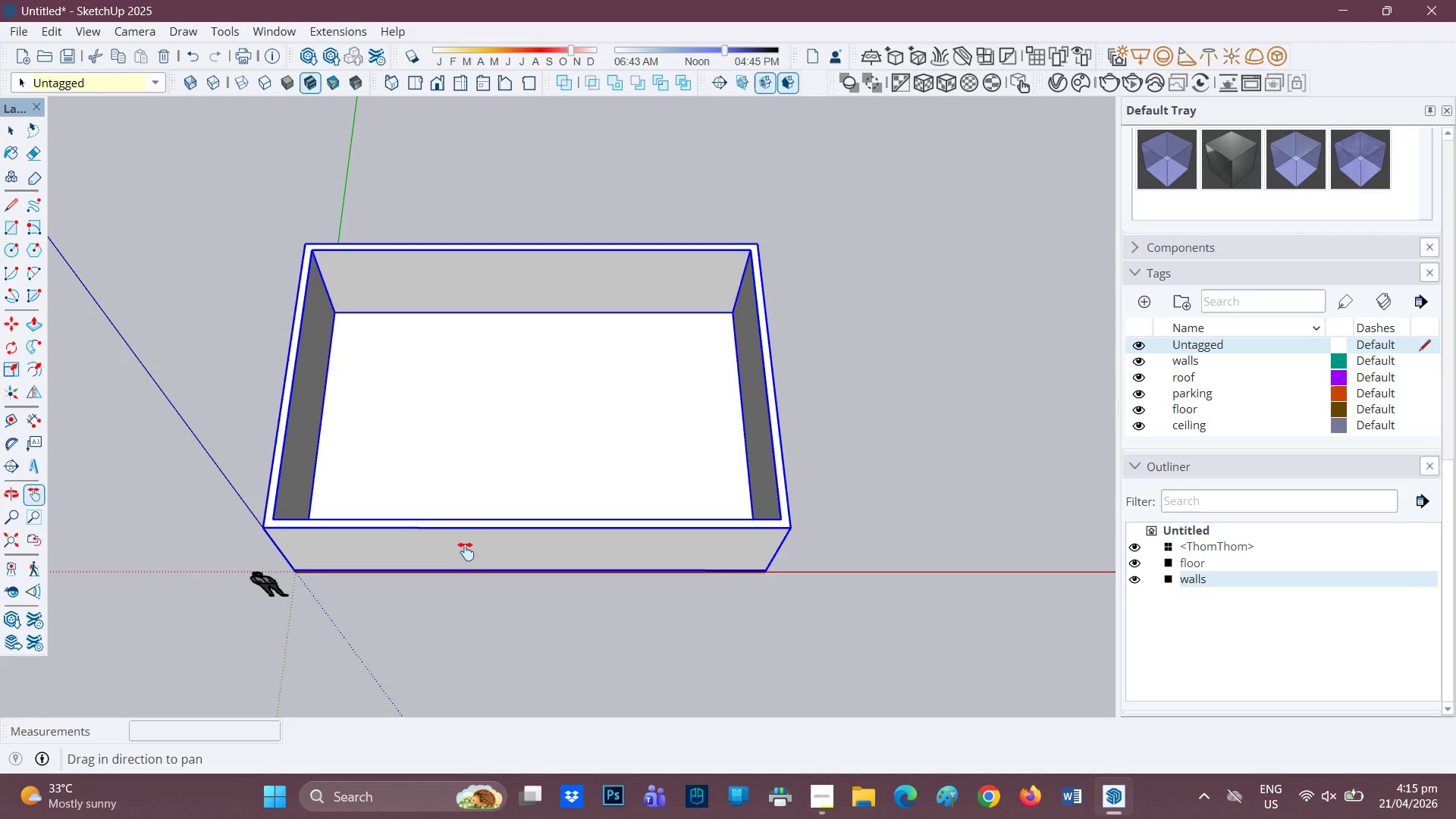 
scroll: coordinate [441, 318], scroll_direction: up, amount: 3.0
 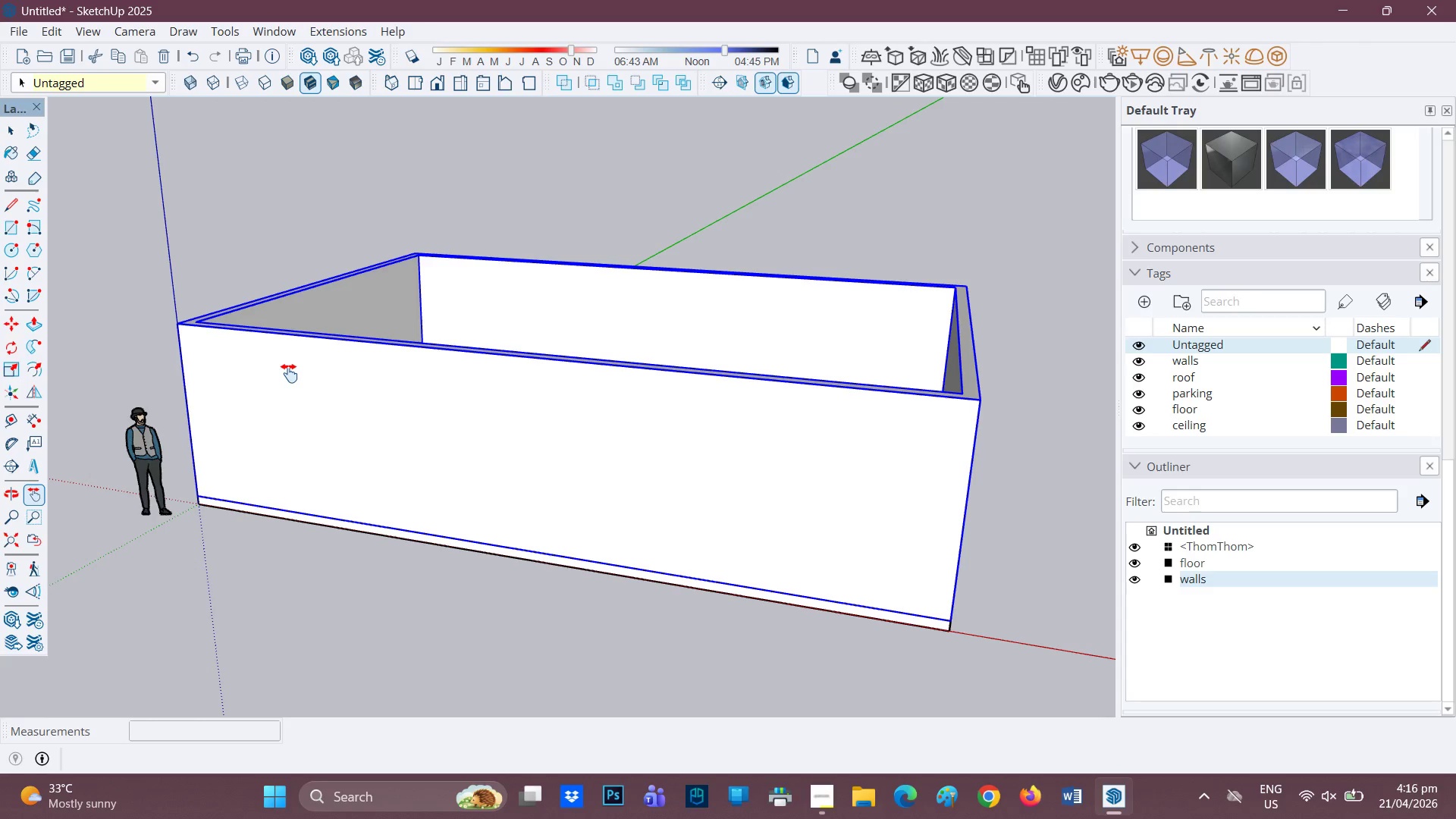 
wait(66.41)
 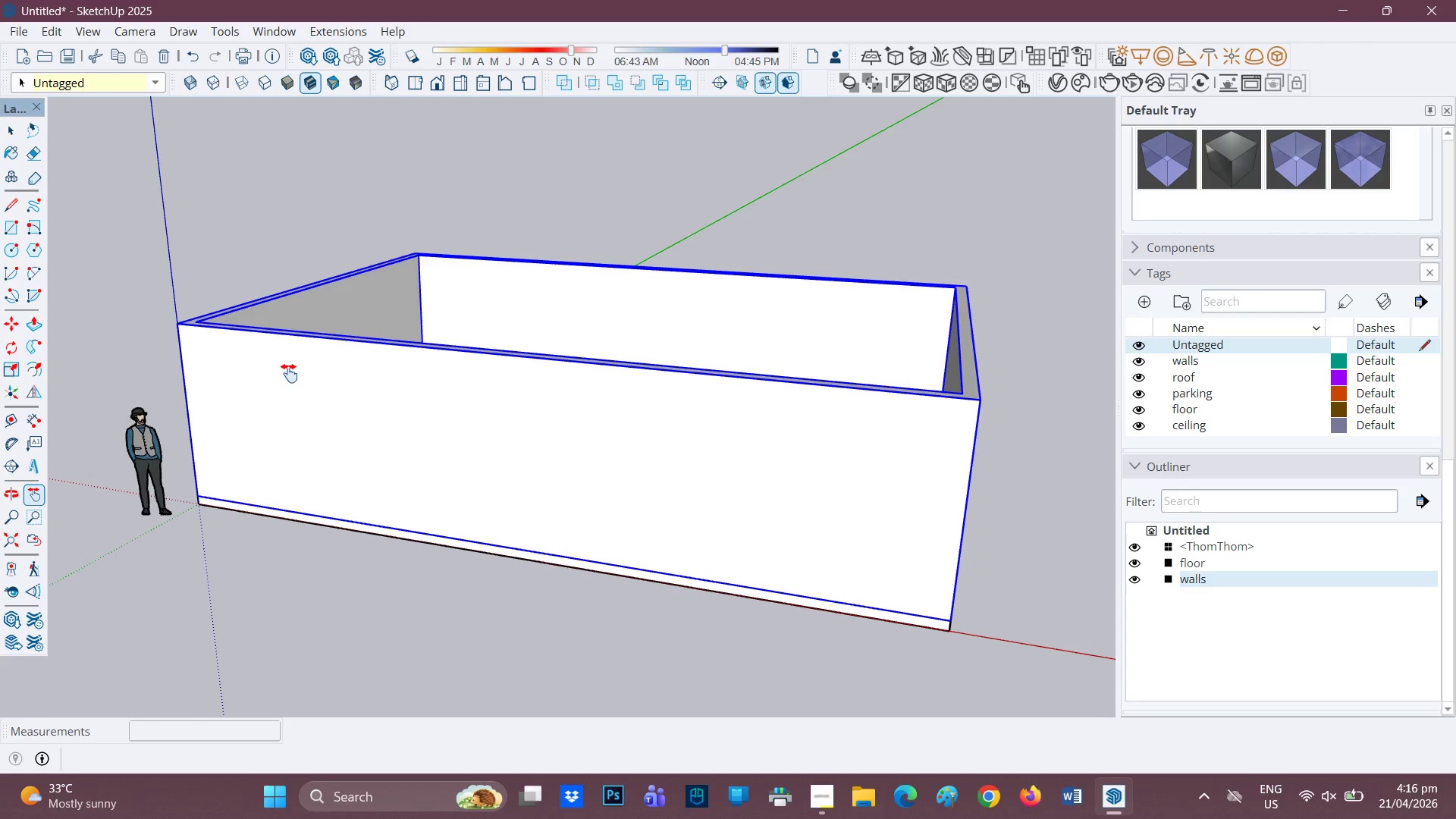 
scroll: coordinate [508, 493], scroll_direction: down, amount: 3.0
 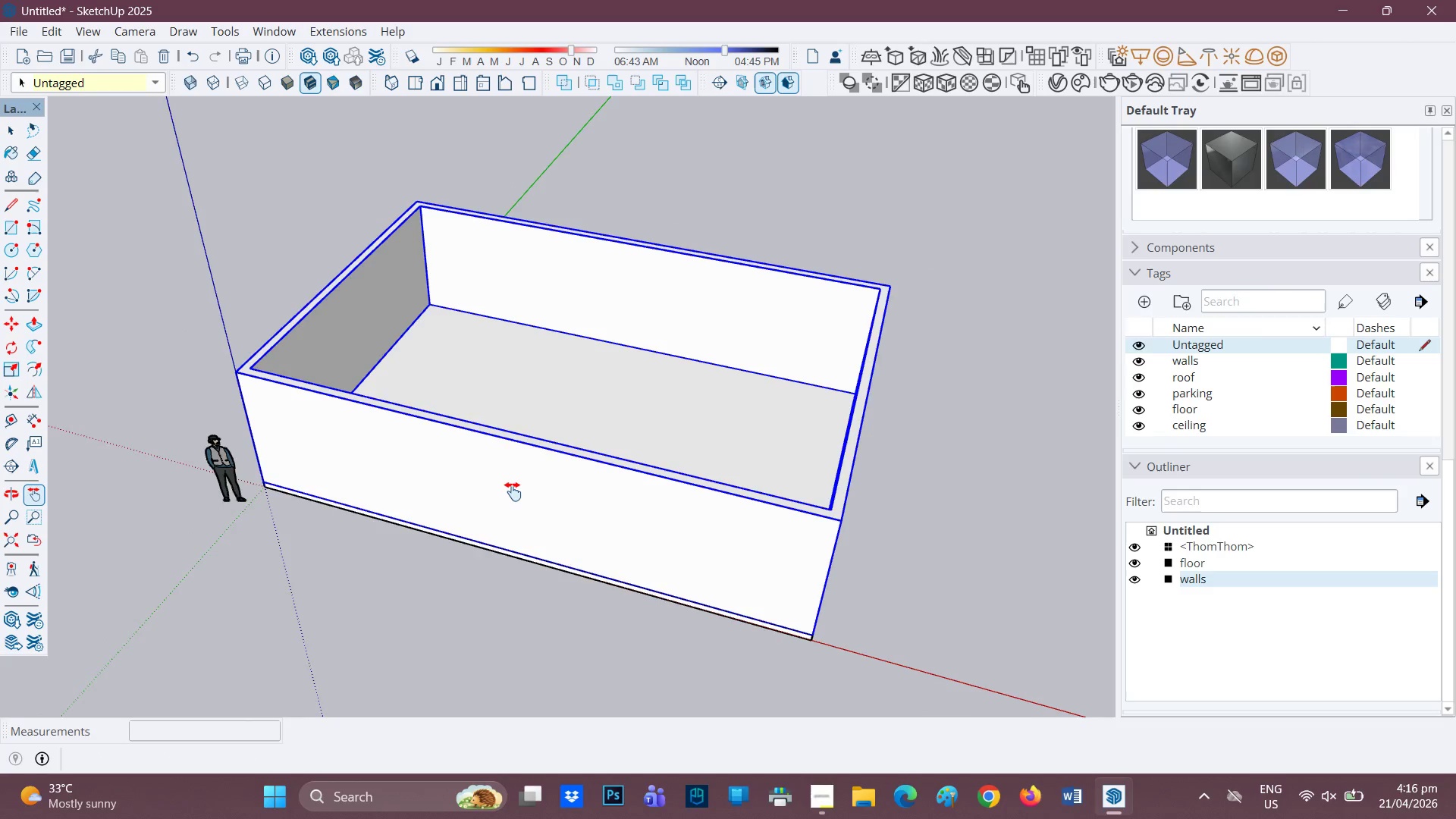 
scroll: coordinate [514, 491], scroll_direction: up, amount: 1.0
 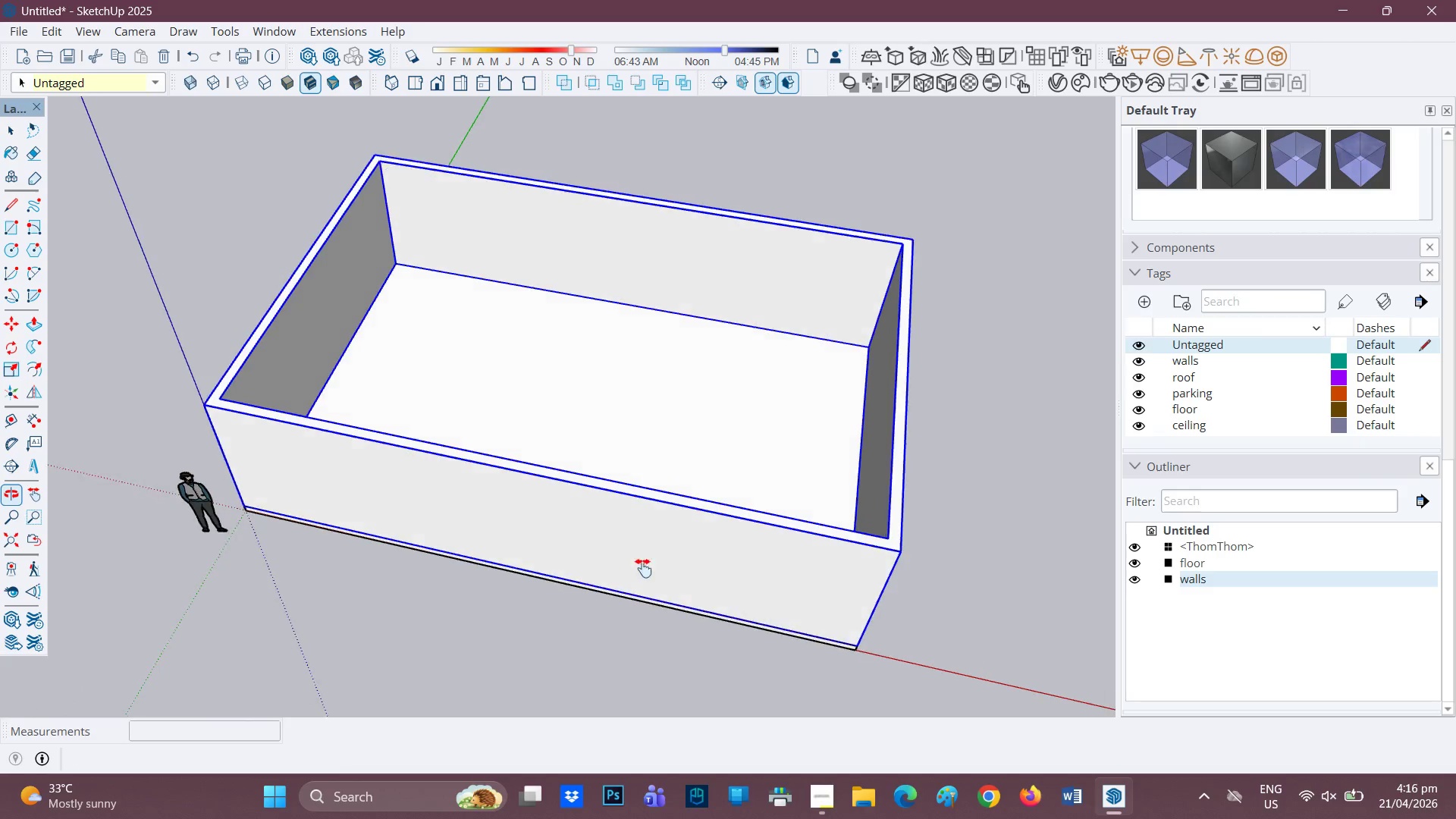 
key(H)
 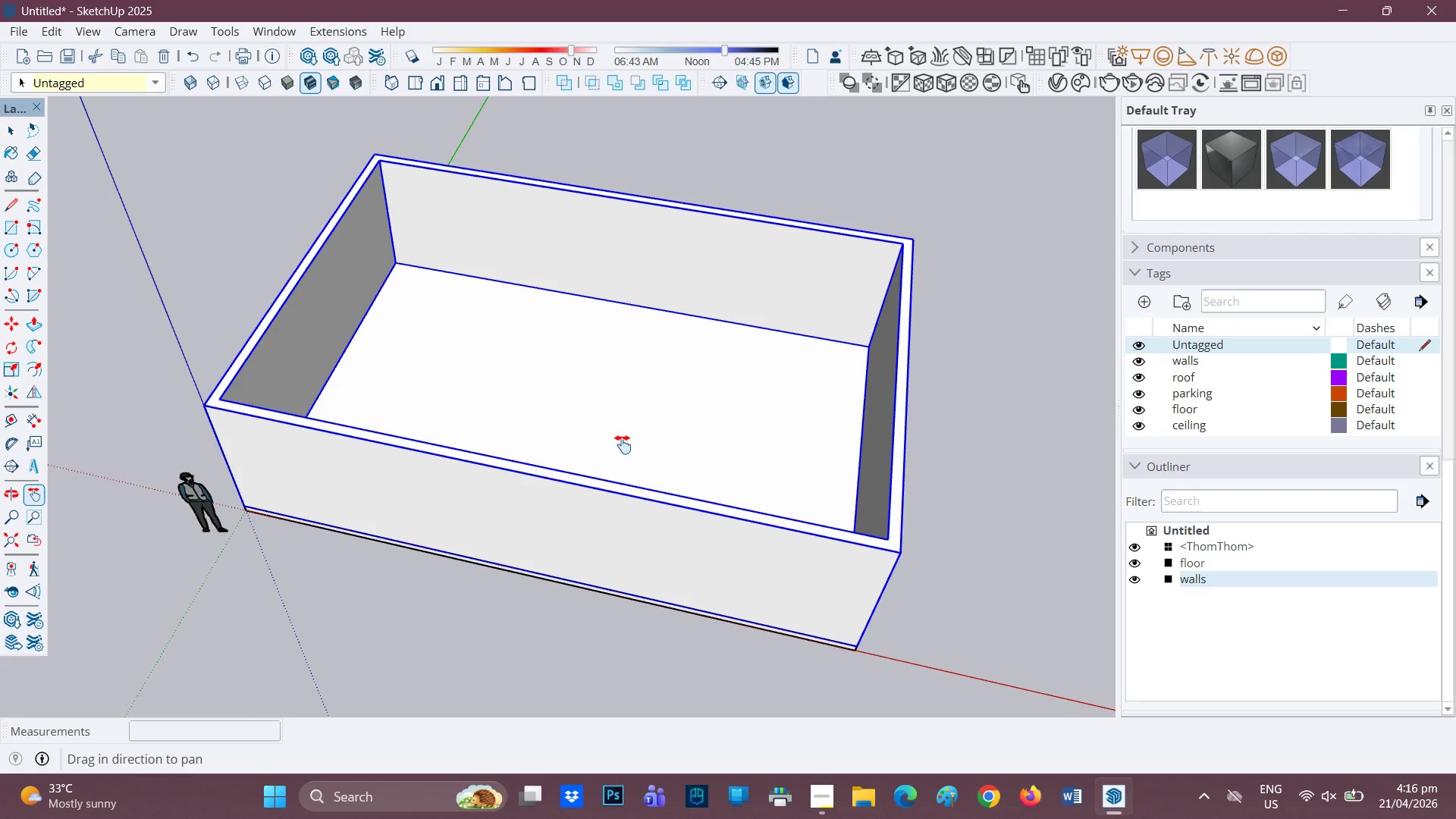 
scroll: coordinate [551, 467], scroll_direction: down, amount: 3.0
 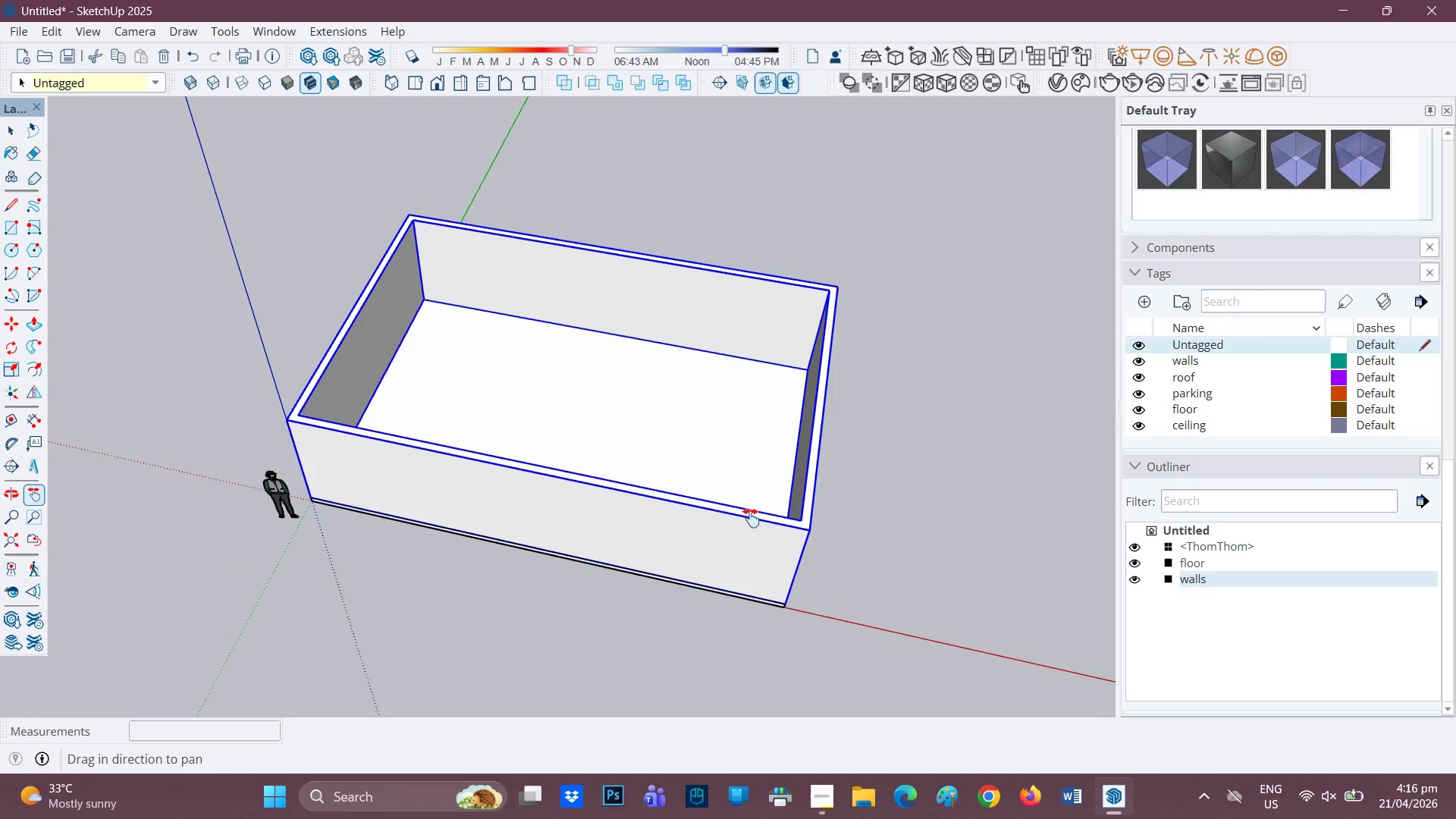 
key(Space)
 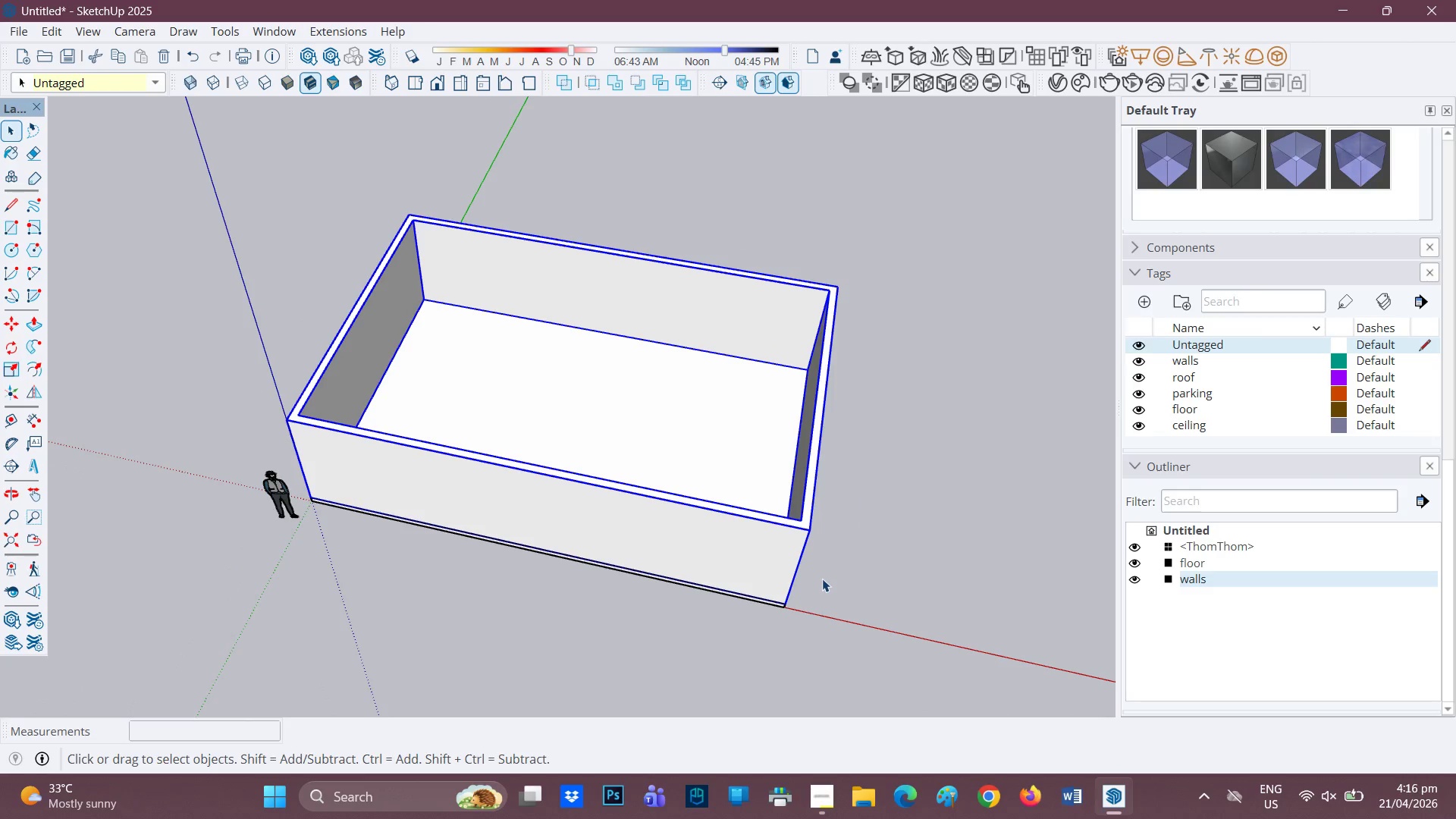 
left_click([822, 582])
 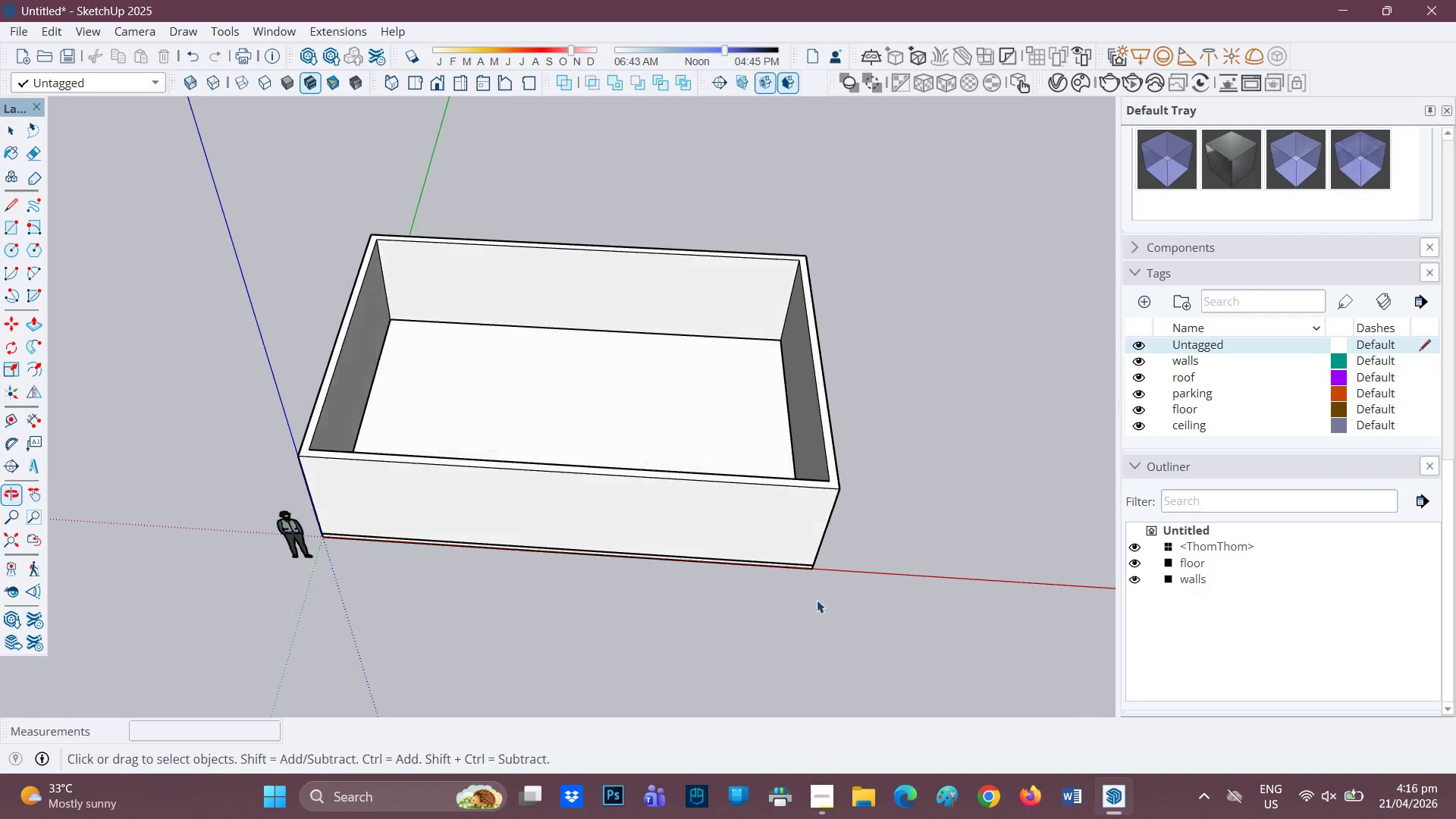 
key(Space)
 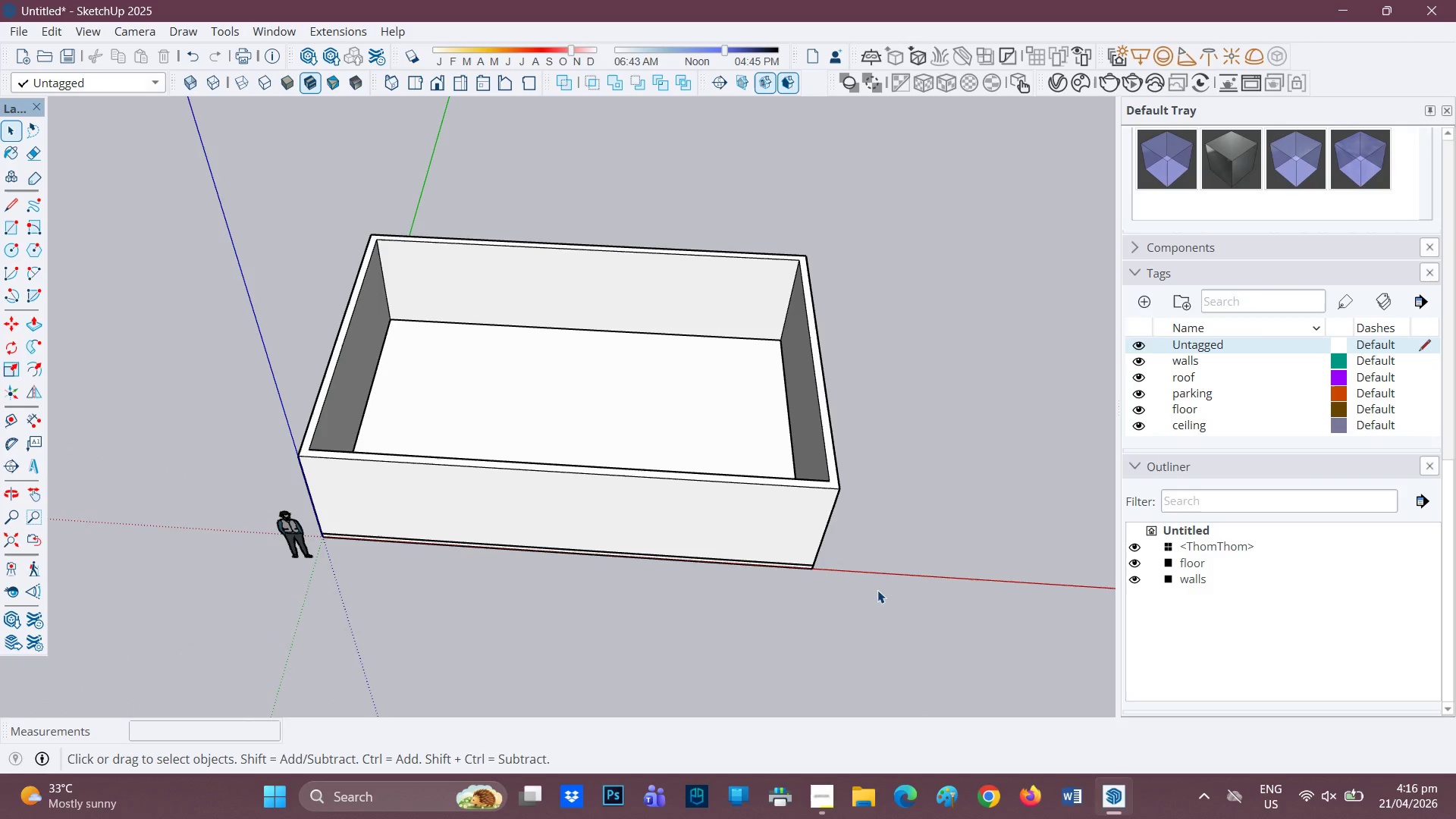 
left_click_drag(start_coordinate=[899, 600], to_coordinate=[356, 154])
 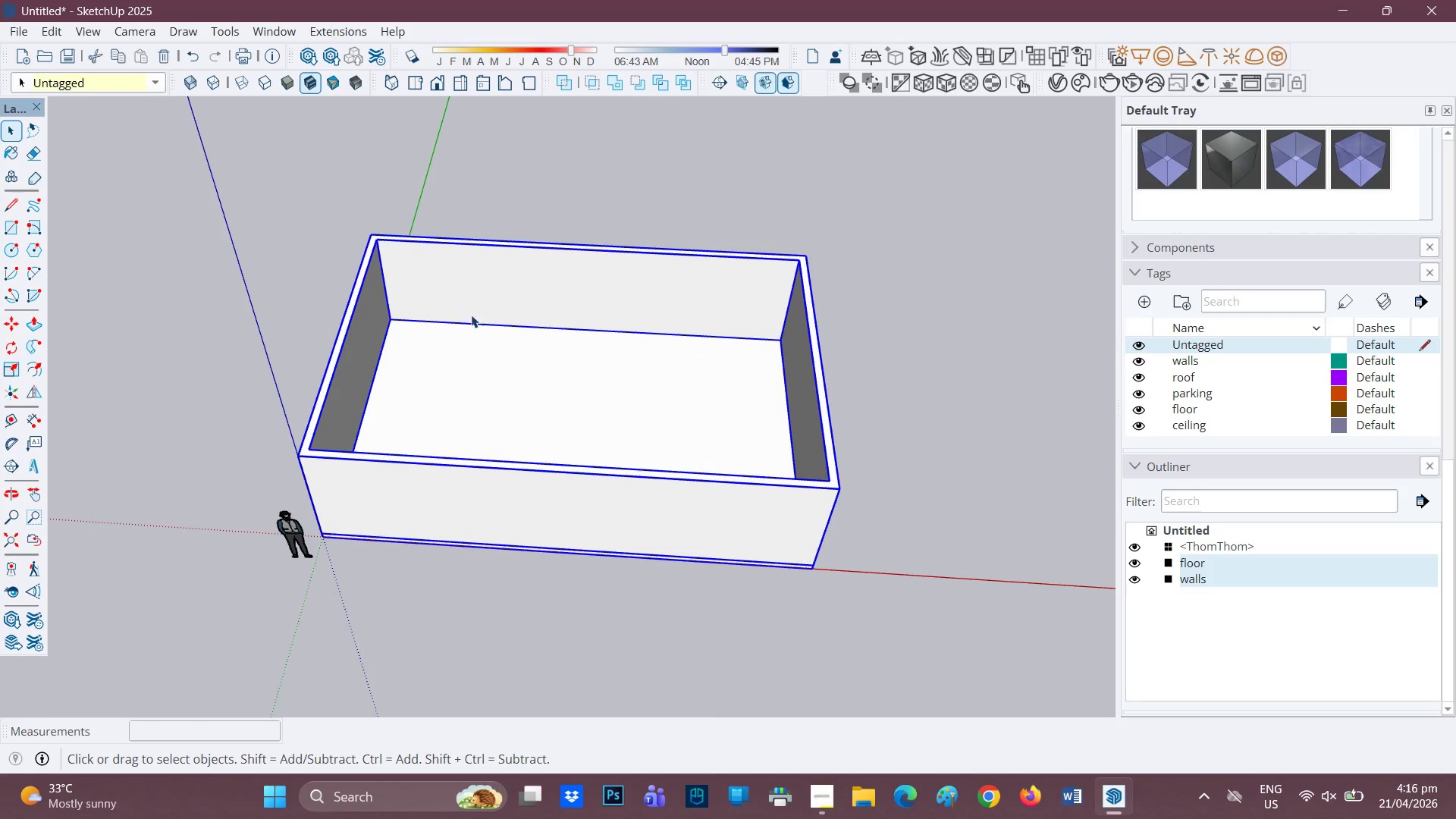 
right_click([468, 321])
 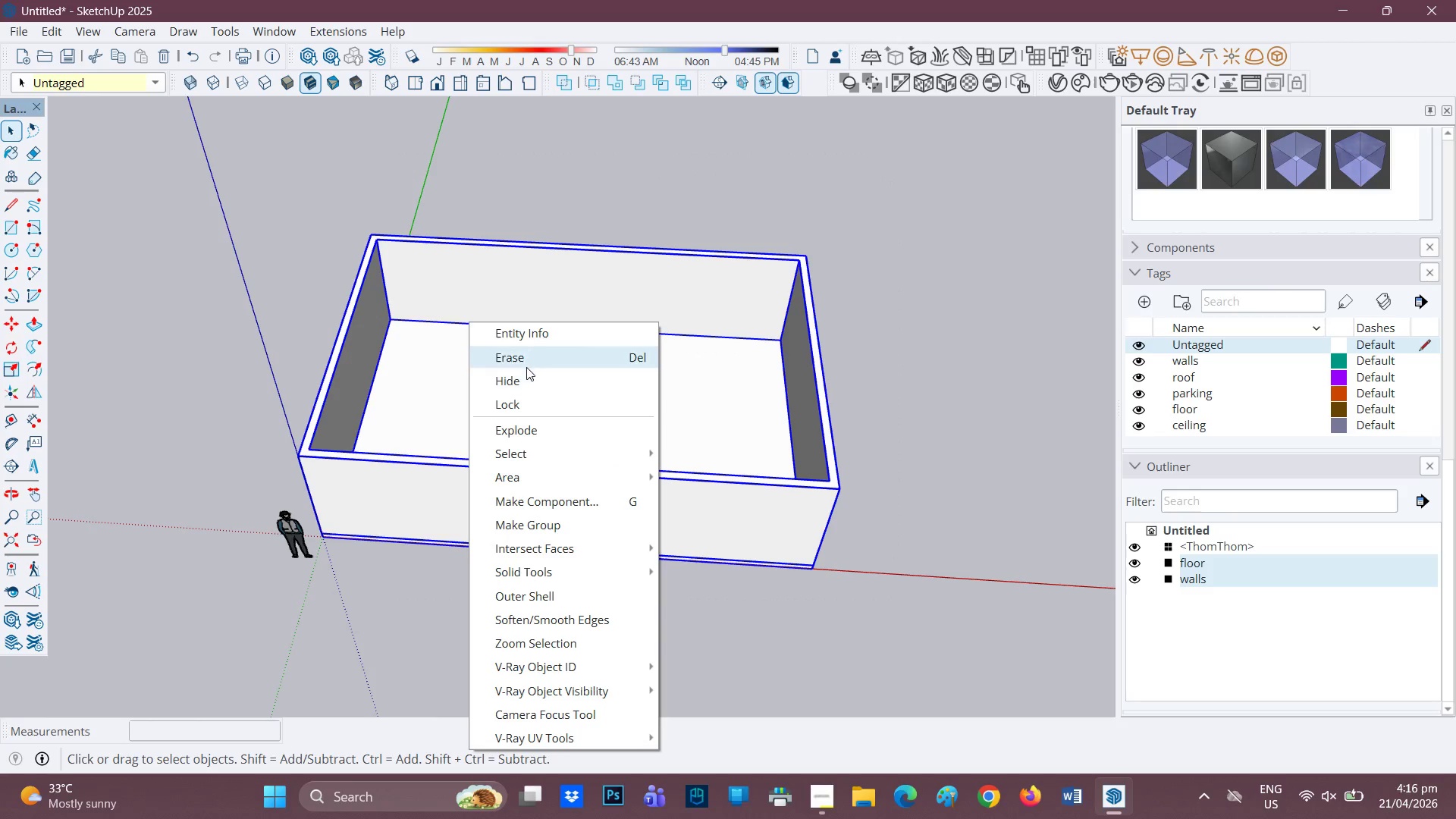 
left_click([526, 365])
 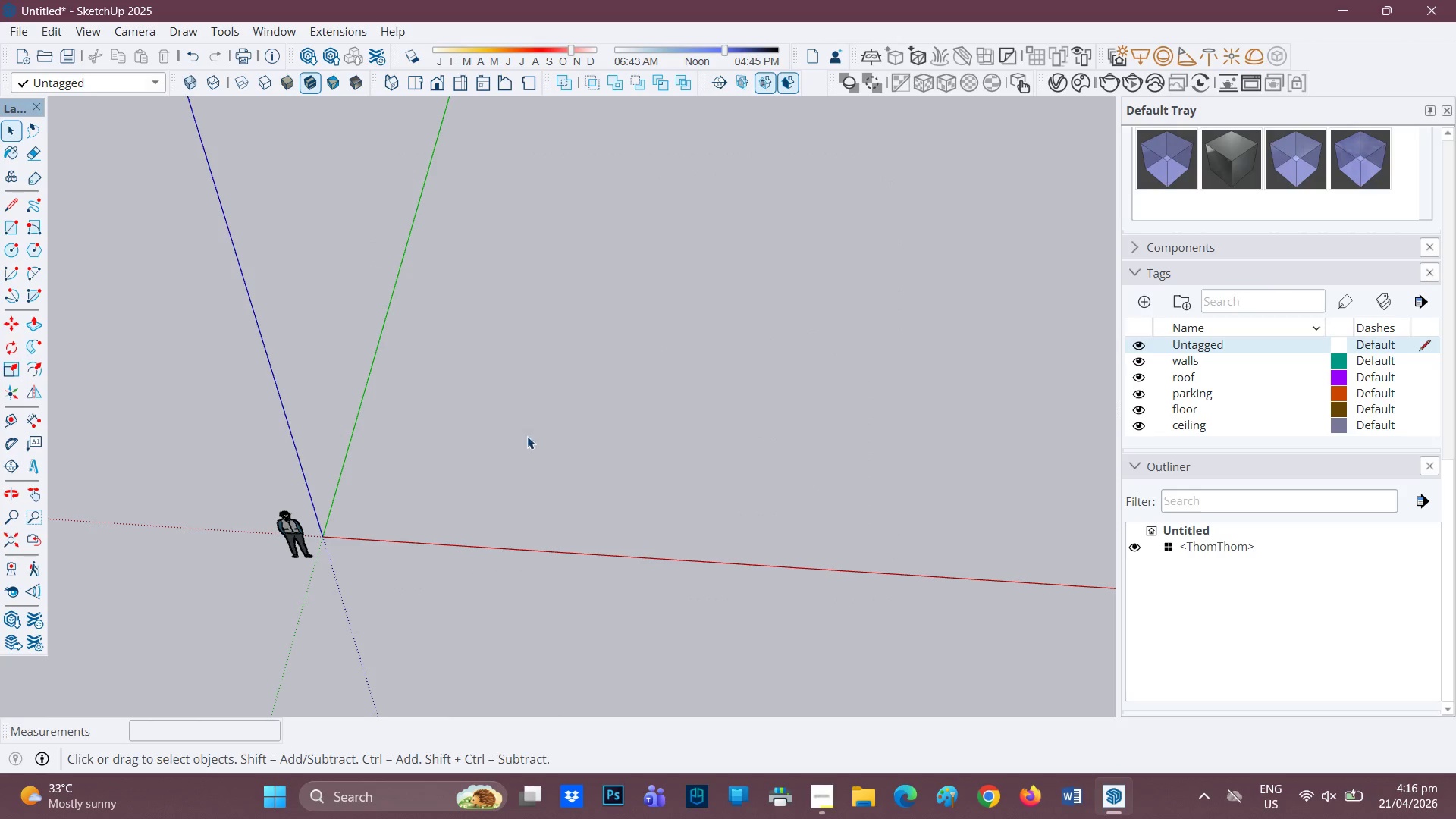 
key(H)
 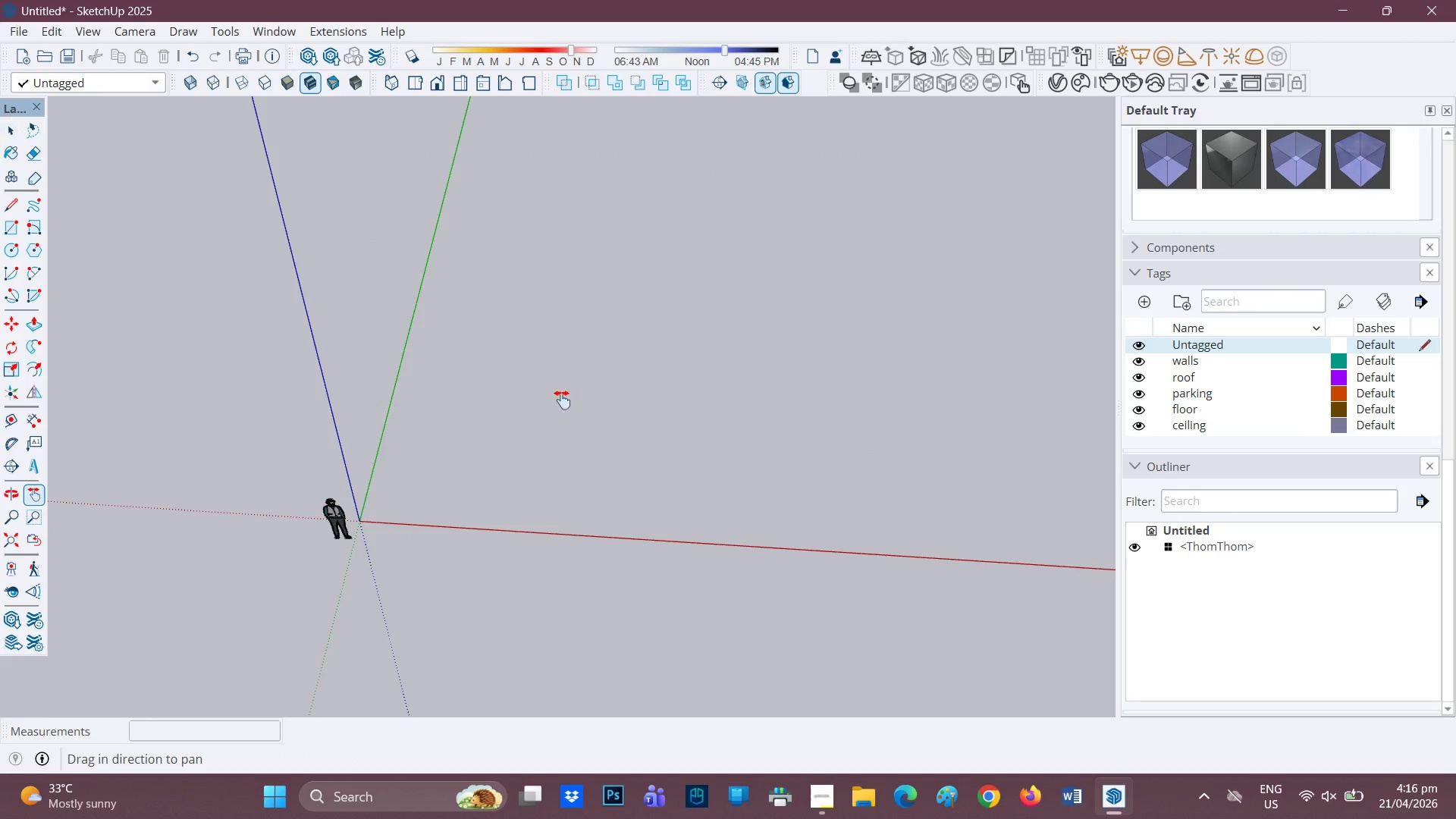 
left_click_drag(start_coordinate=[572, 399], to_coordinate=[385, 510])
 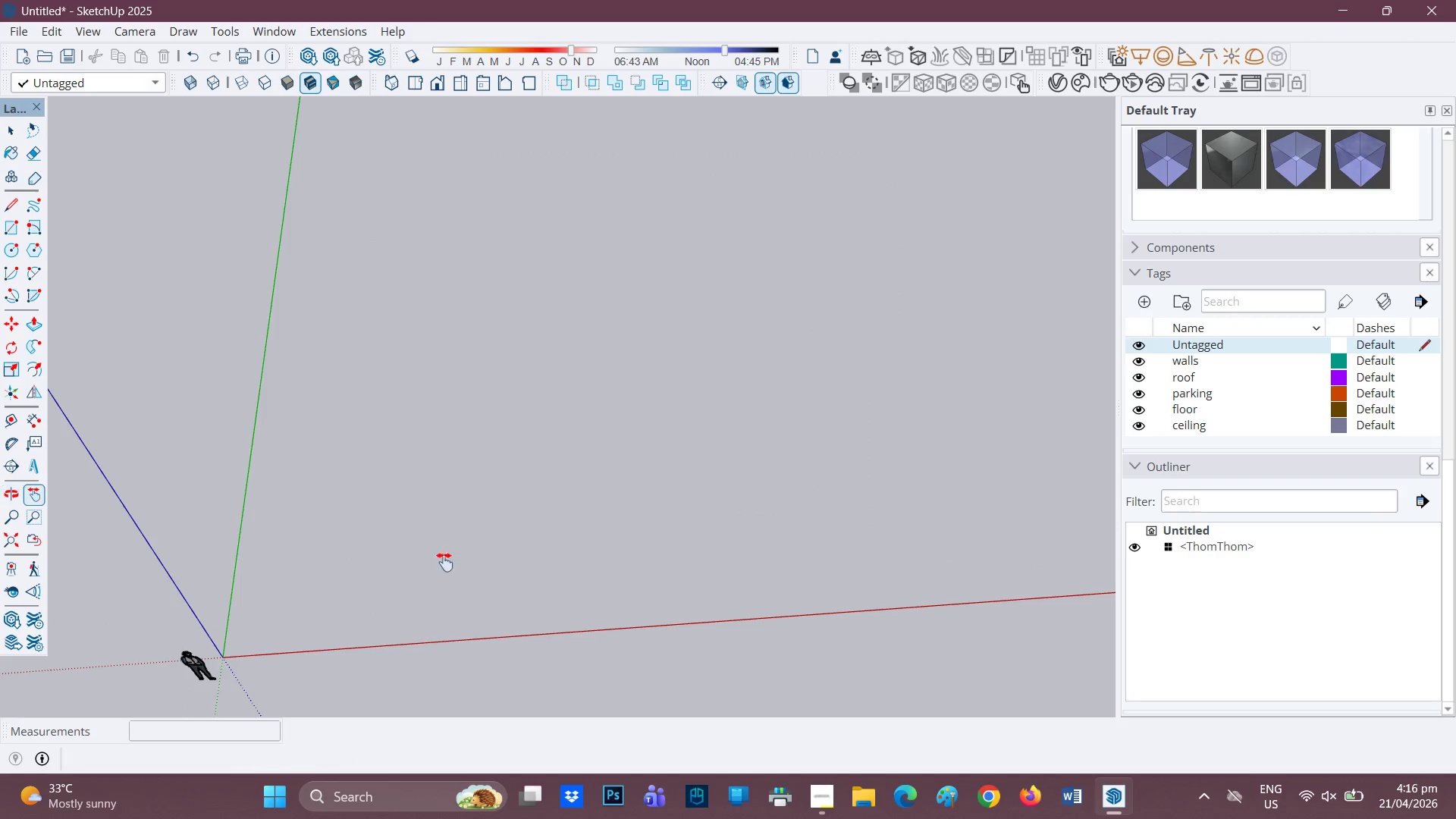 
scroll: coordinate [561, 435], scroll_direction: down, amount: 2.0
 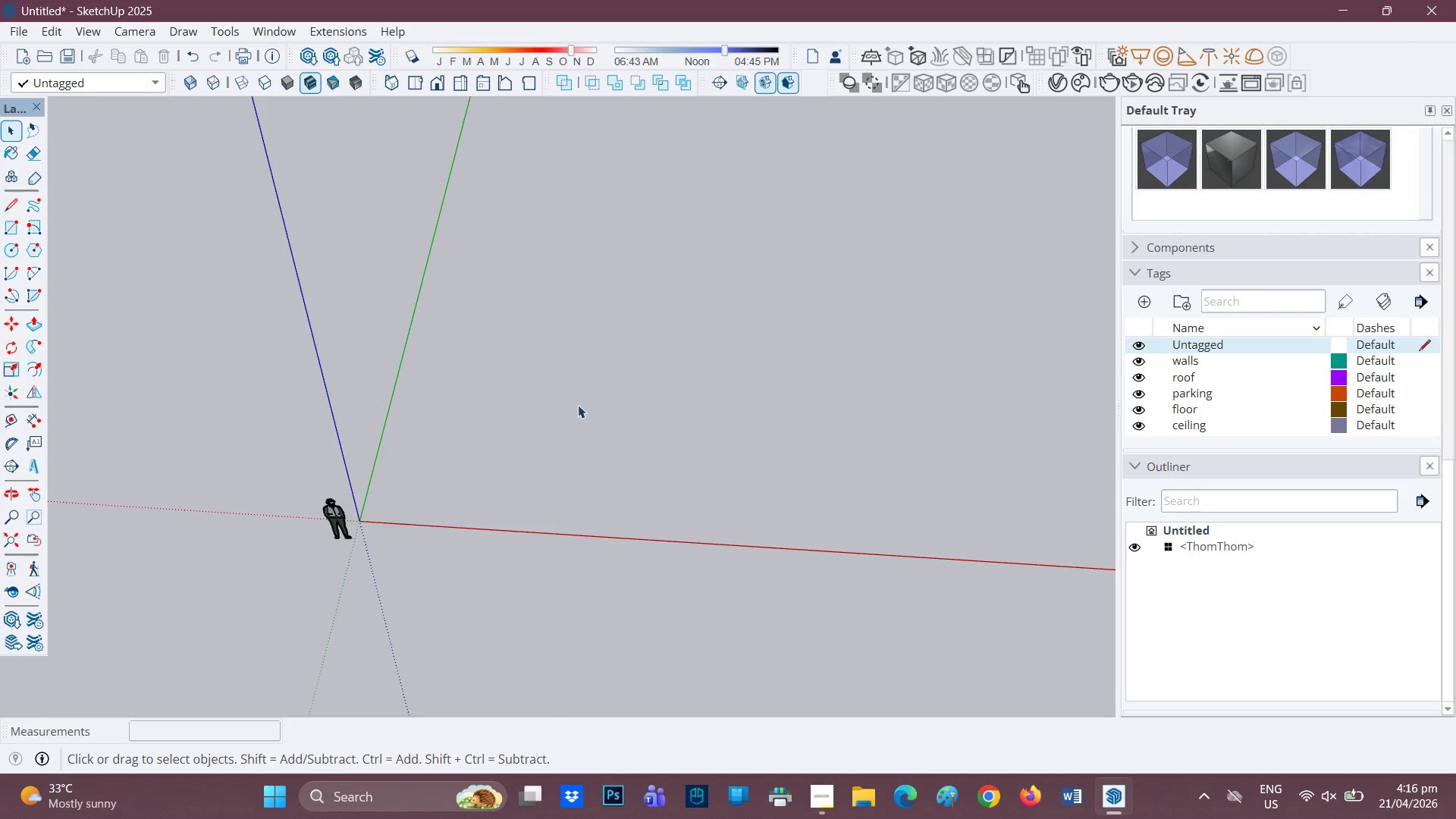 
key(R)
 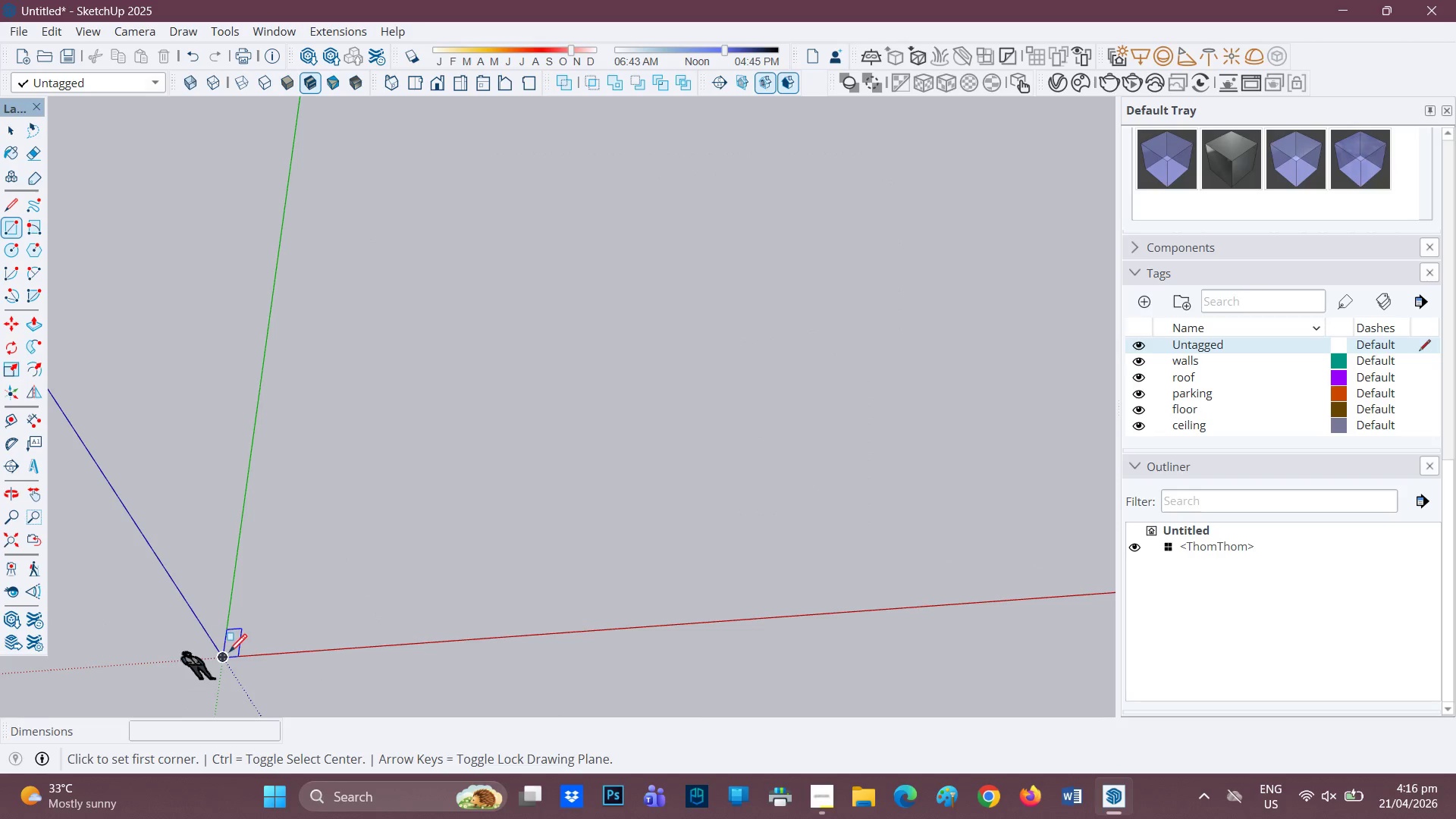 
left_click([228, 654])
 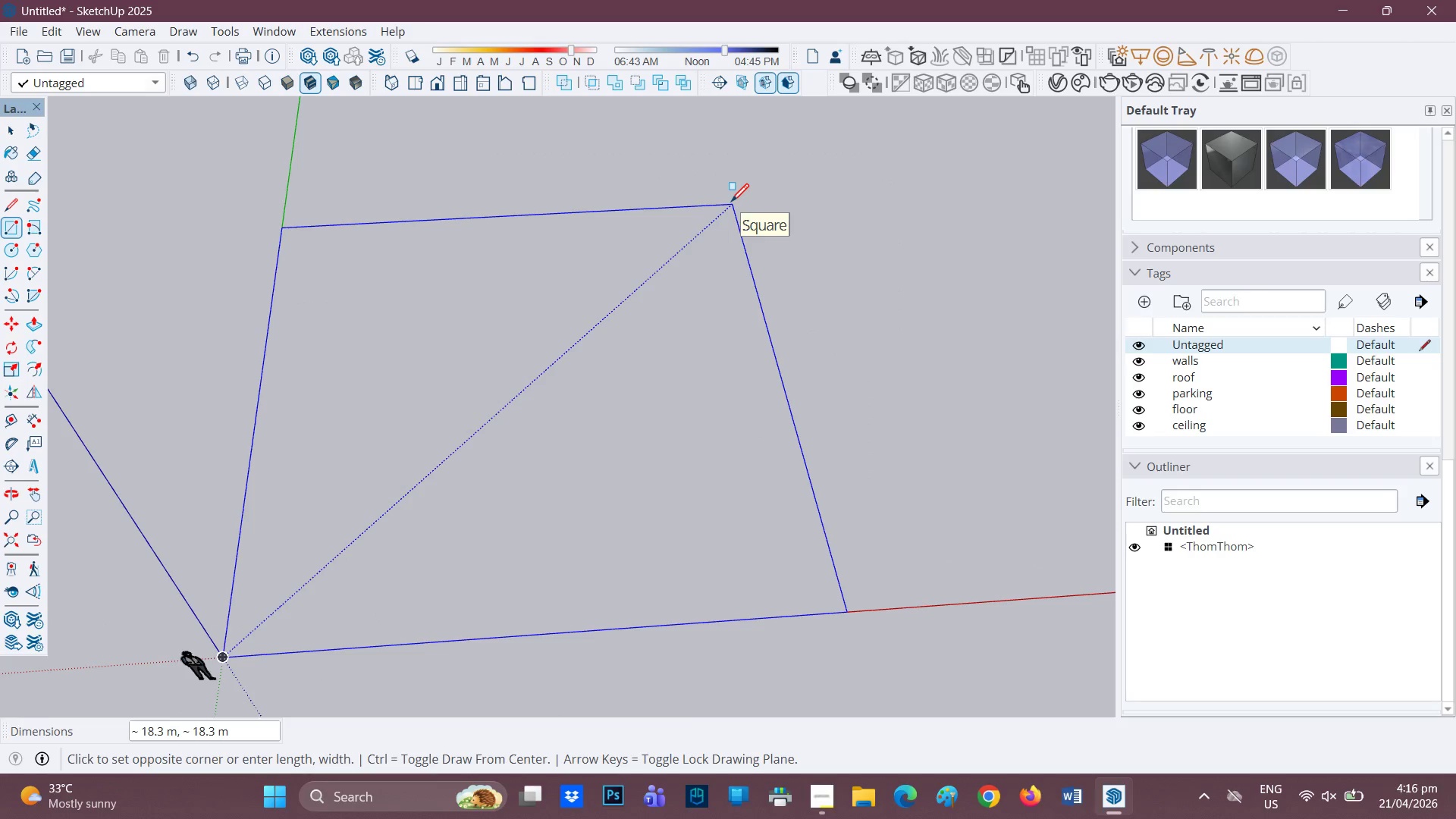 
type(40)
 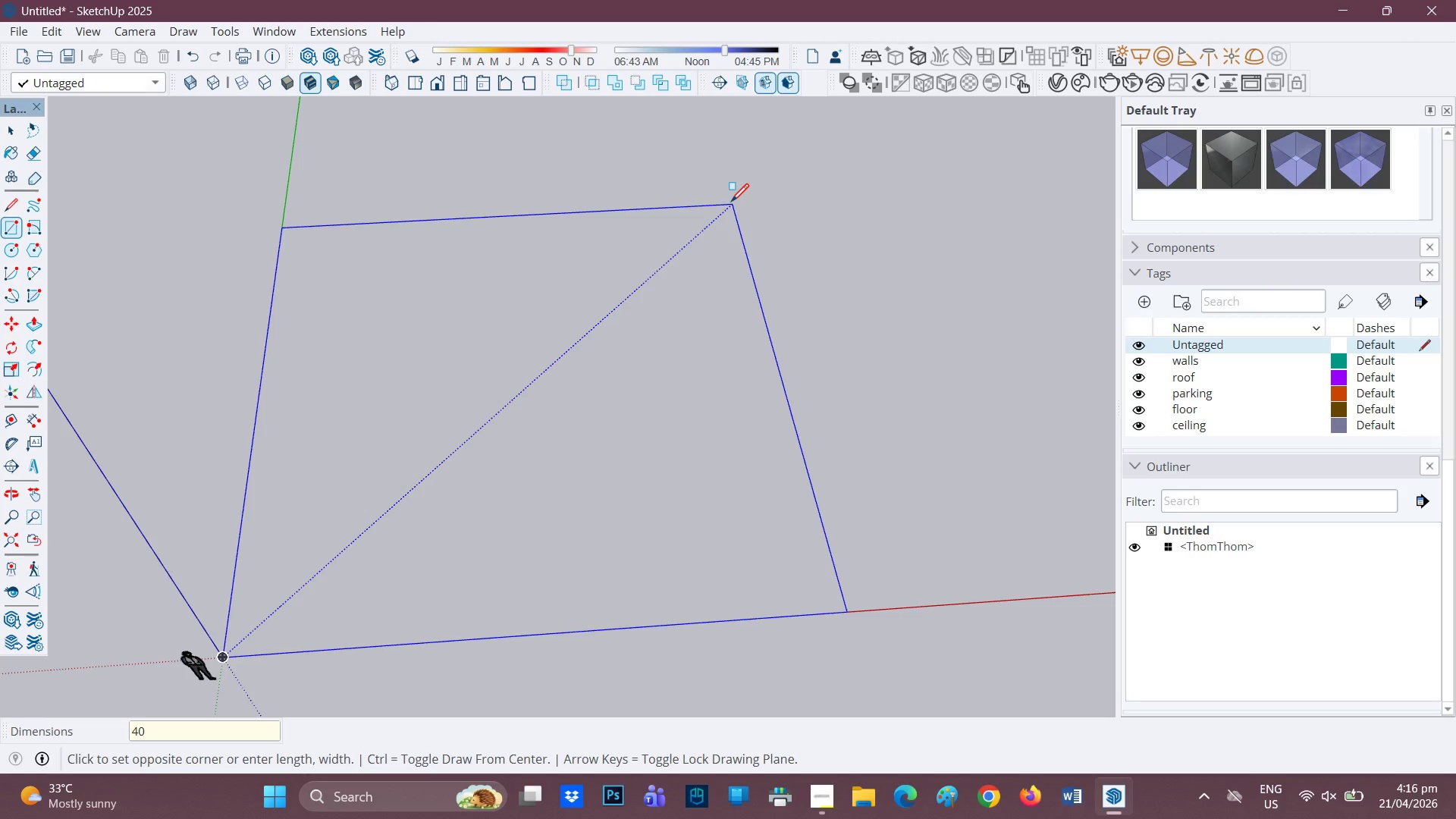 
key(Backspace)
key(Backspace)
key(Backspace)
type(30,5)
key(Backspace)
type(40)
 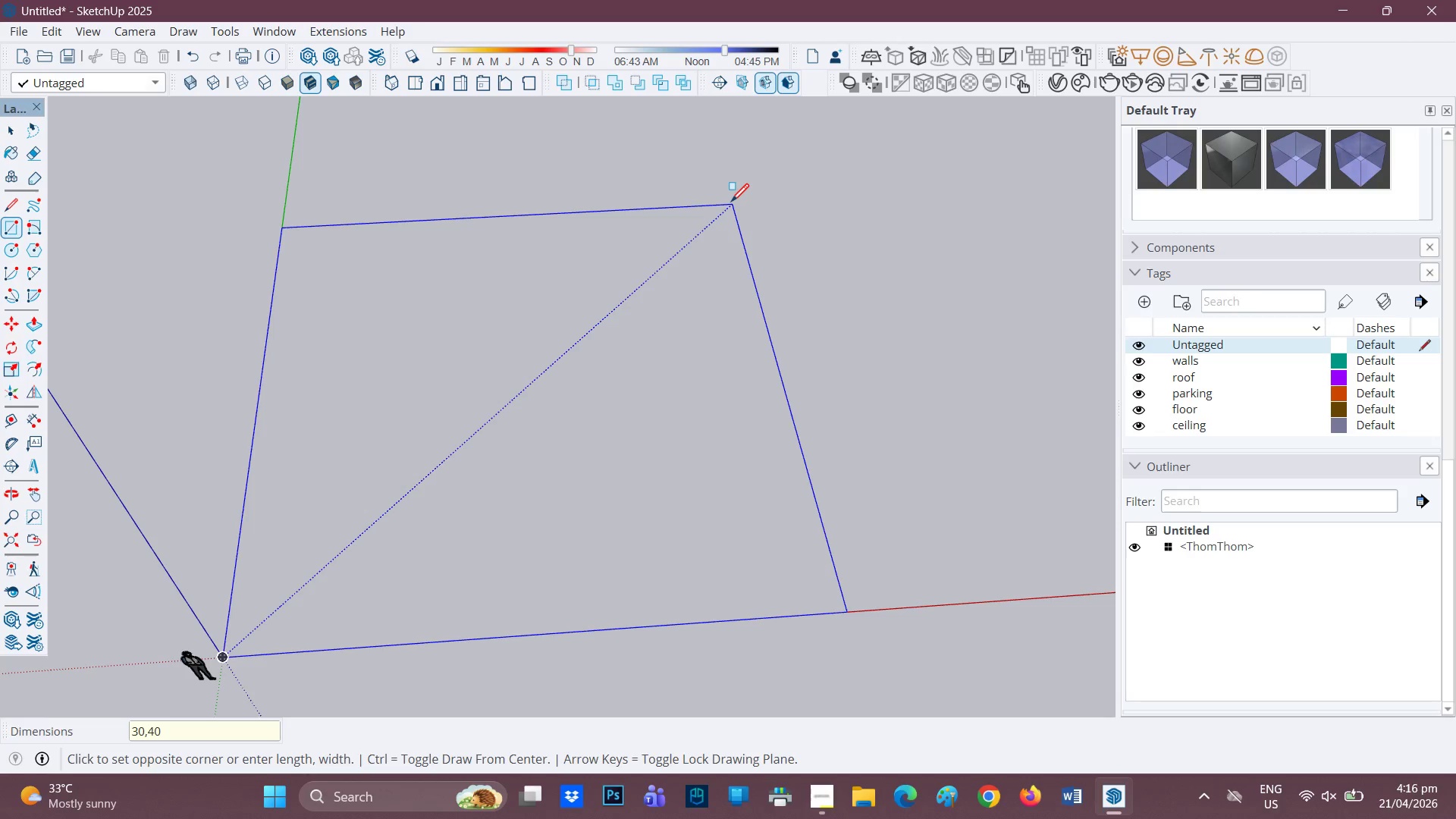 
key(Enter)
 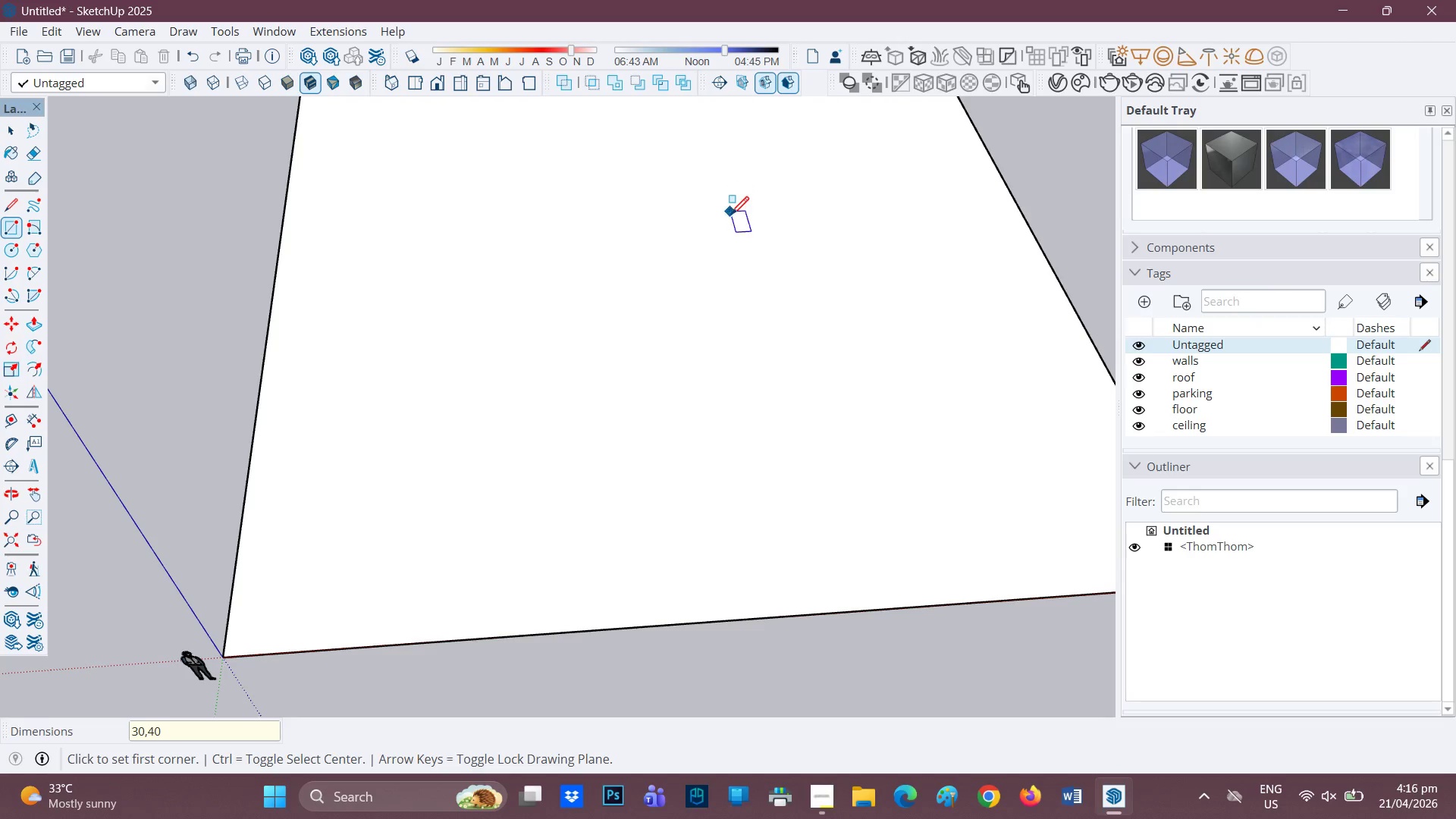 
scroll: coordinate [701, 276], scroll_direction: down, amount: 6.0
 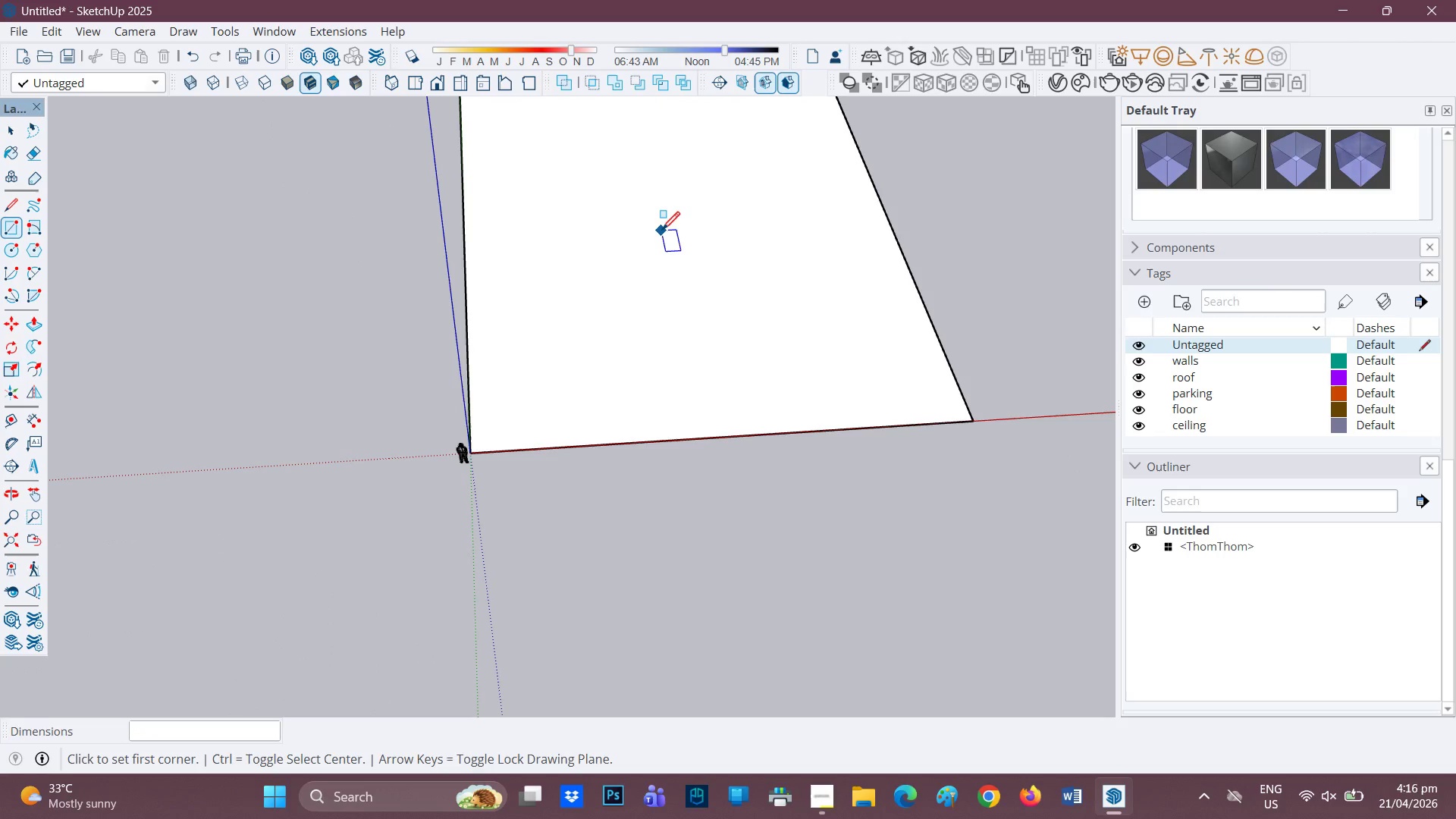 
key(H)
 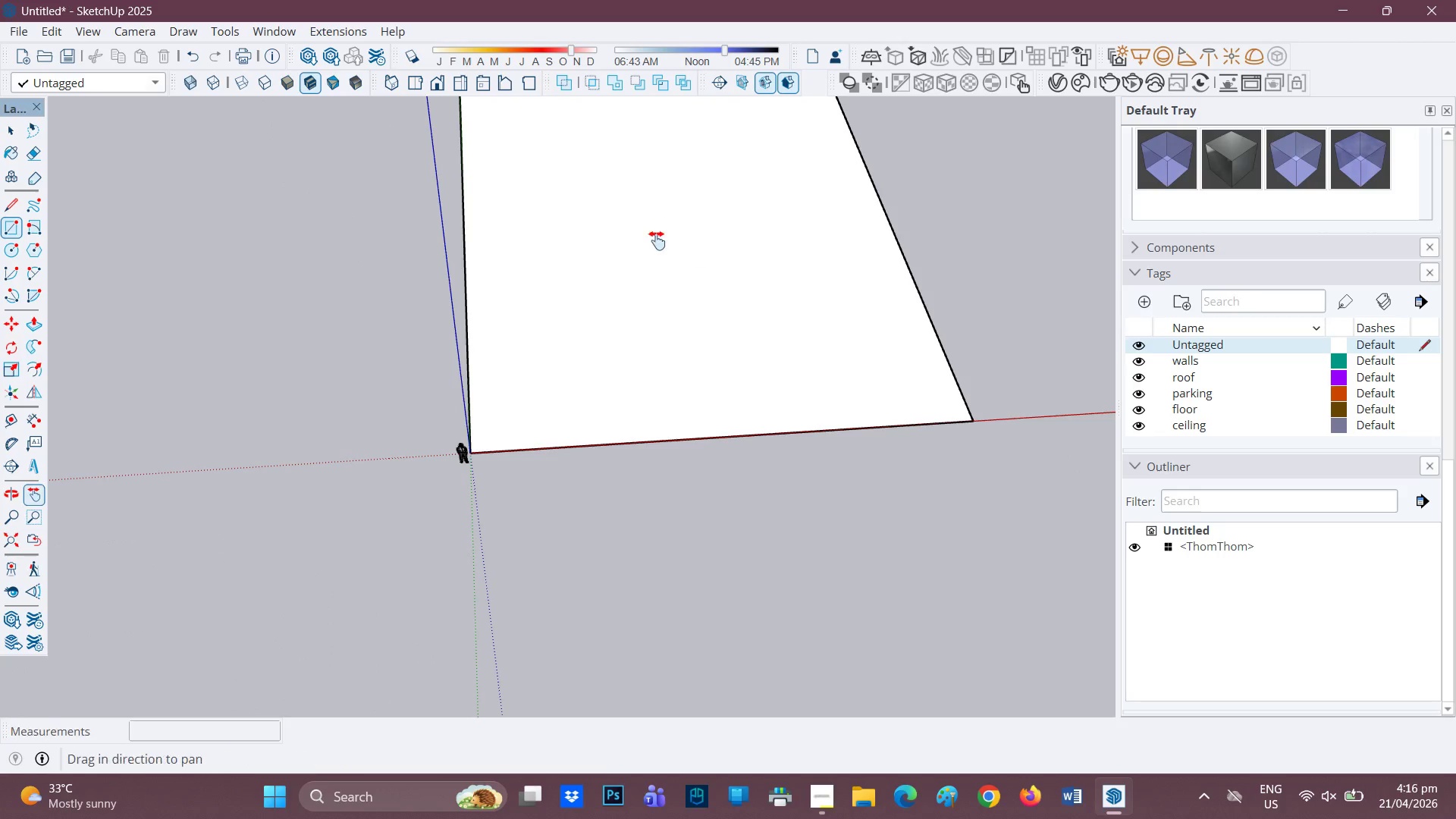 
left_click_drag(start_coordinate=[646, 275], to_coordinate=[594, 419])
 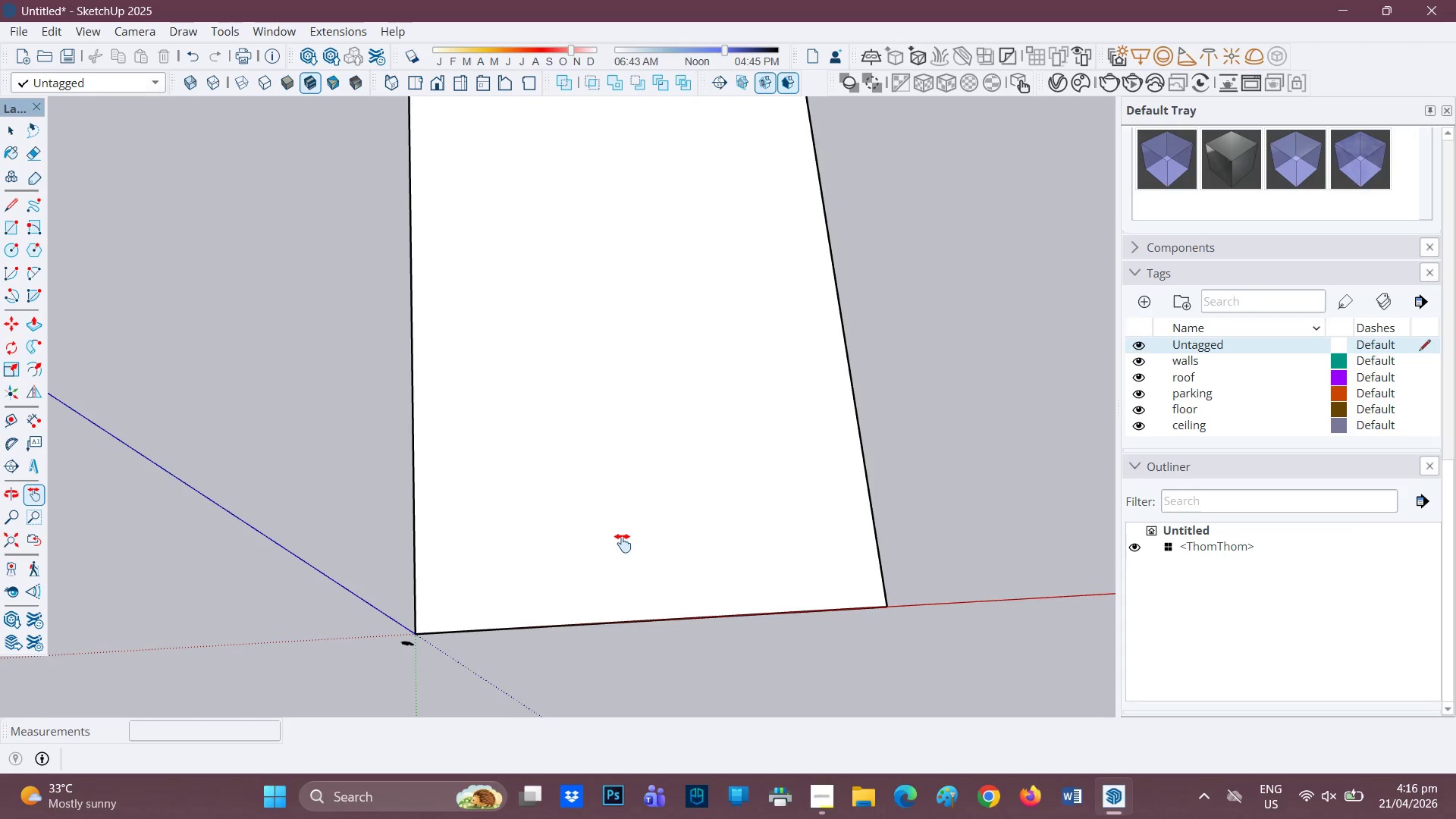 
key(Control+Z)
 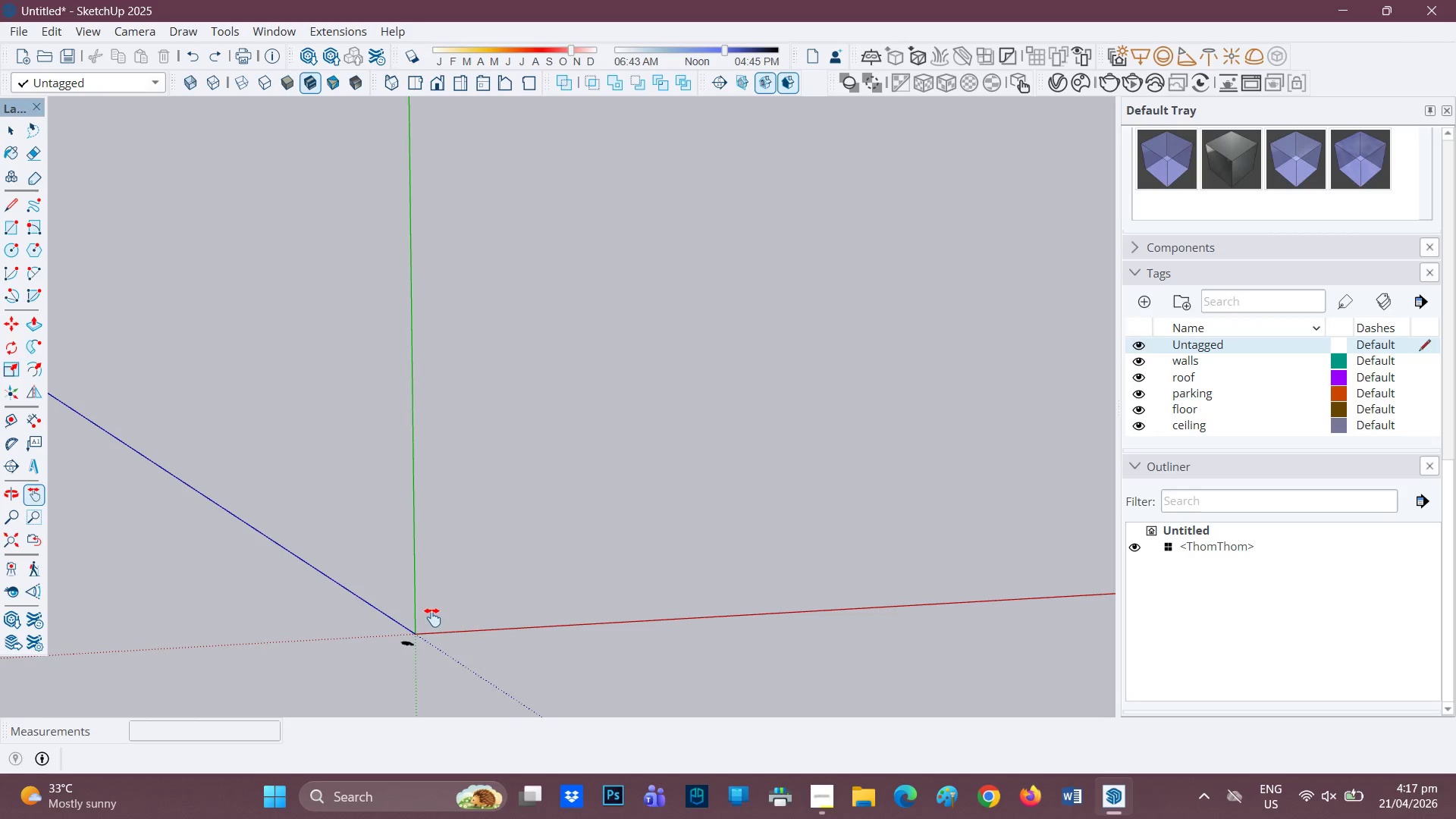 
wait(6.2)
 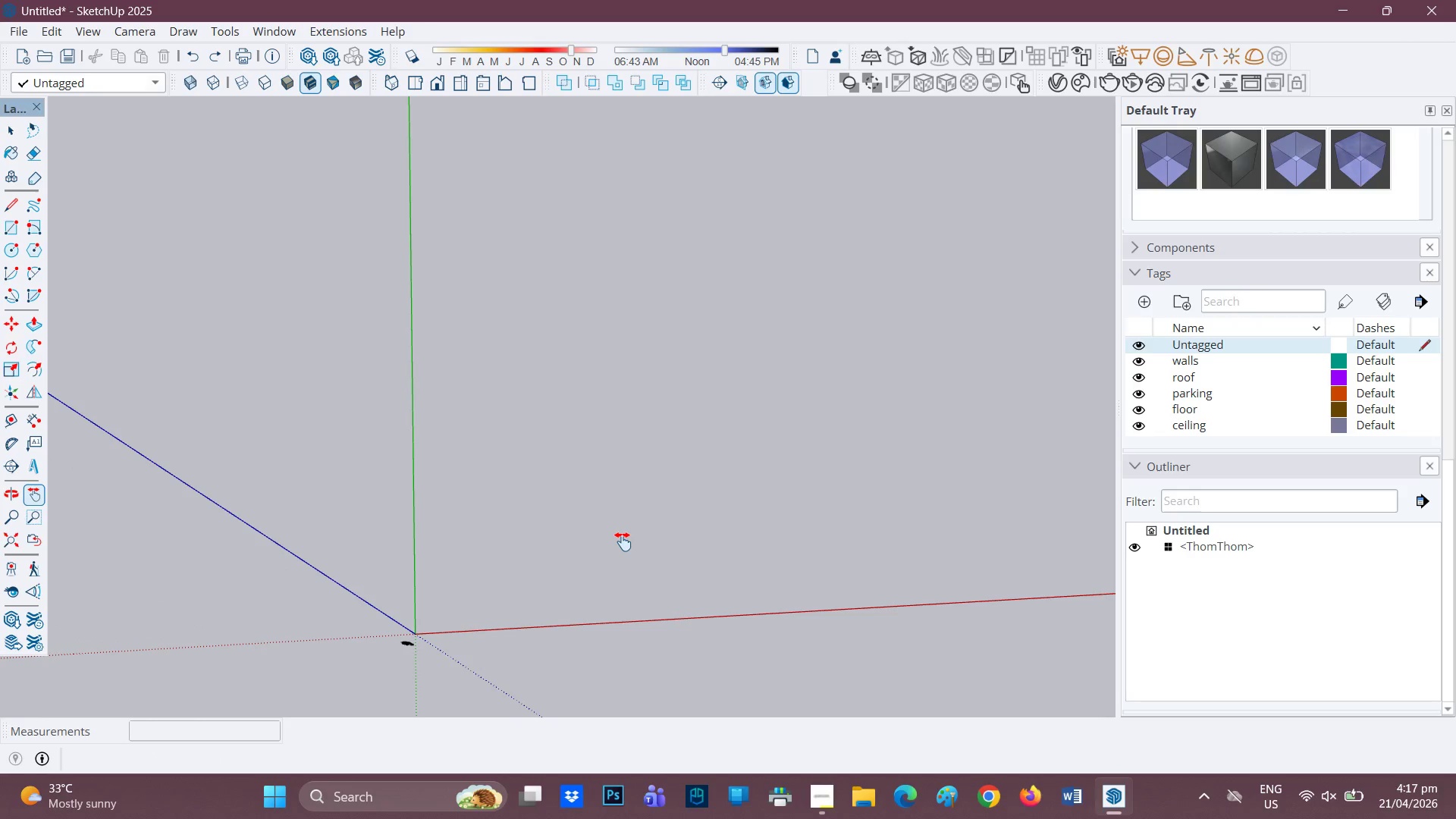 
type(3r40,30)
 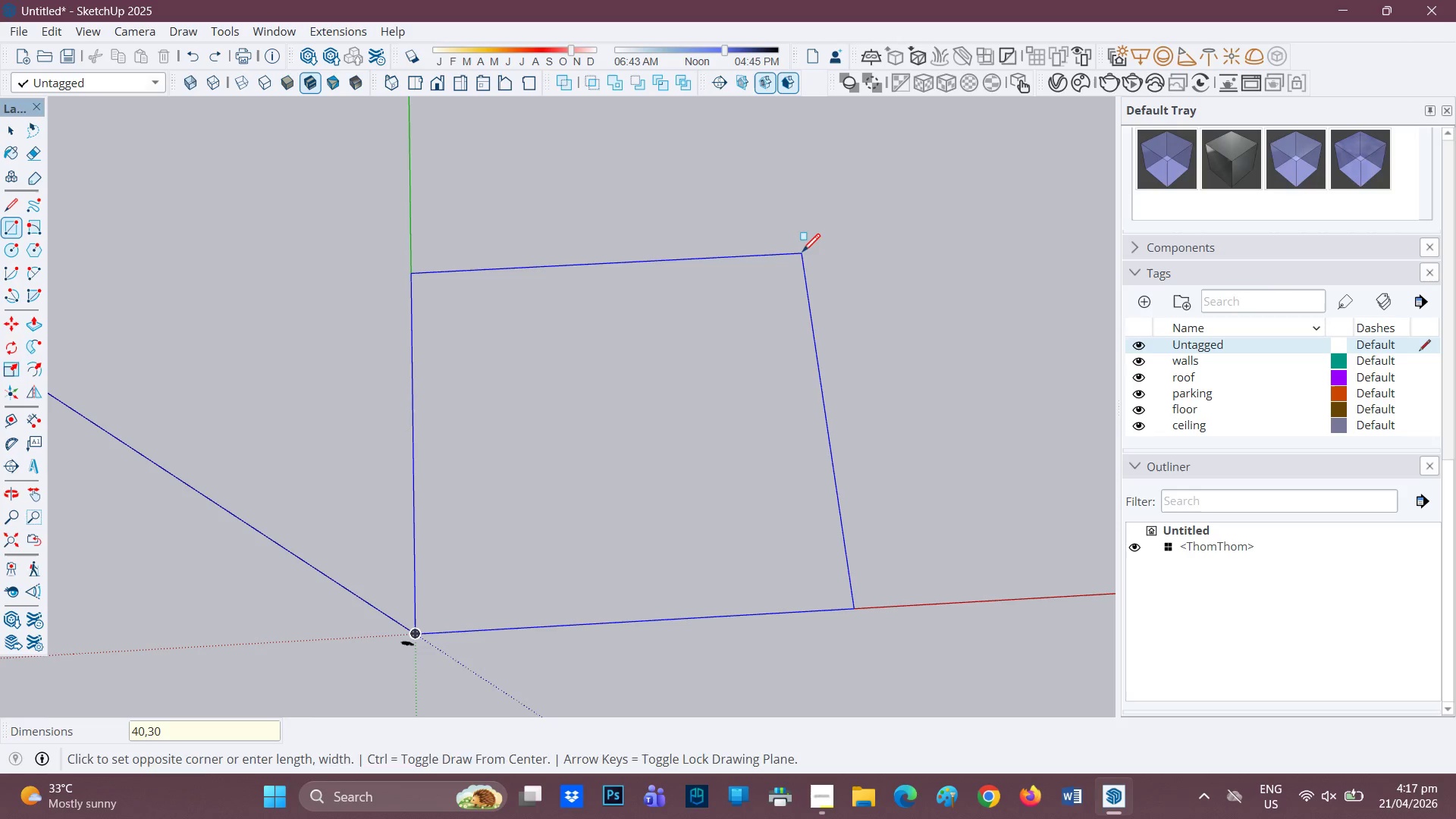 
key(Enter)
 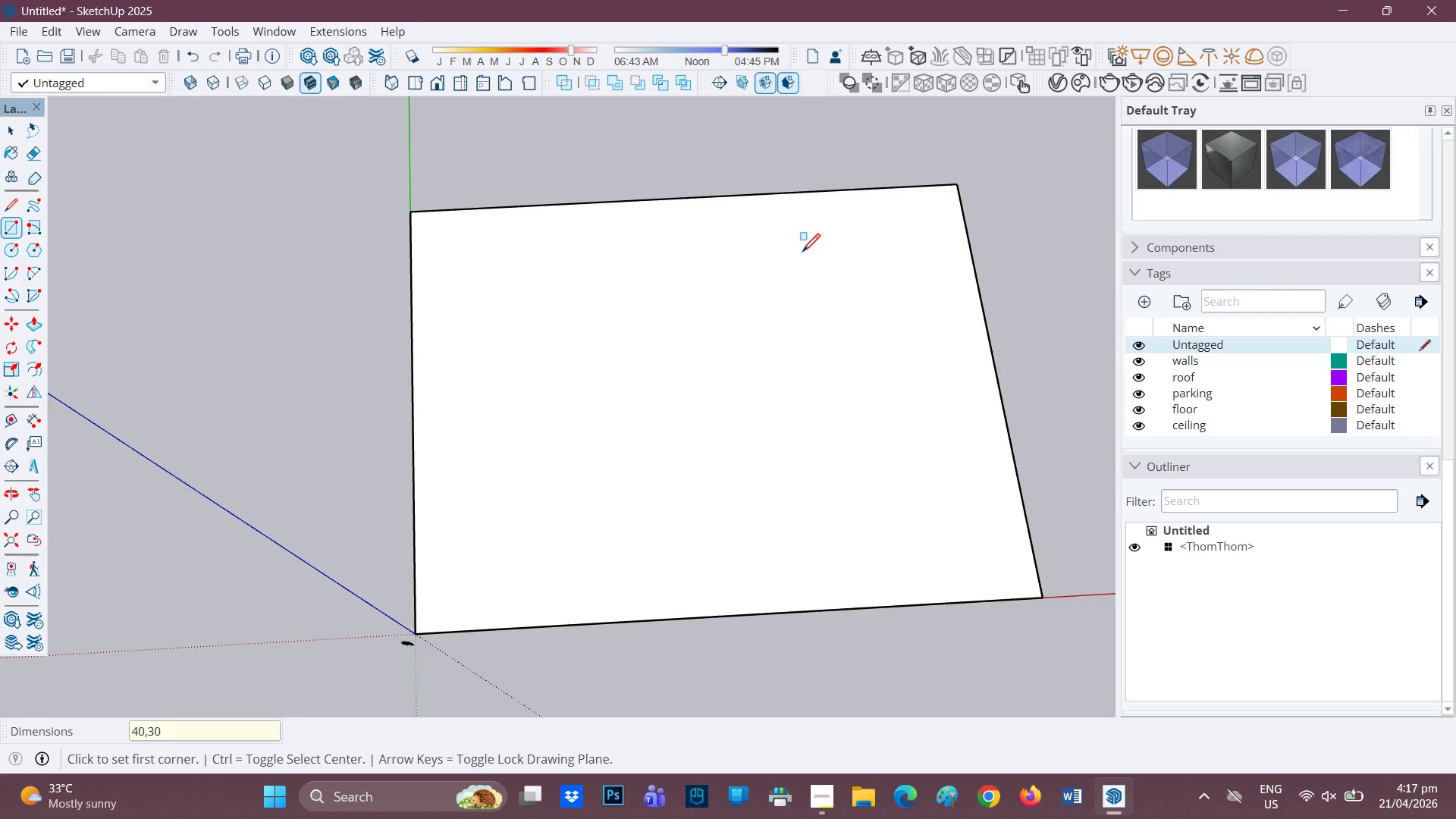 
scroll: coordinate [802, 253], scroll_direction: down, amount: 2.0
 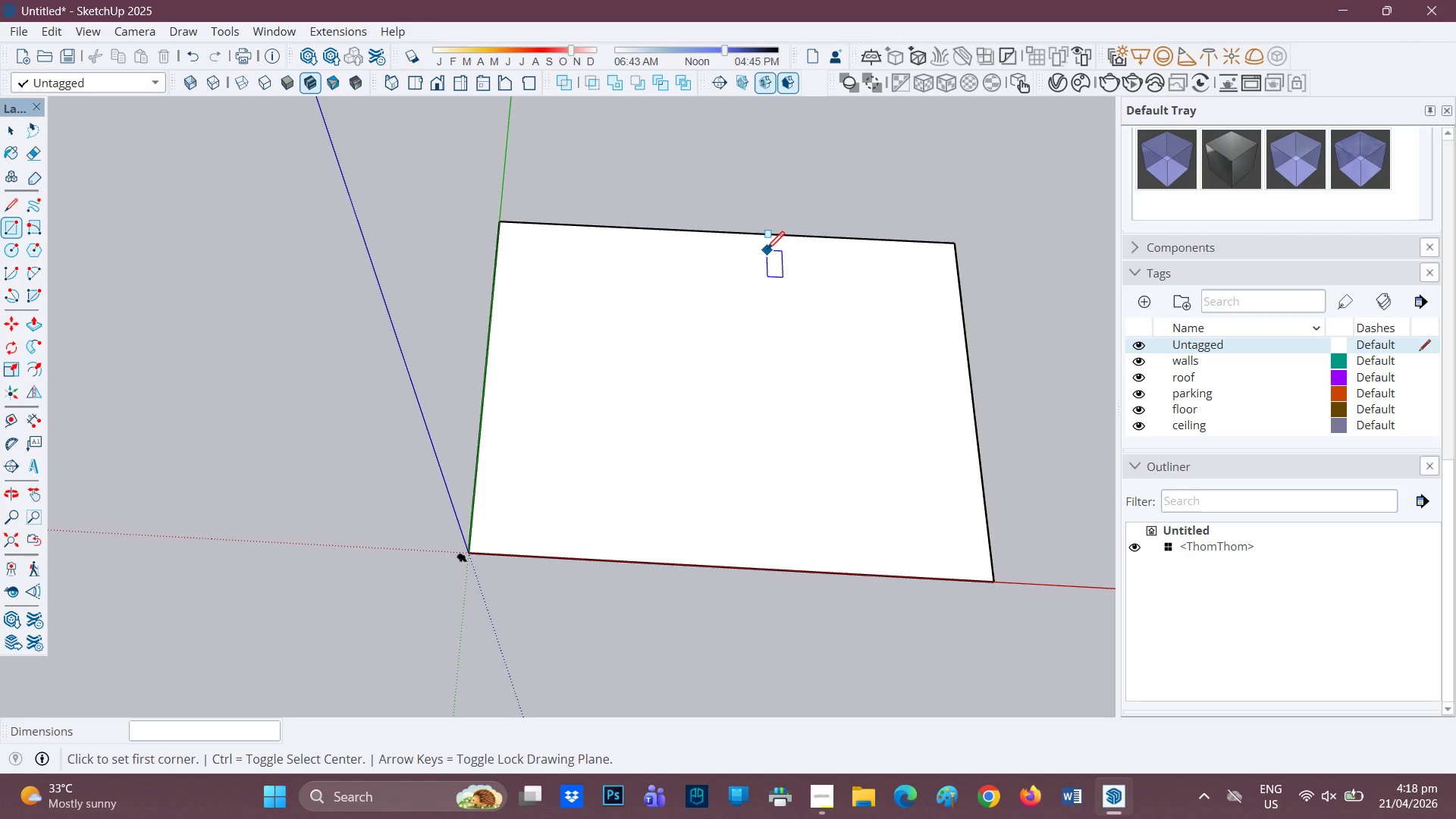 
wait(54.79)
 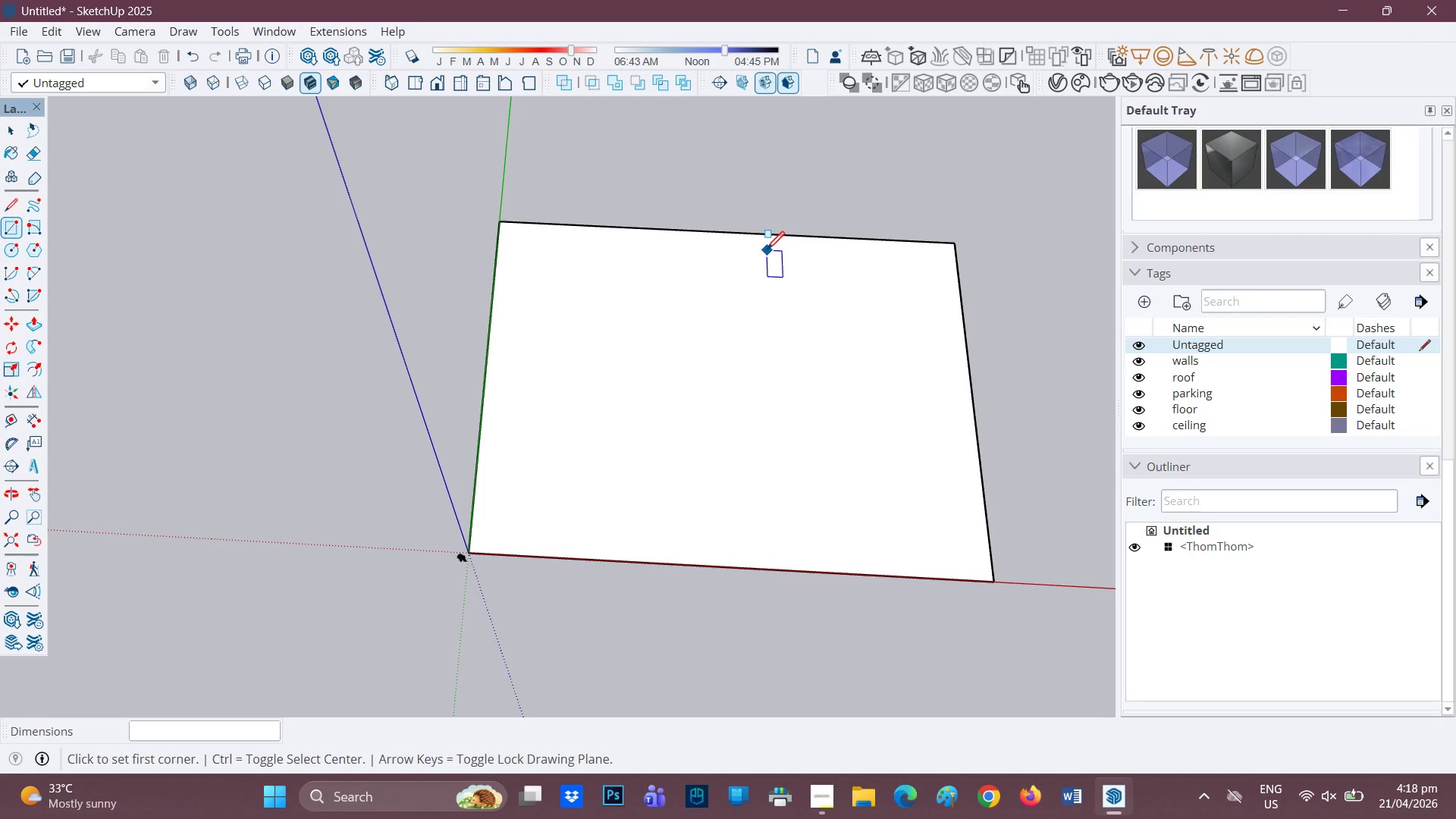 
scroll: coordinate [513, 340], scroll_direction: up, amount: 1.0
 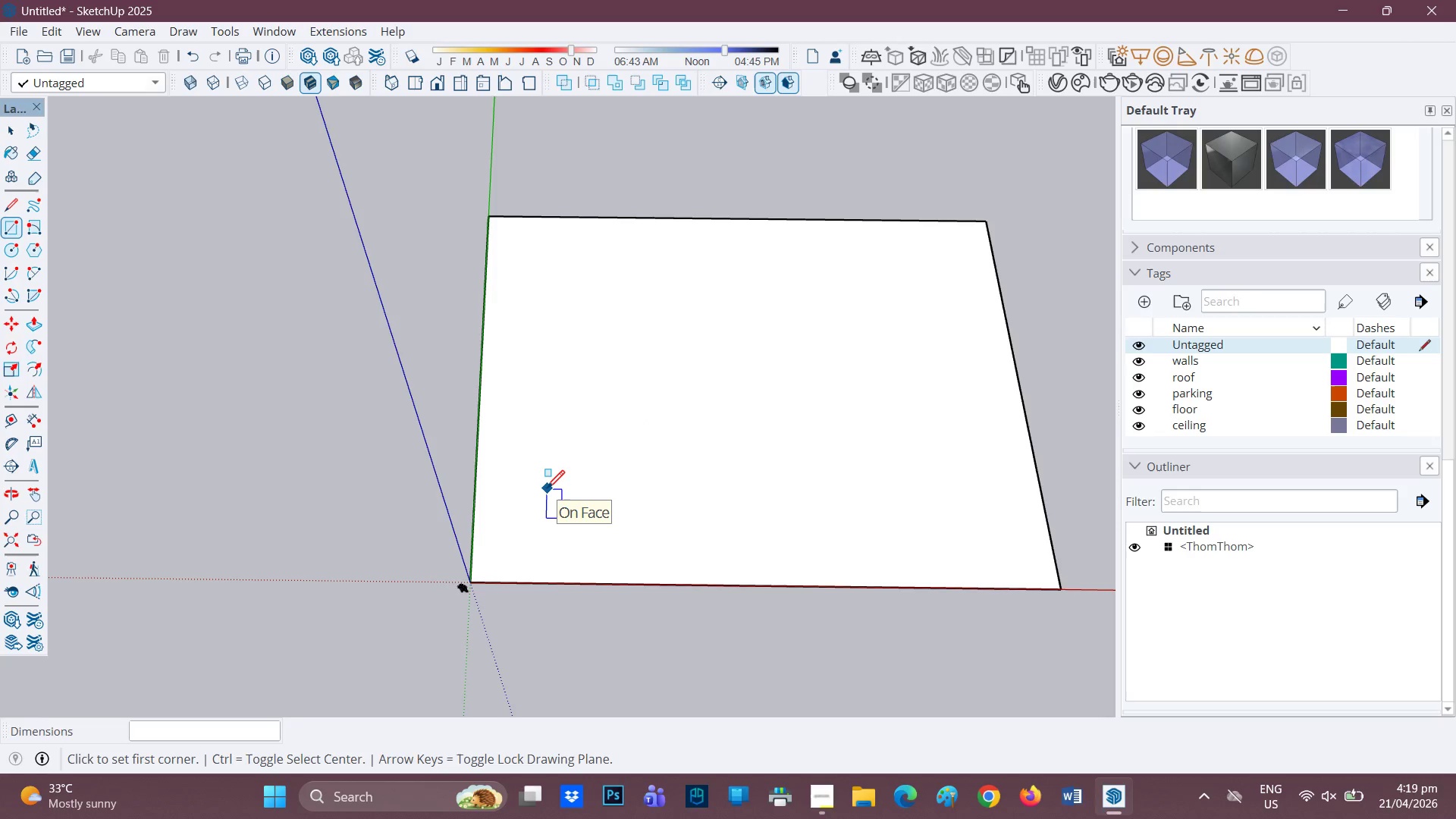 
wait(65.18)
 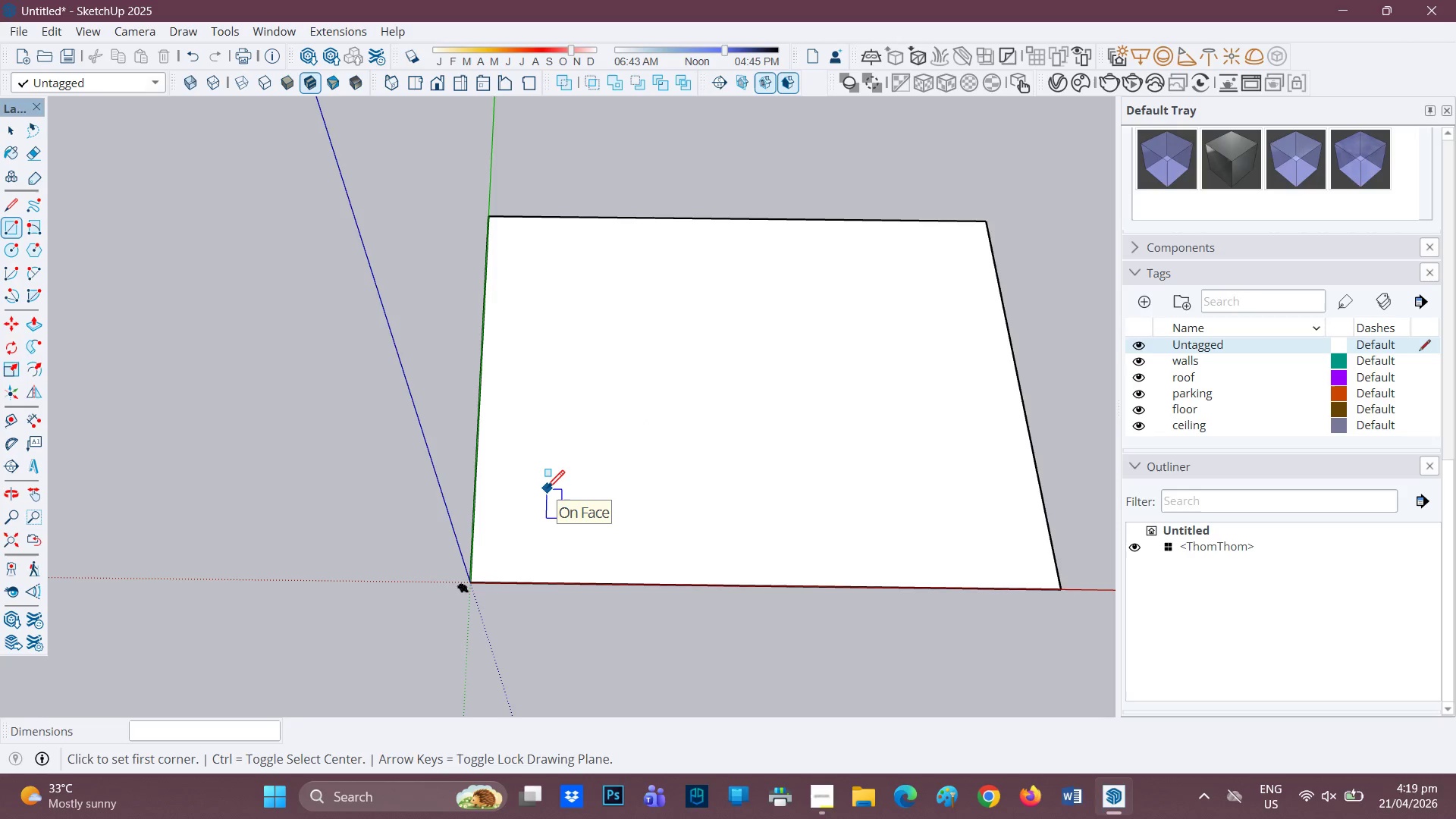 
scroll: coordinate [634, 394], scroll_direction: down, amount: 1.0
 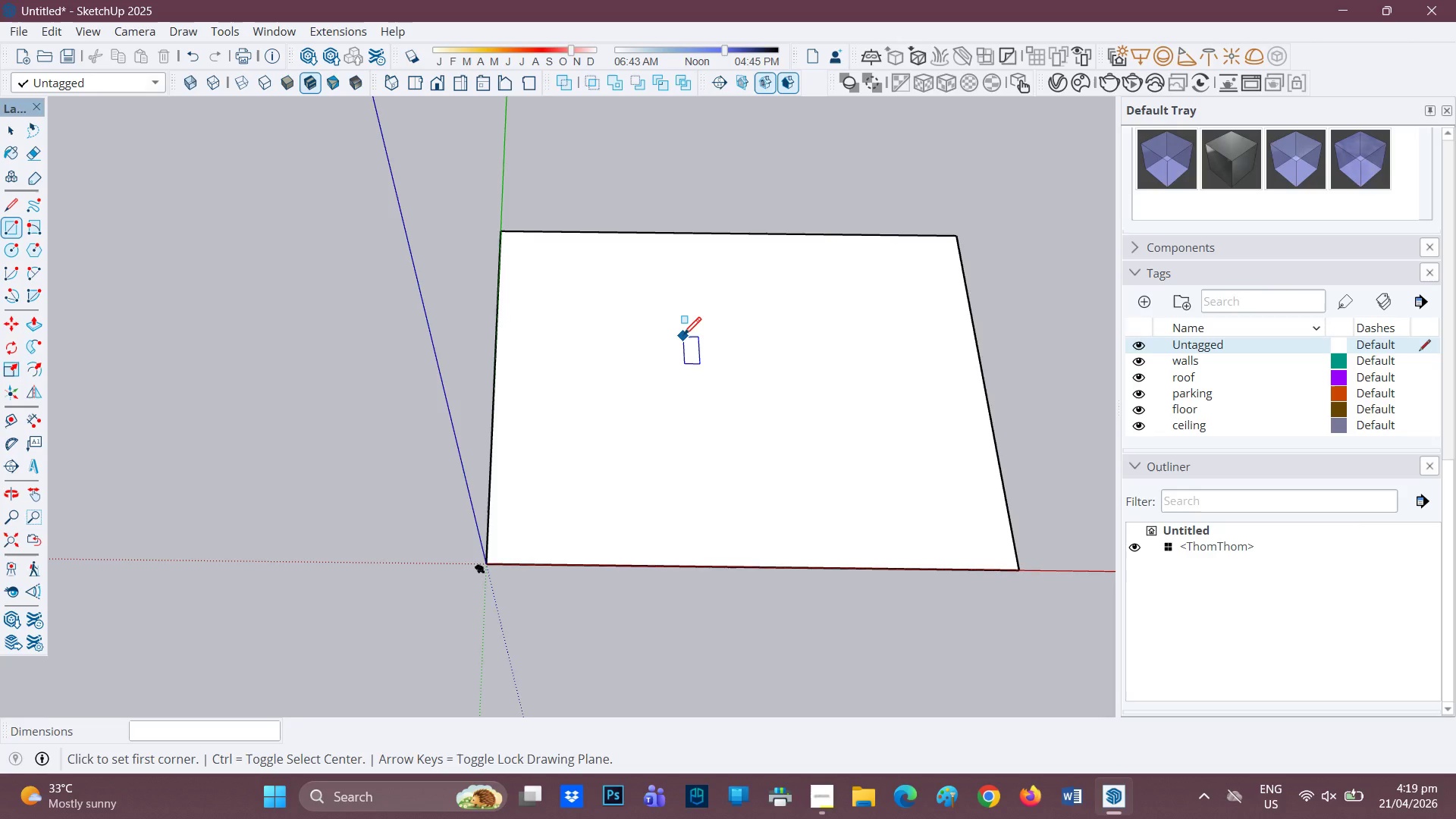 
scroll: coordinate [683, 339], scroll_direction: up, amount: 1.0
 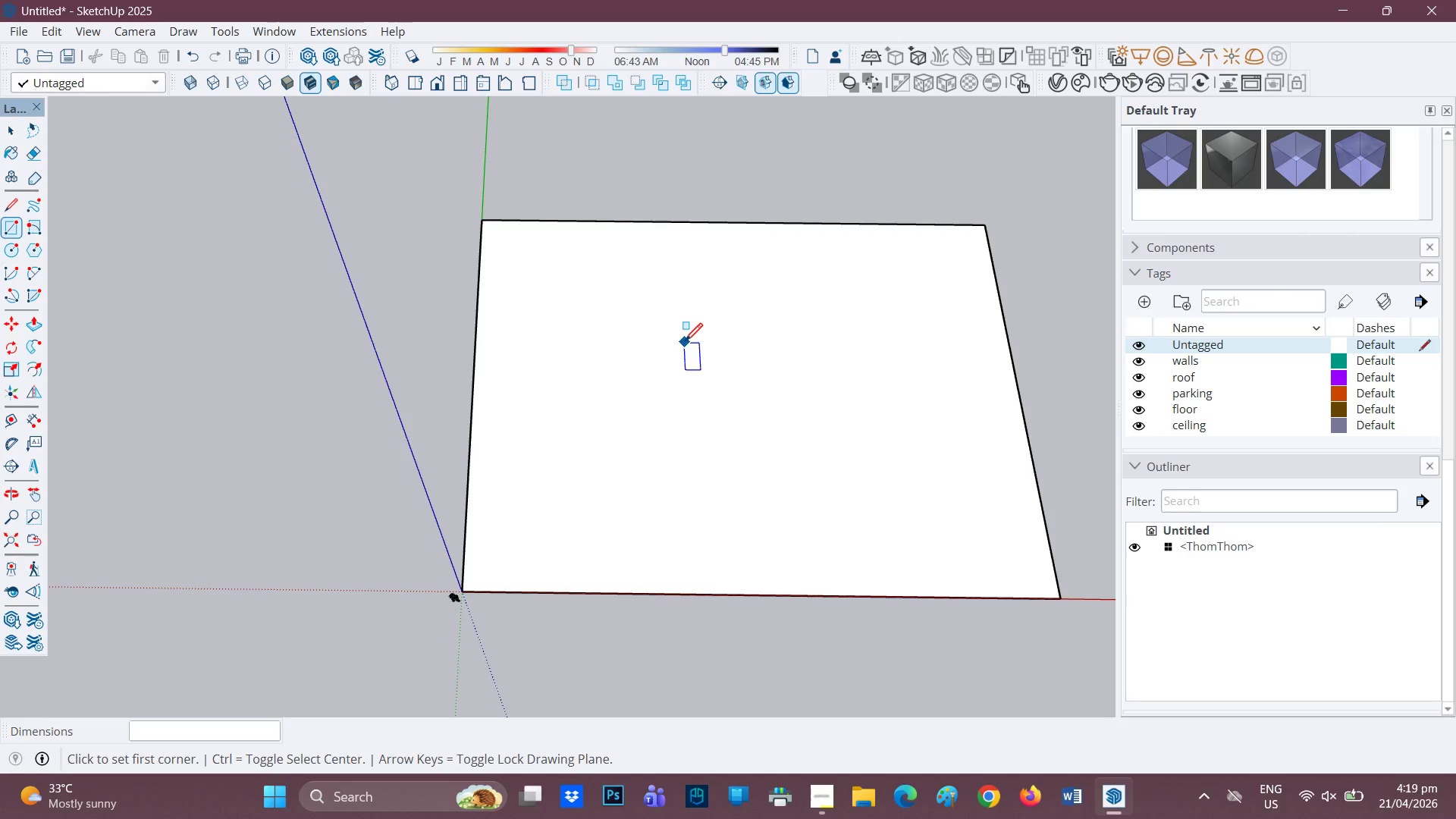 
wait(25.18)
 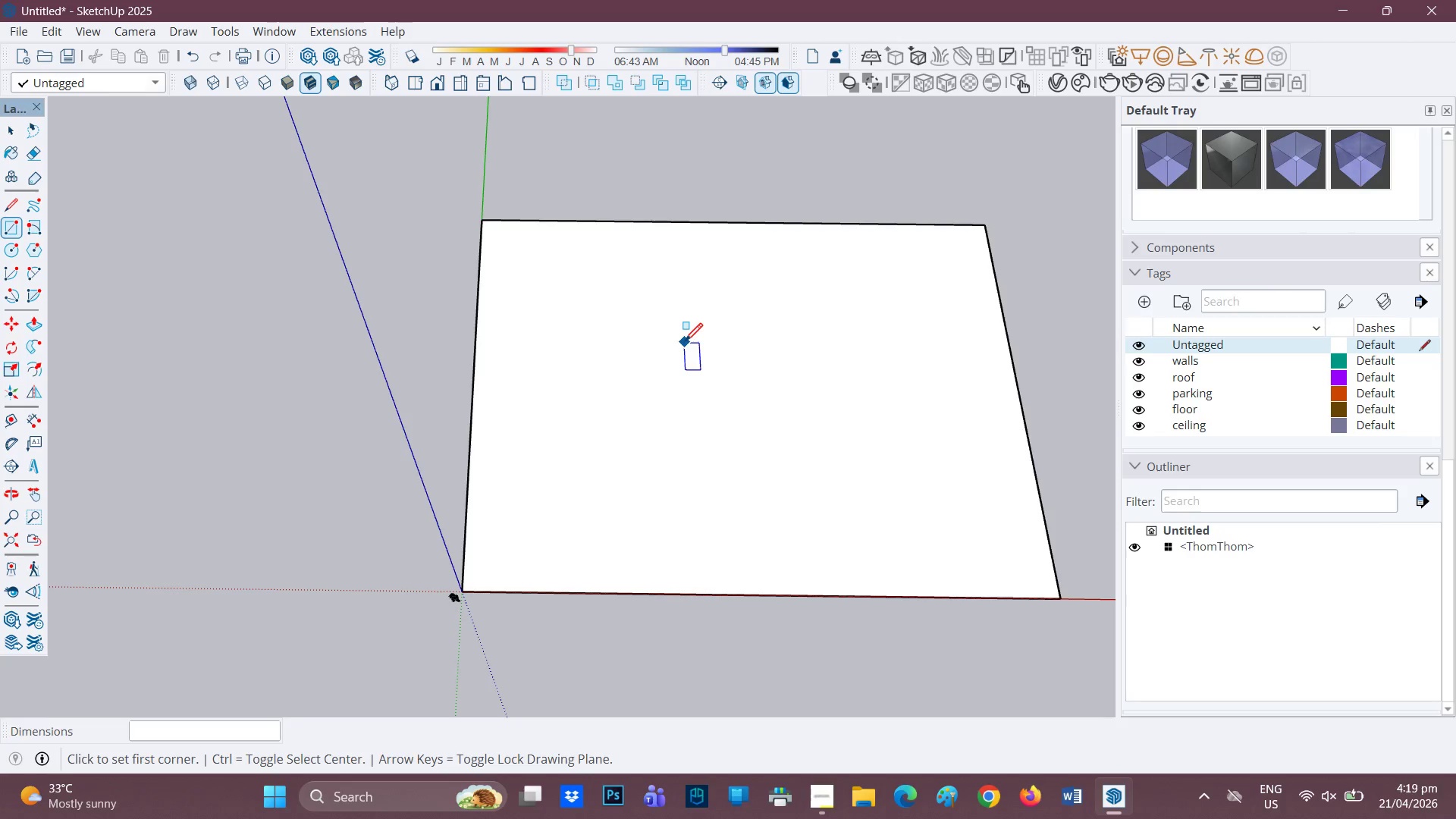 
scroll: coordinate [715, 479], scroll_direction: up, amount: 1.0
 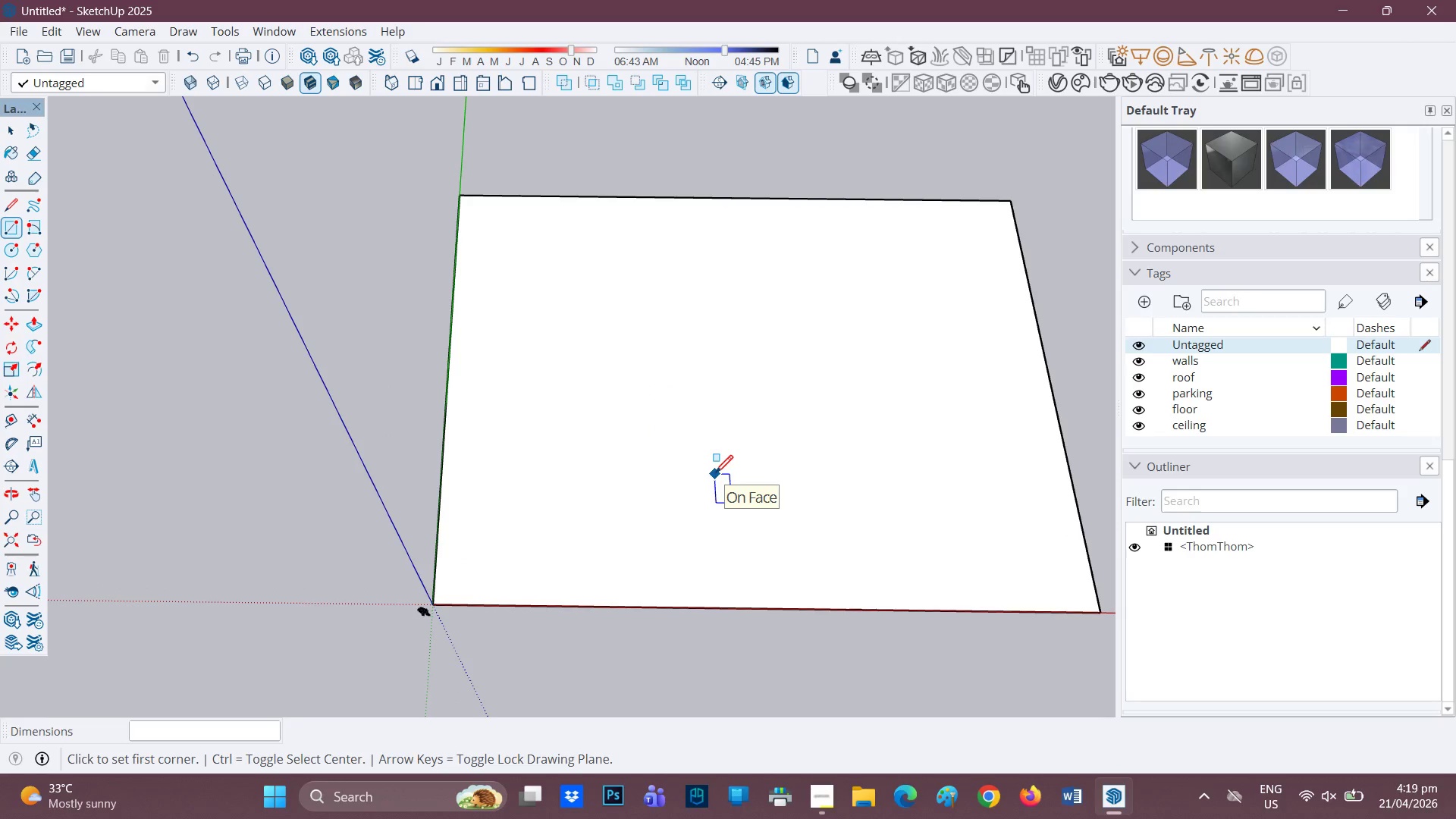 
scroll: coordinate [715, 477], scroll_direction: down, amount: 1.0
 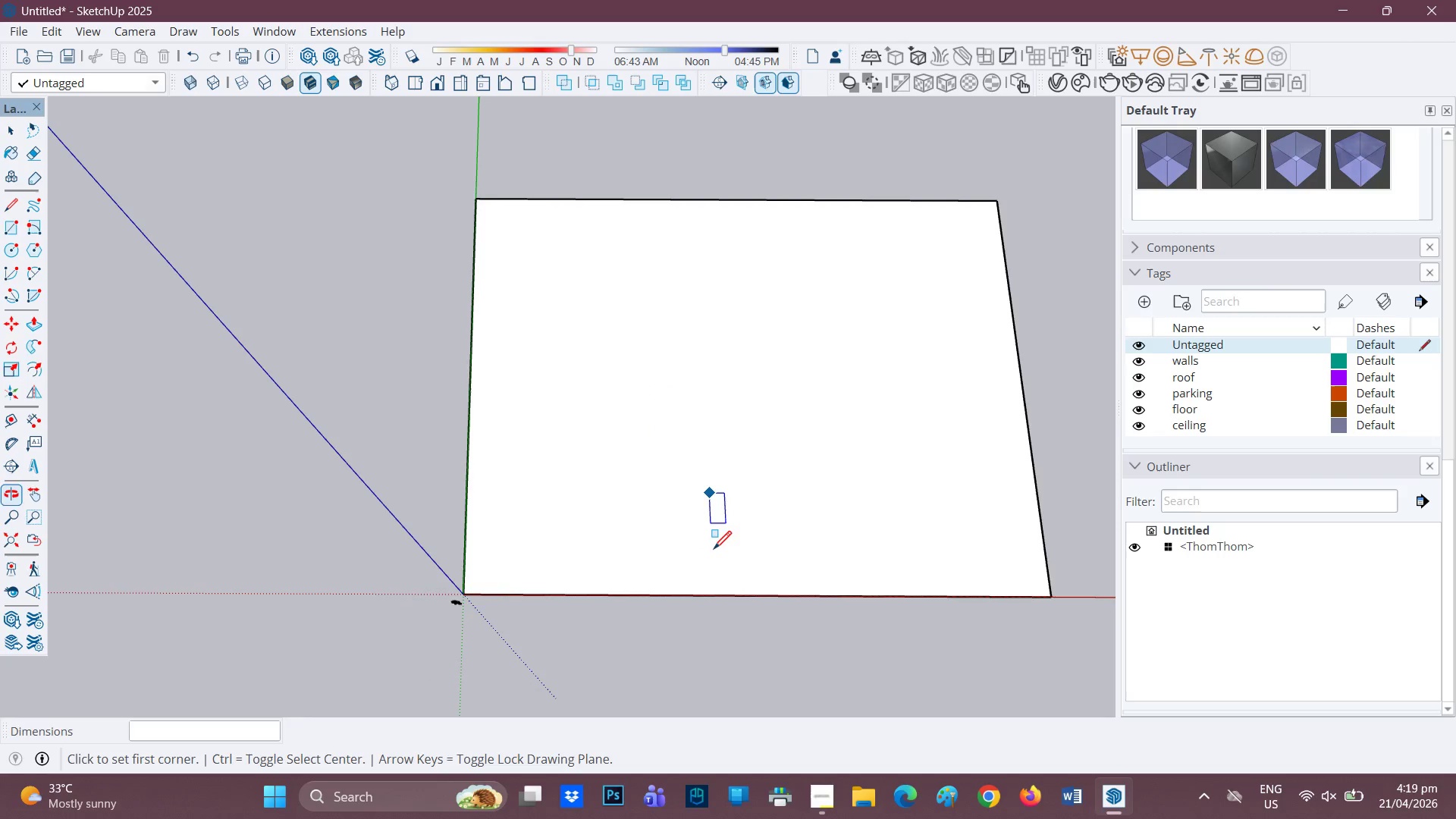 
scroll: coordinate [717, 369], scroll_direction: up, amount: 2.0
 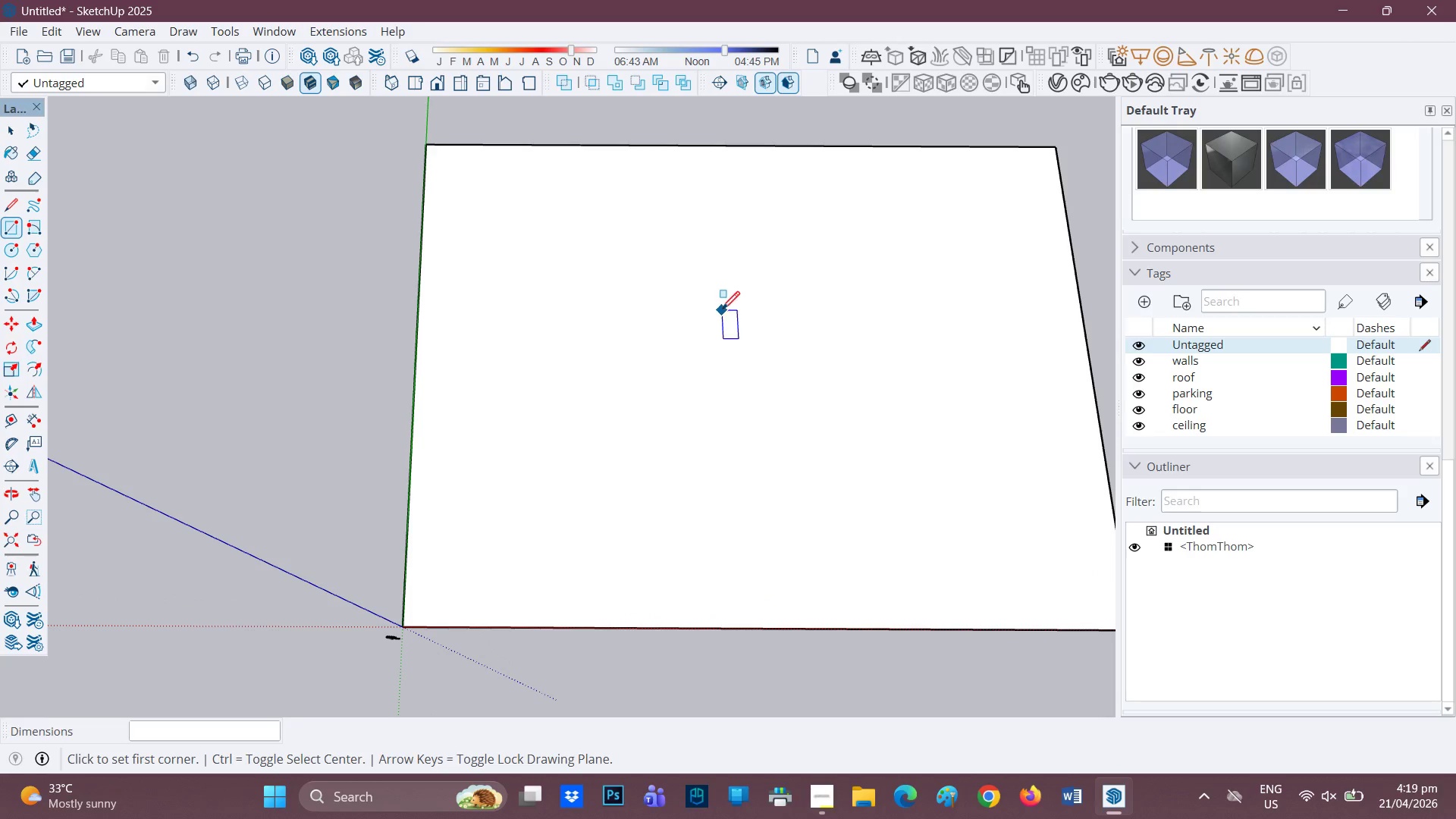 
key(L)
 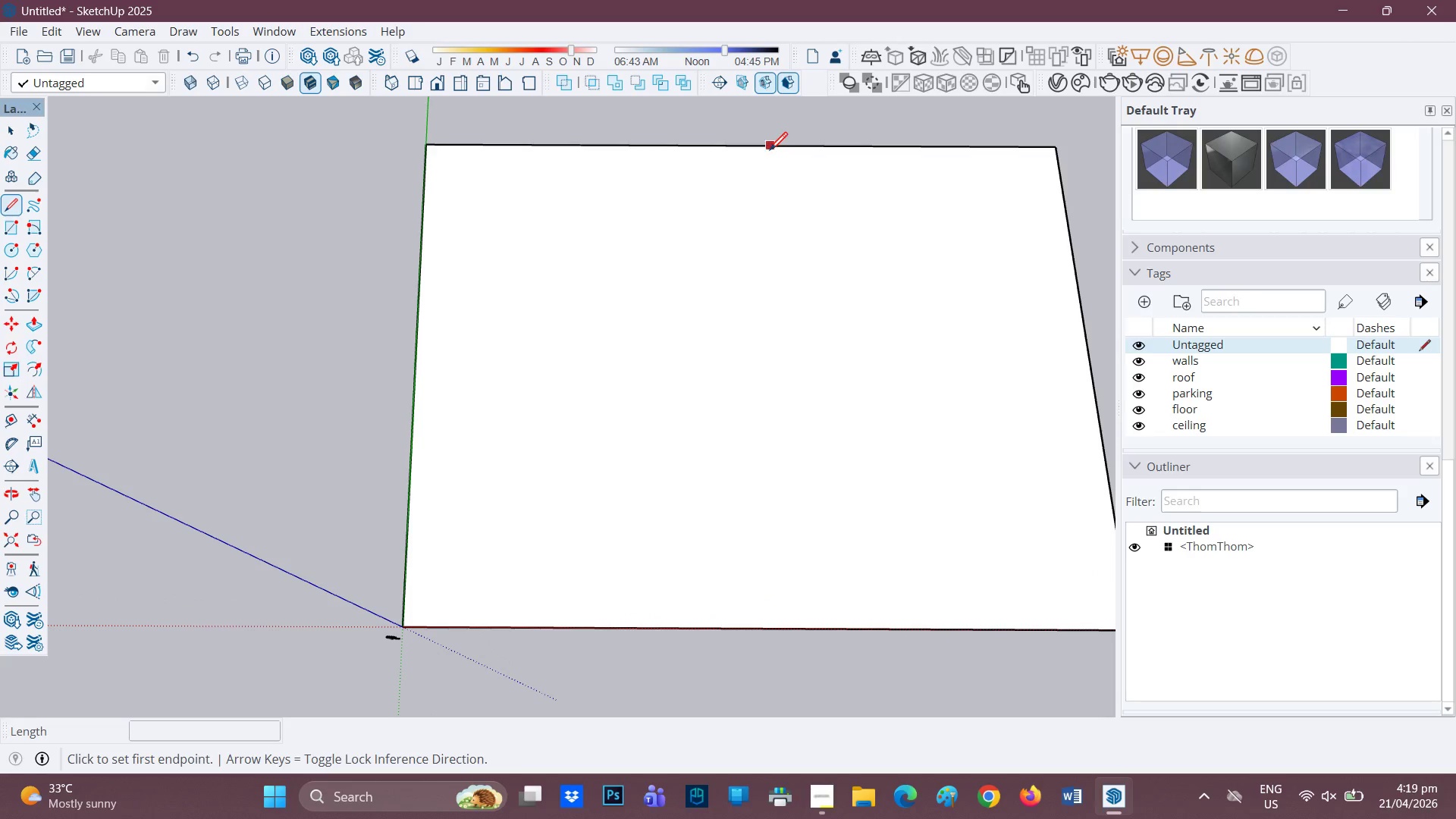 
left_click_drag(start_coordinate=[770, 150], to_coordinate=[767, 162])
 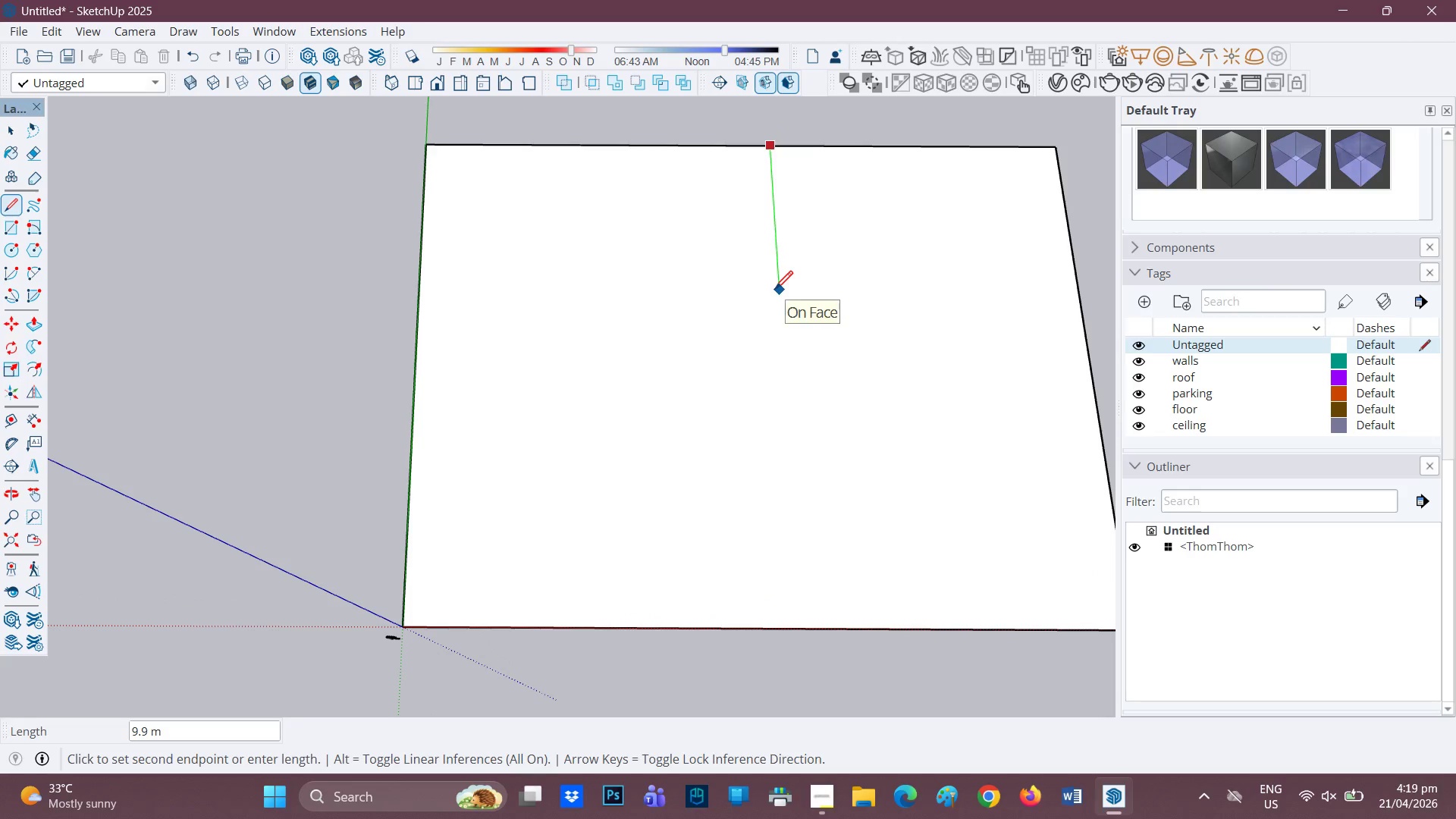 
key(5)
 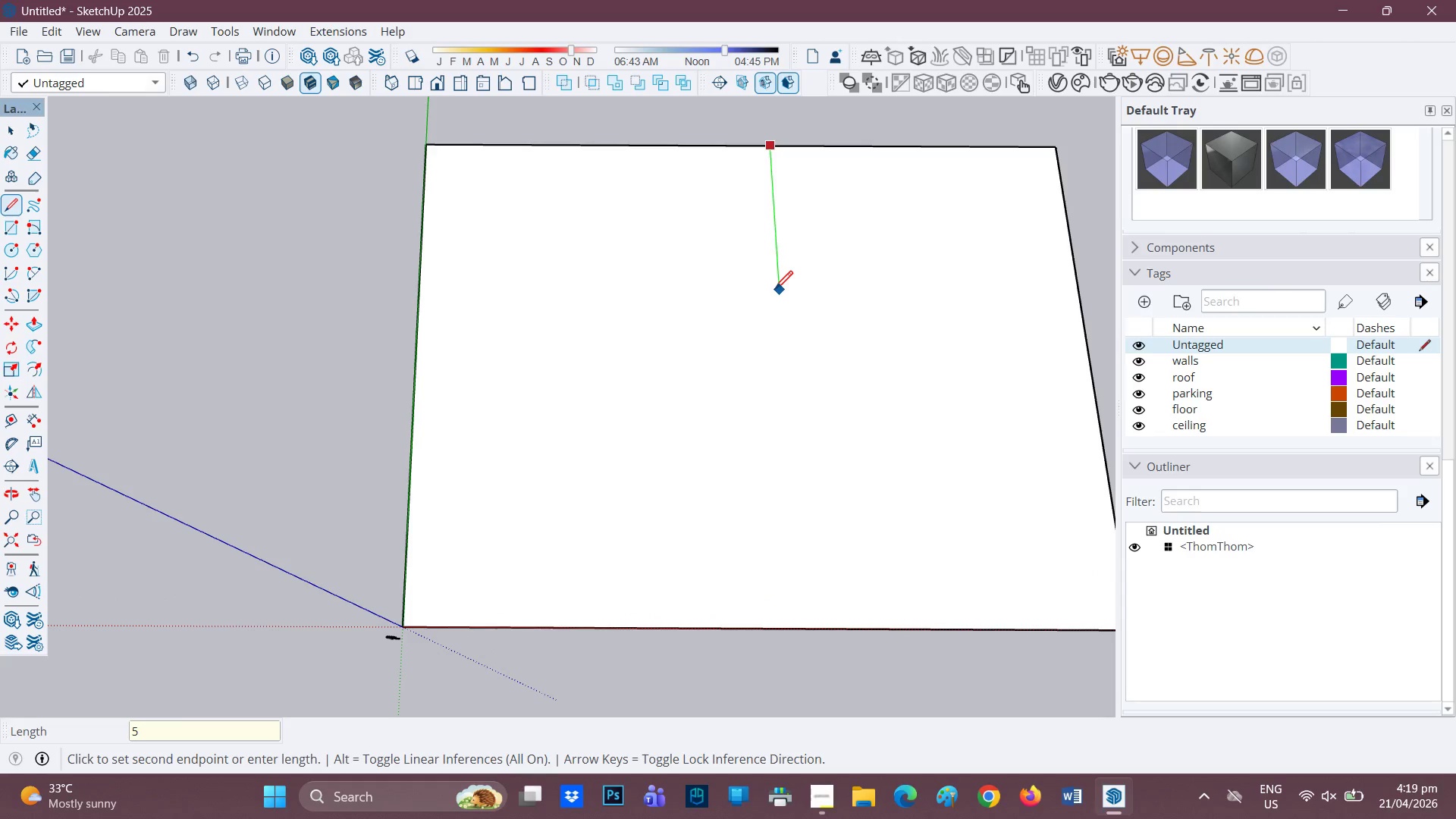 
key(Enter)
 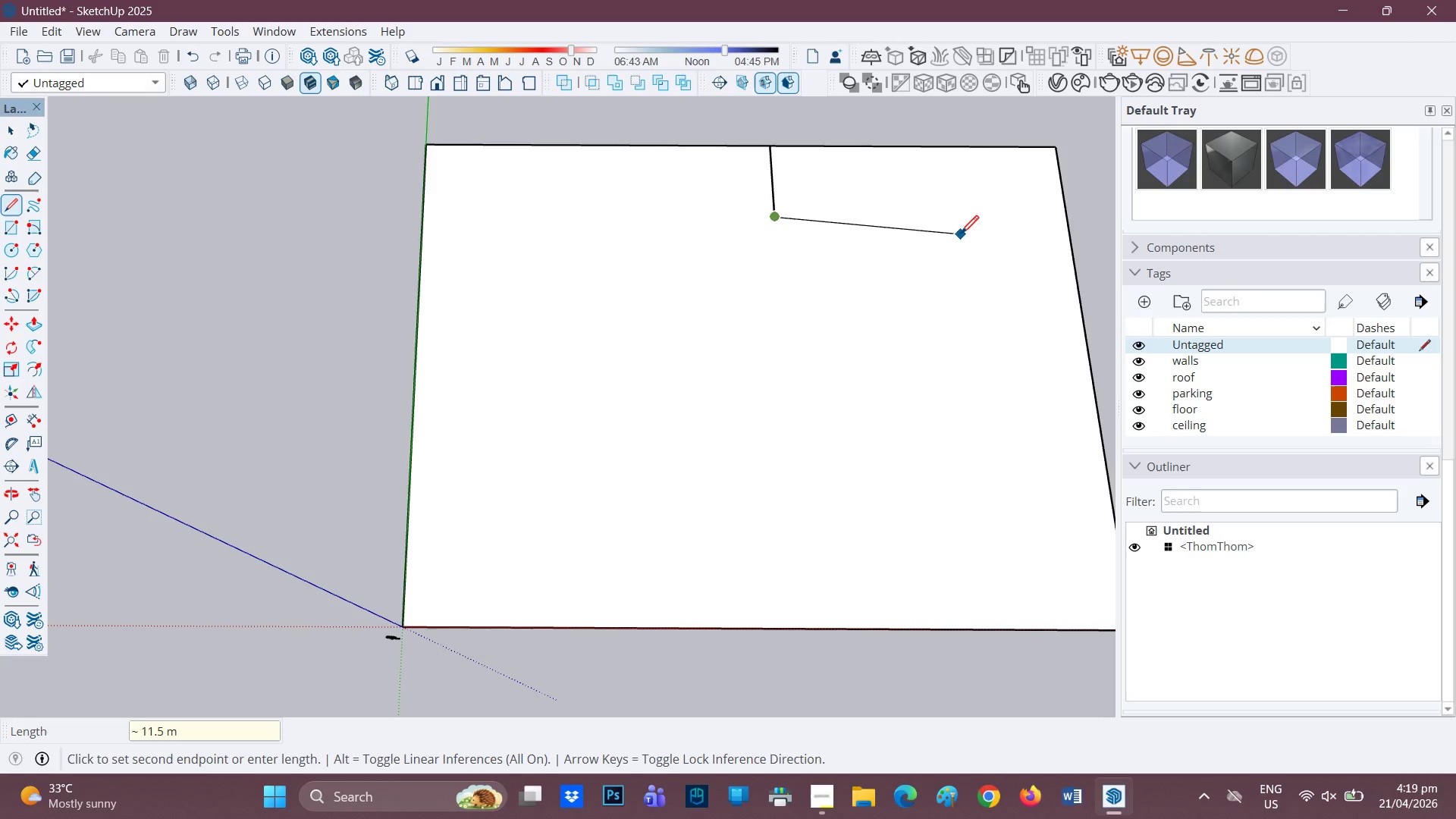 
key(Space)
 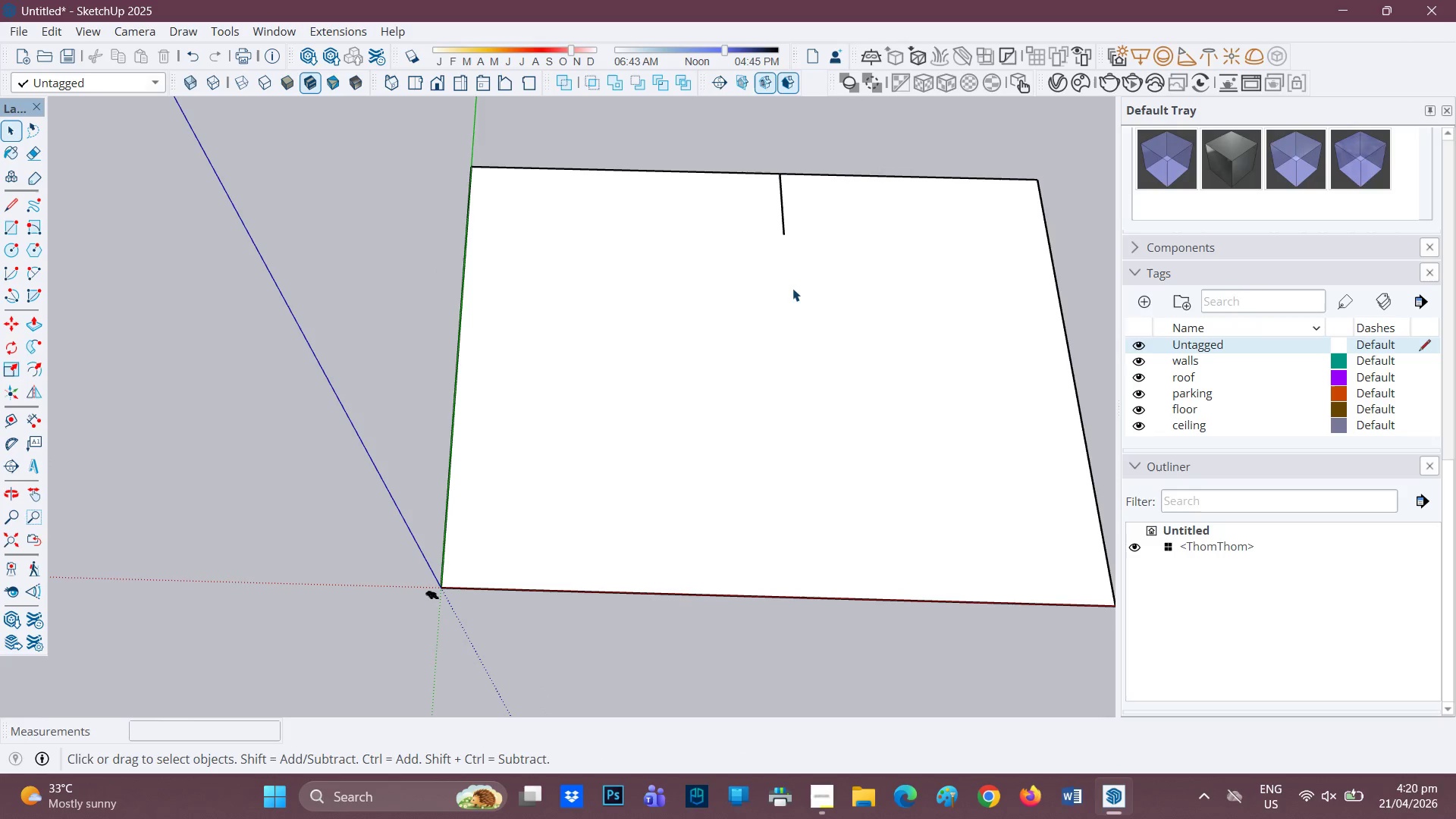 
scroll: coordinate [874, 275], scroll_direction: down, amount: 1.0
 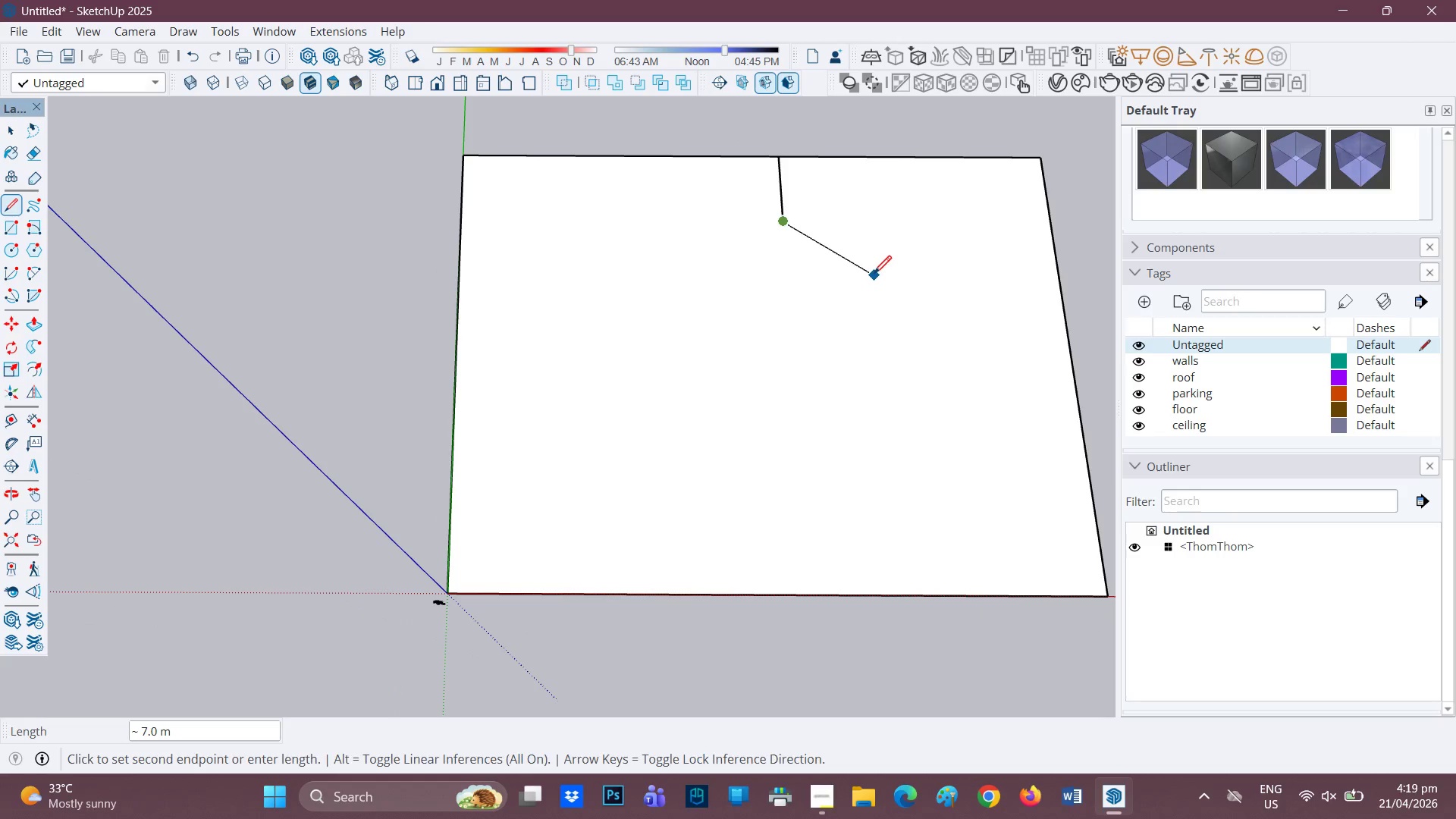 
key(E)
 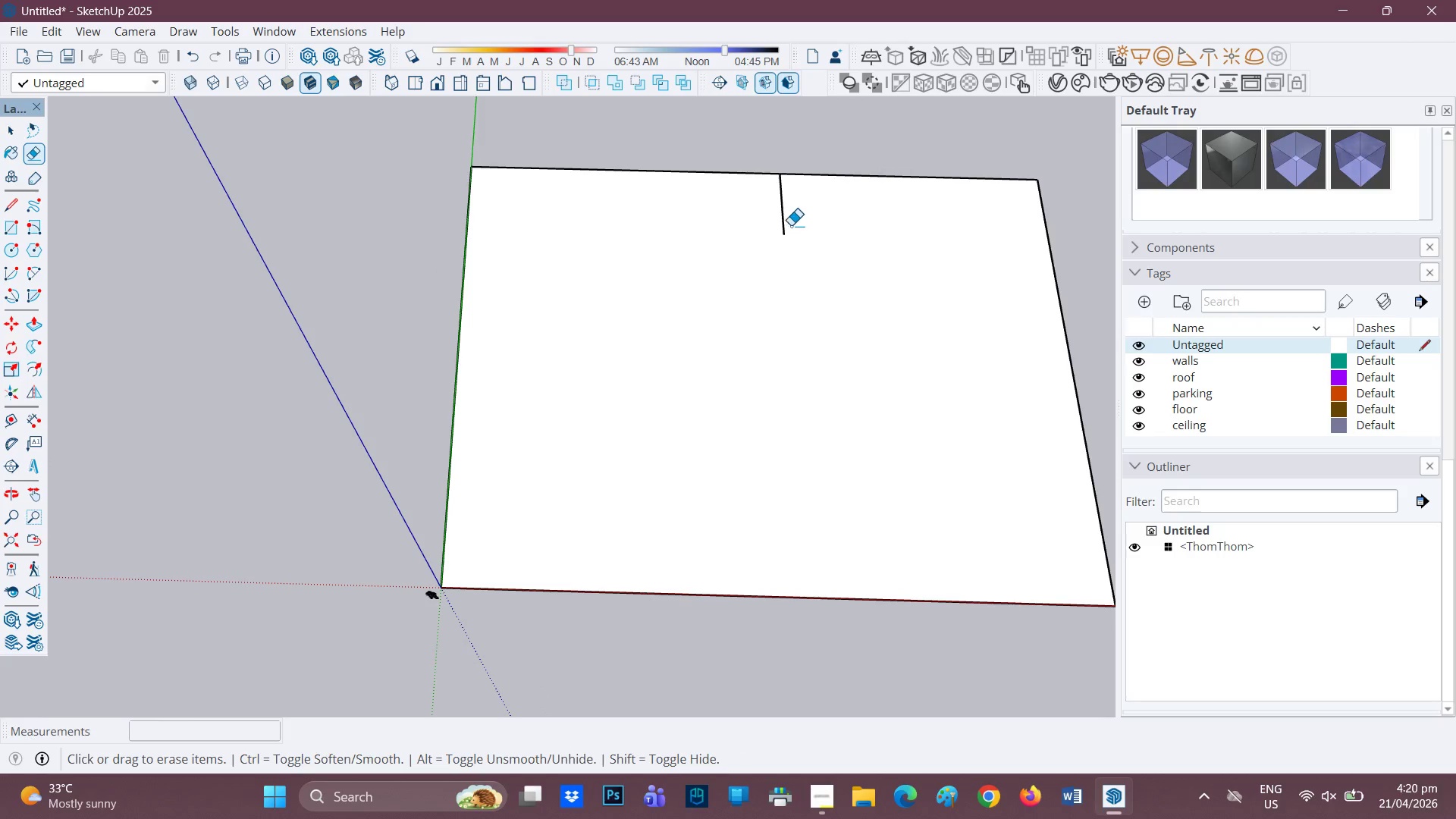 
left_click_drag(start_coordinate=[789, 225], to_coordinate=[762, 229])
 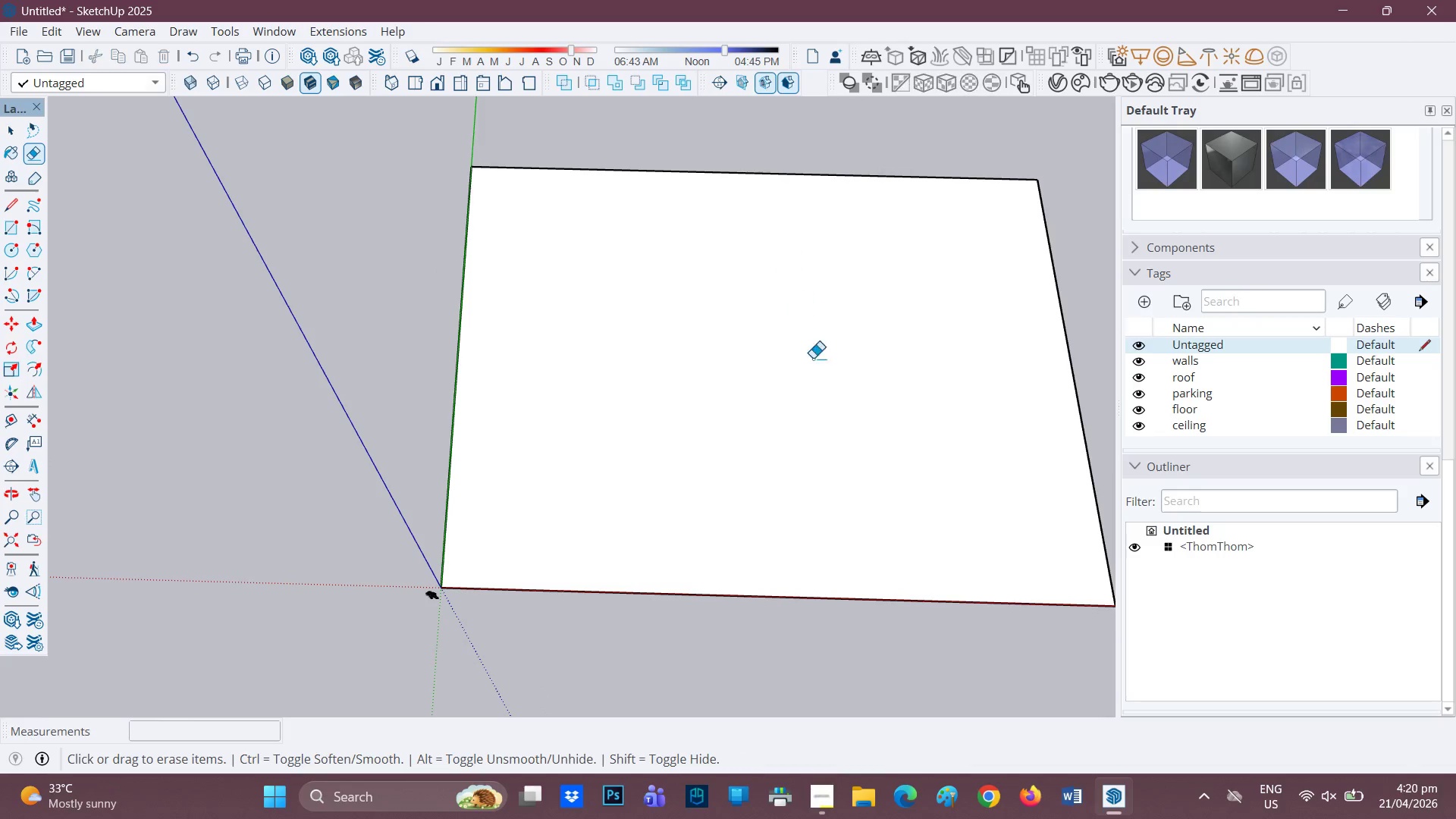 
scroll: coordinate [817, 375], scroll_direction: up, amount: 1.0
 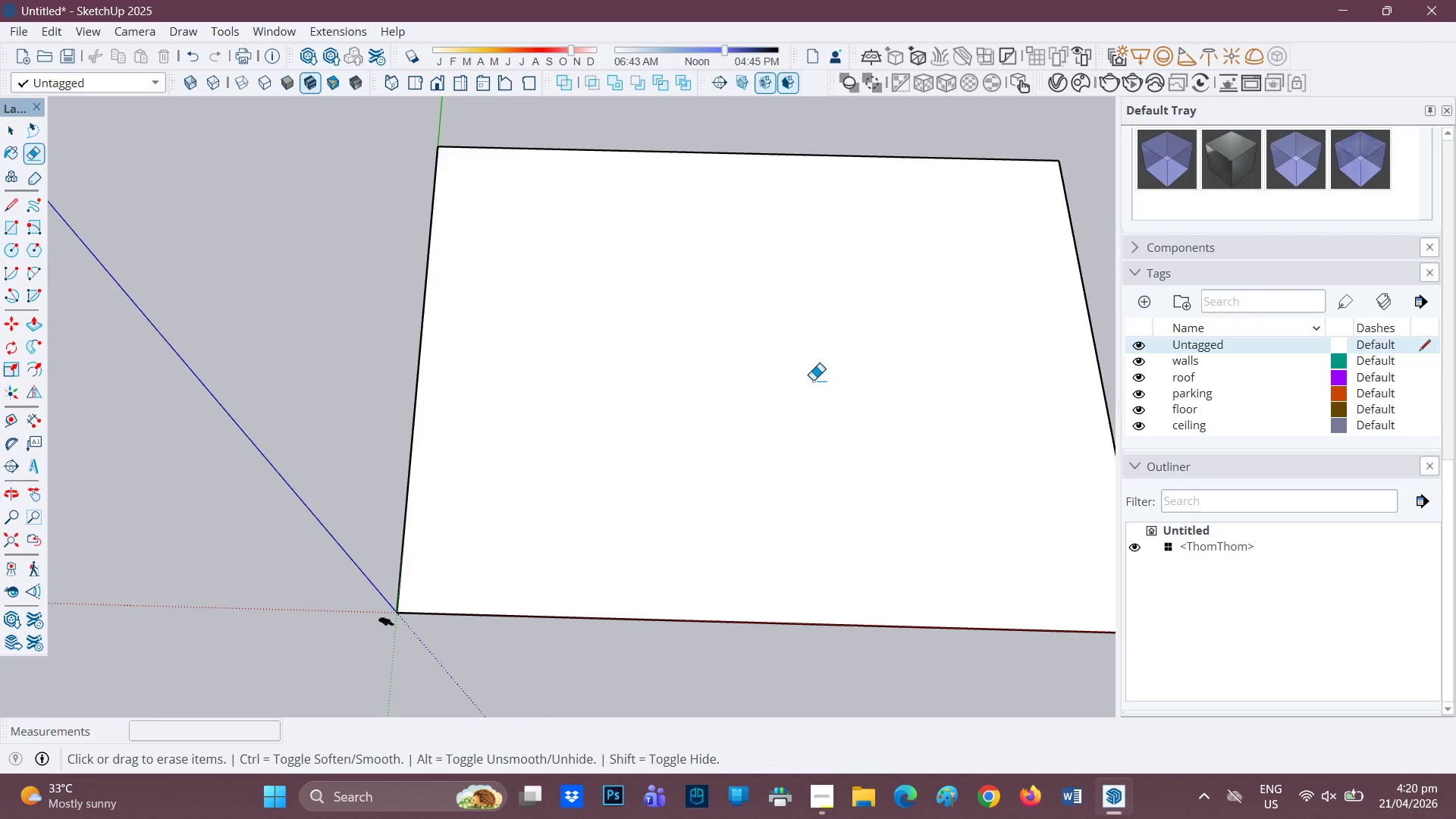 
key(Space)
 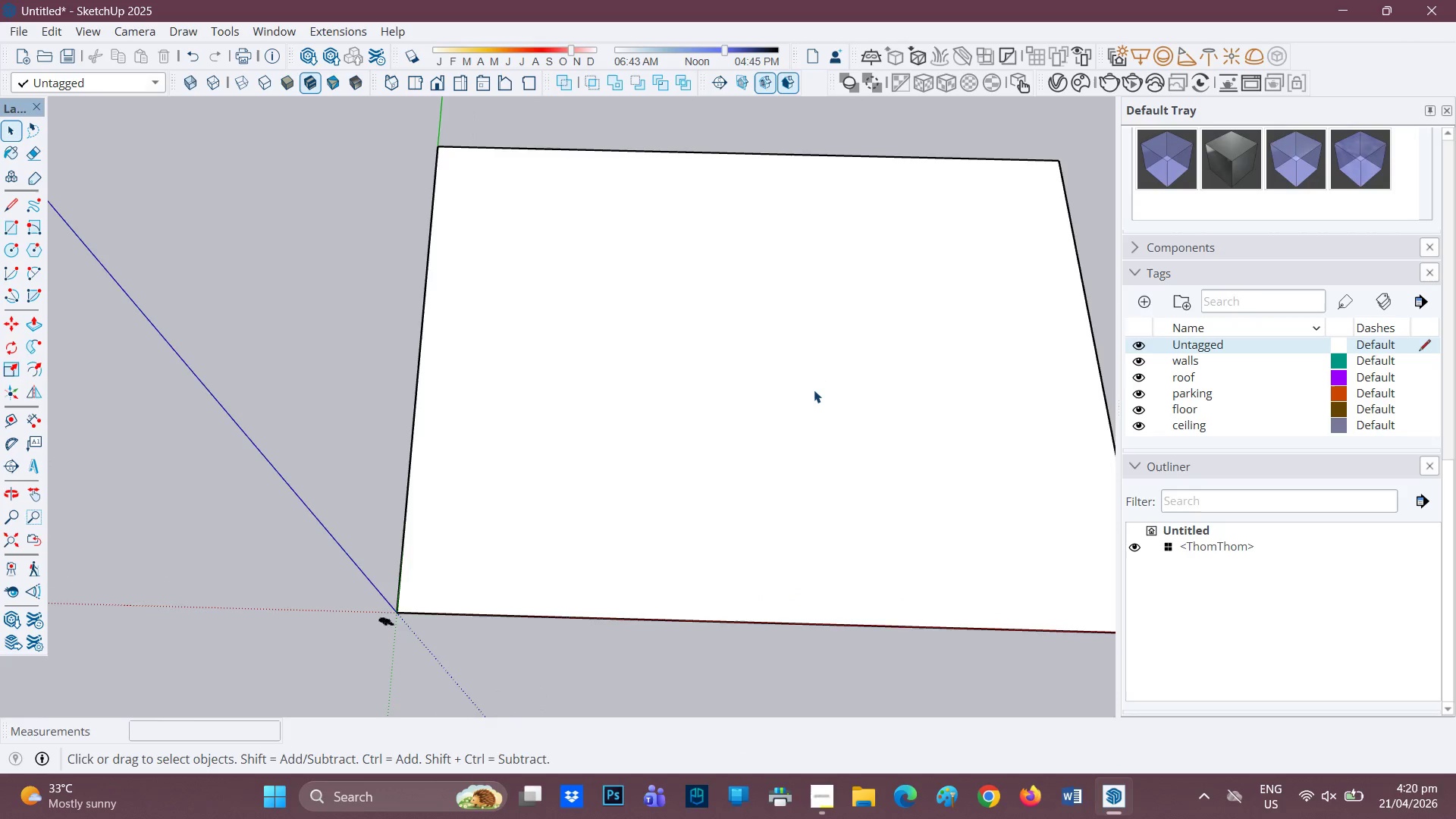 
key(Space)
 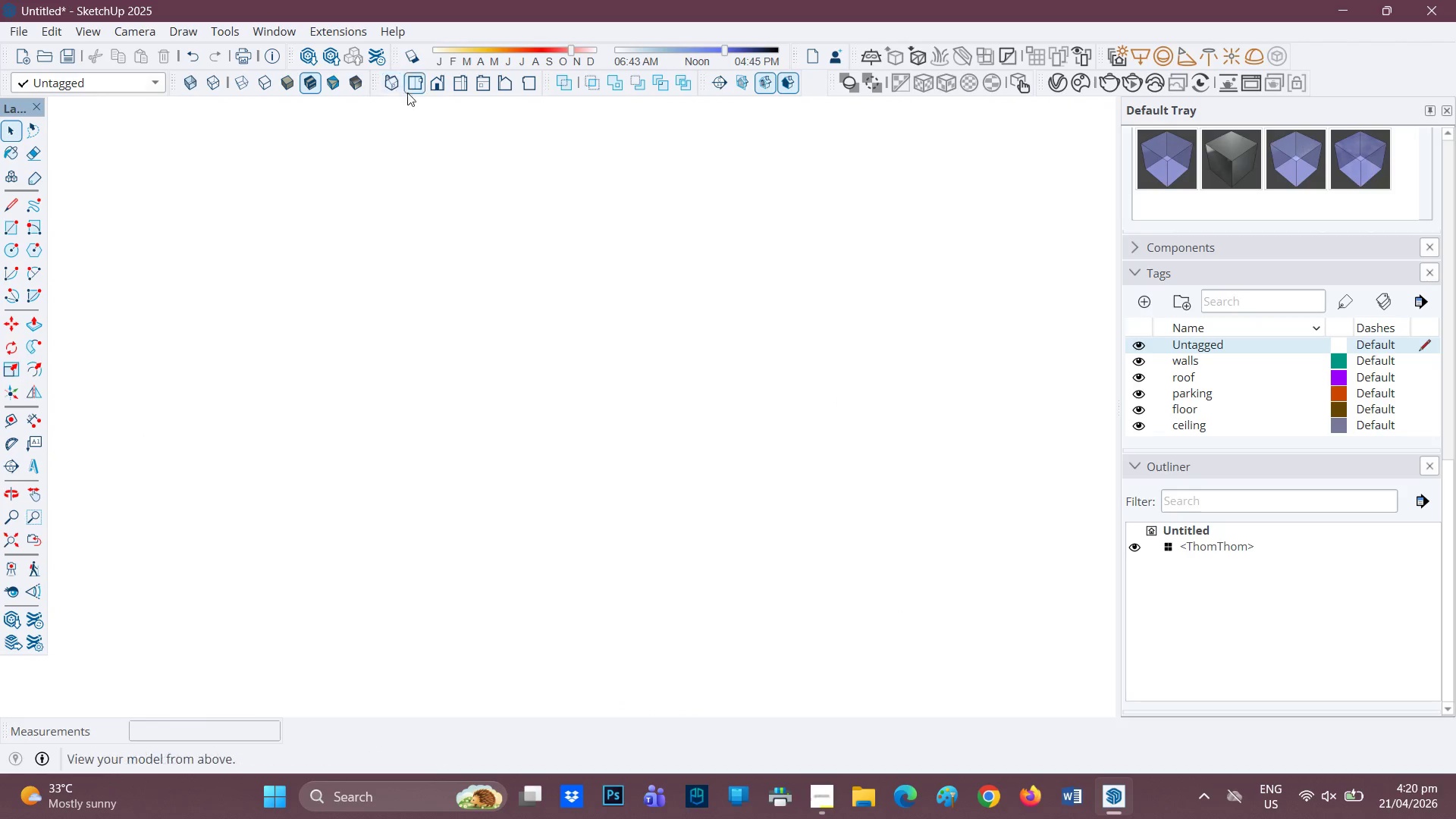 
scroll: coordinate [775, 297], scroll_direction: up, amount: 8.0
 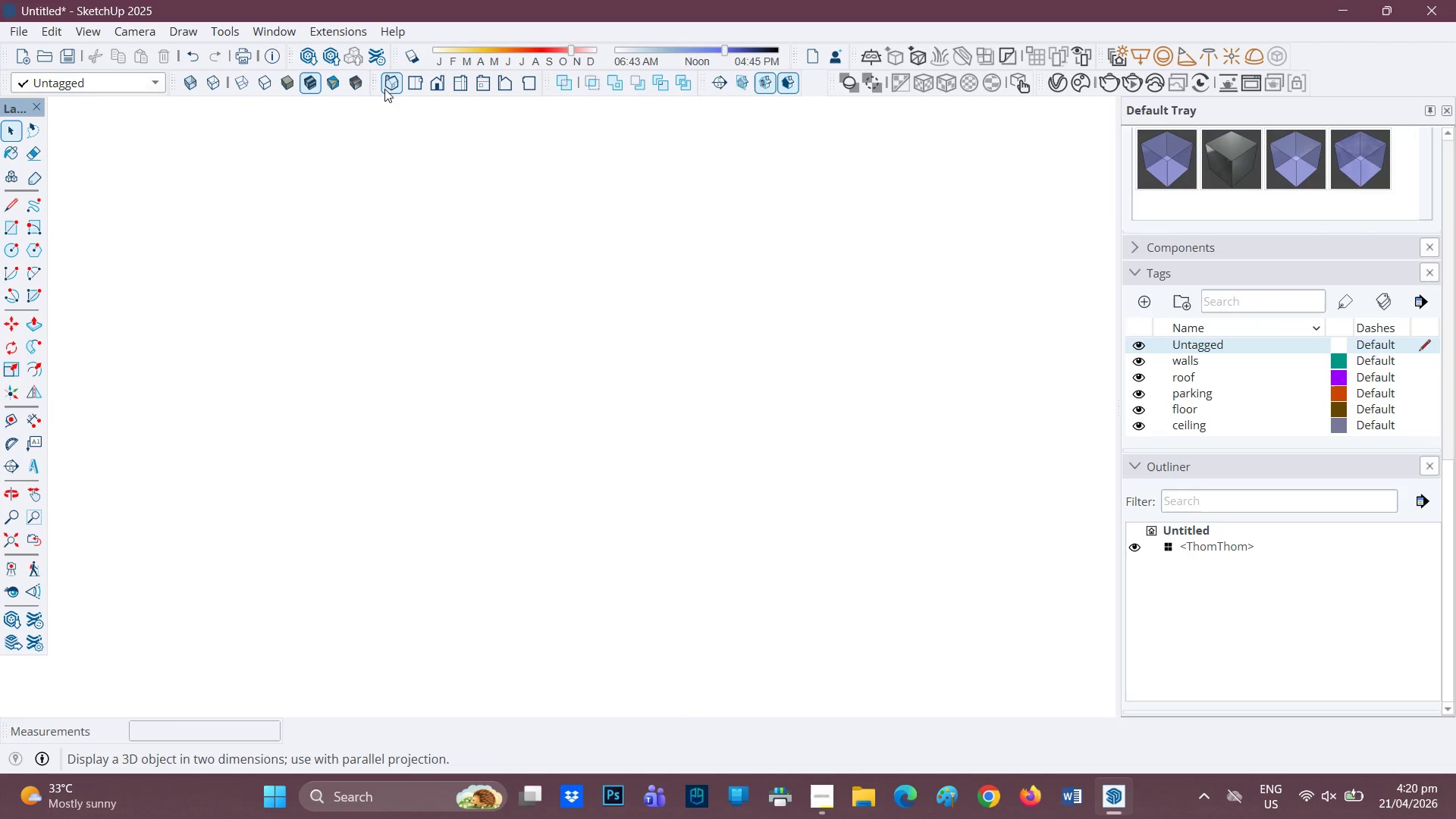 
left_click([391, 84])
 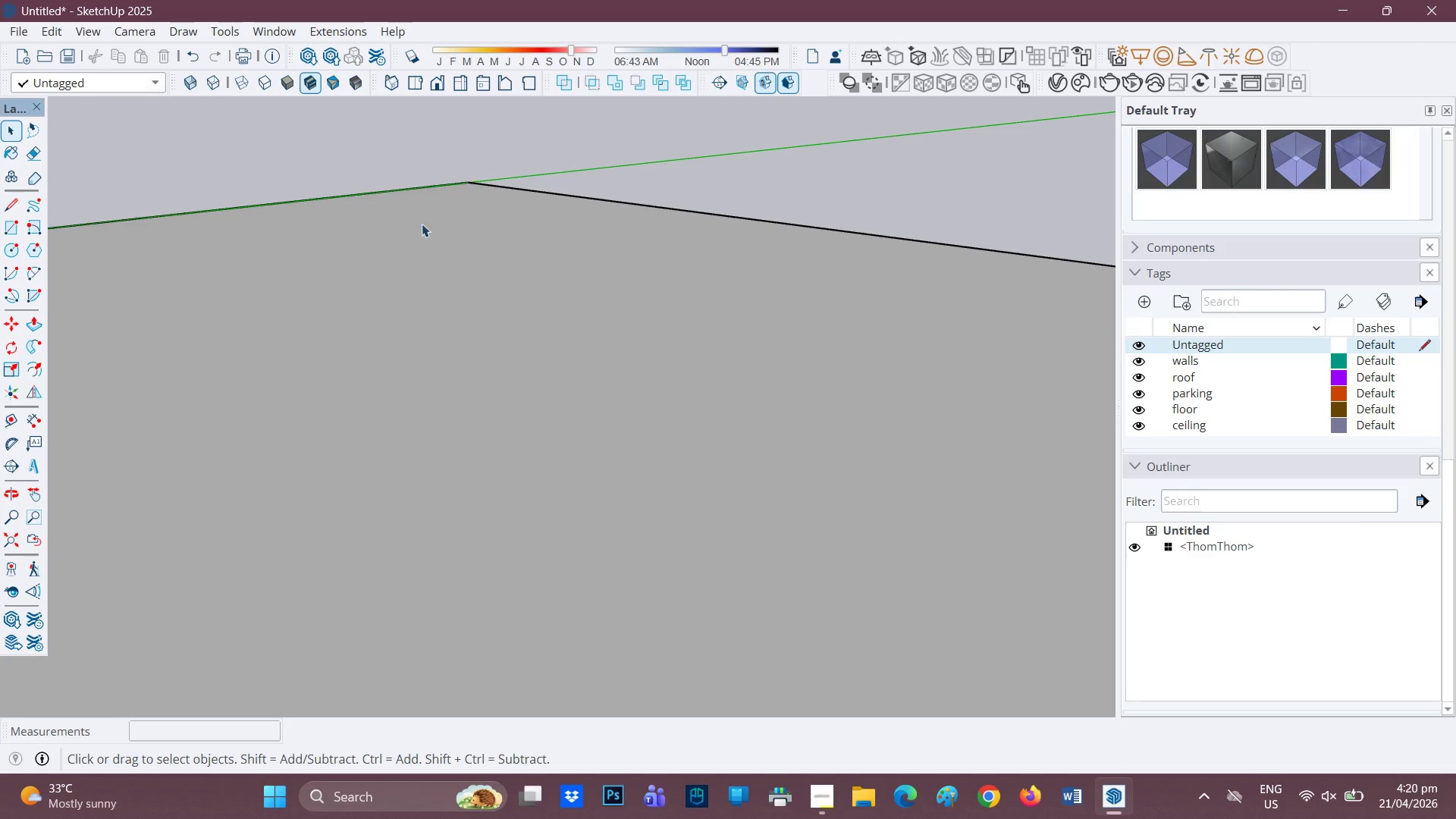 
scroll: coordinate [406, 529], scroll_direction: down, amount: 14.0
 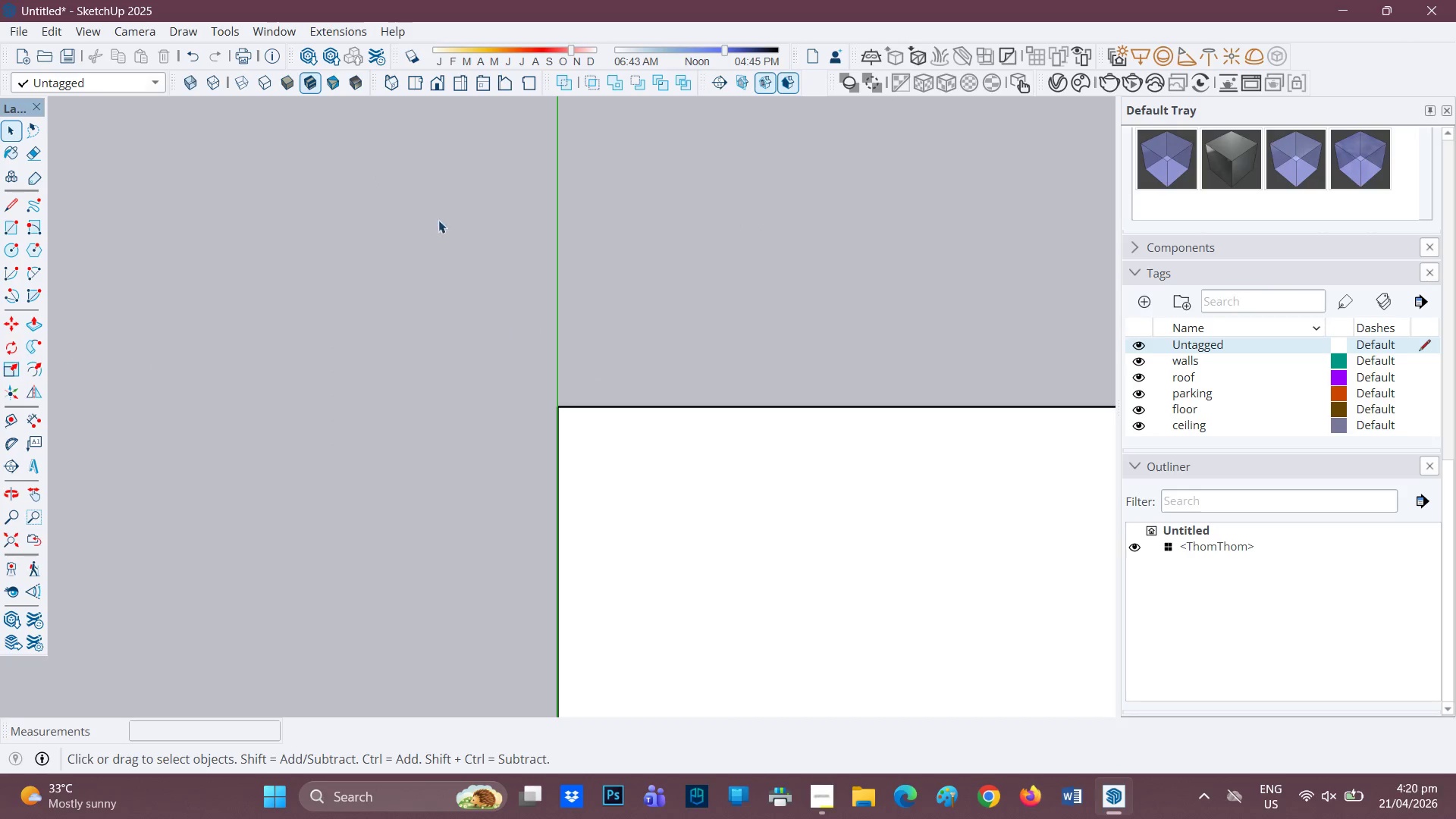 
key(H)
 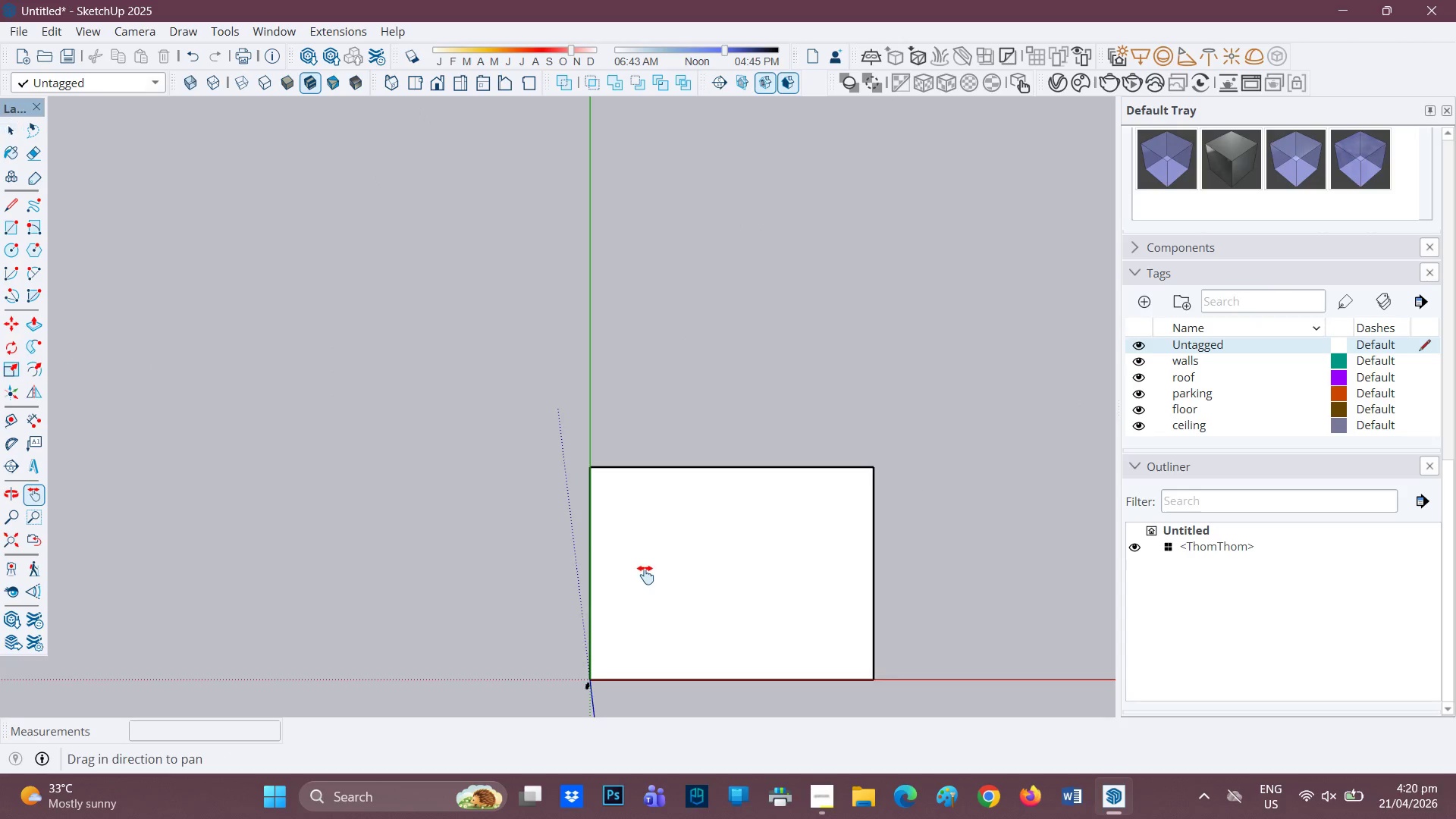 
scroll: coordinate [630, 531], scroll_direction: down, amount: 9.0
 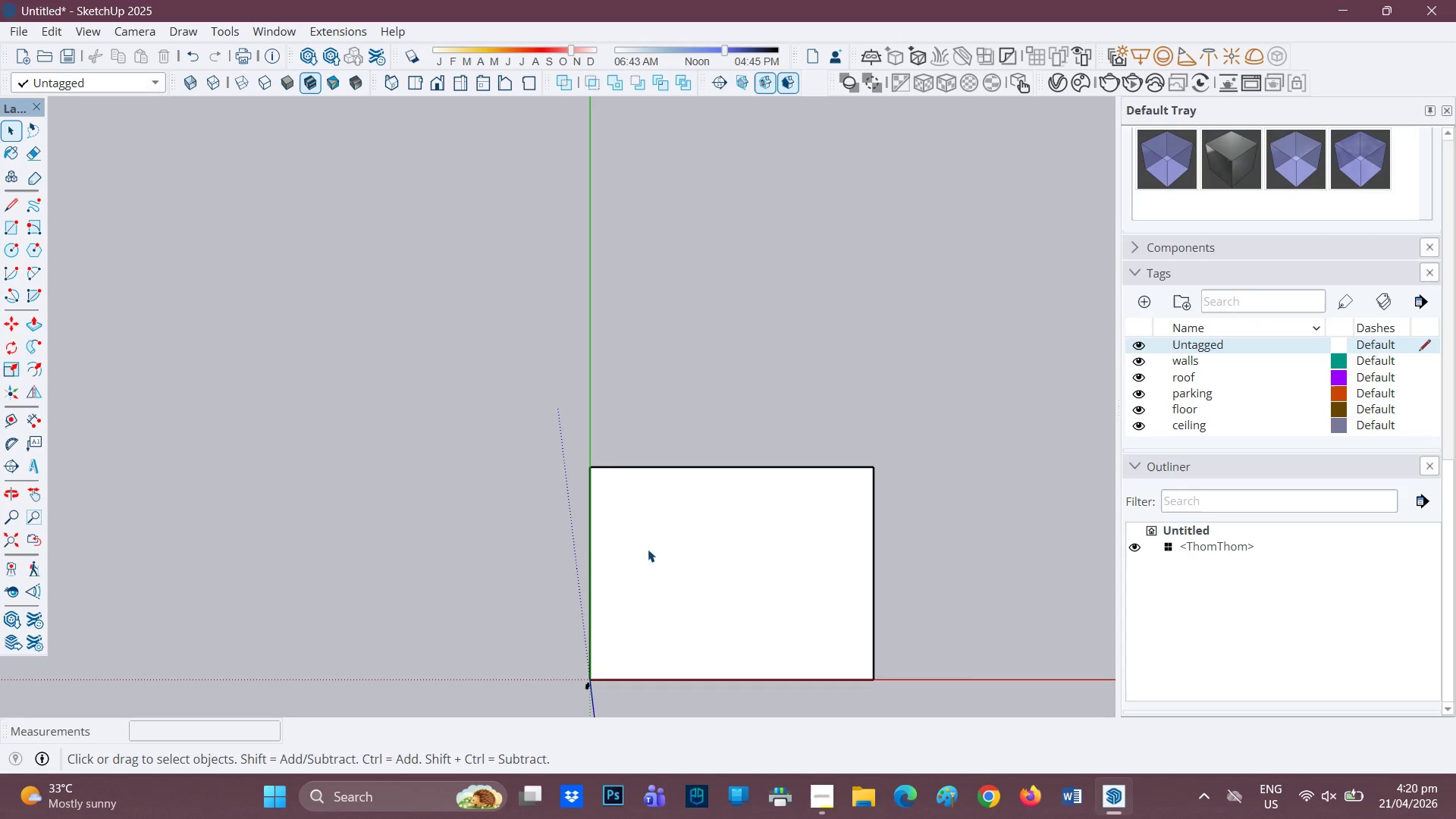 
left_click_drag(start_coordinate=[640, 557], to_coordinate=[569, 452])
 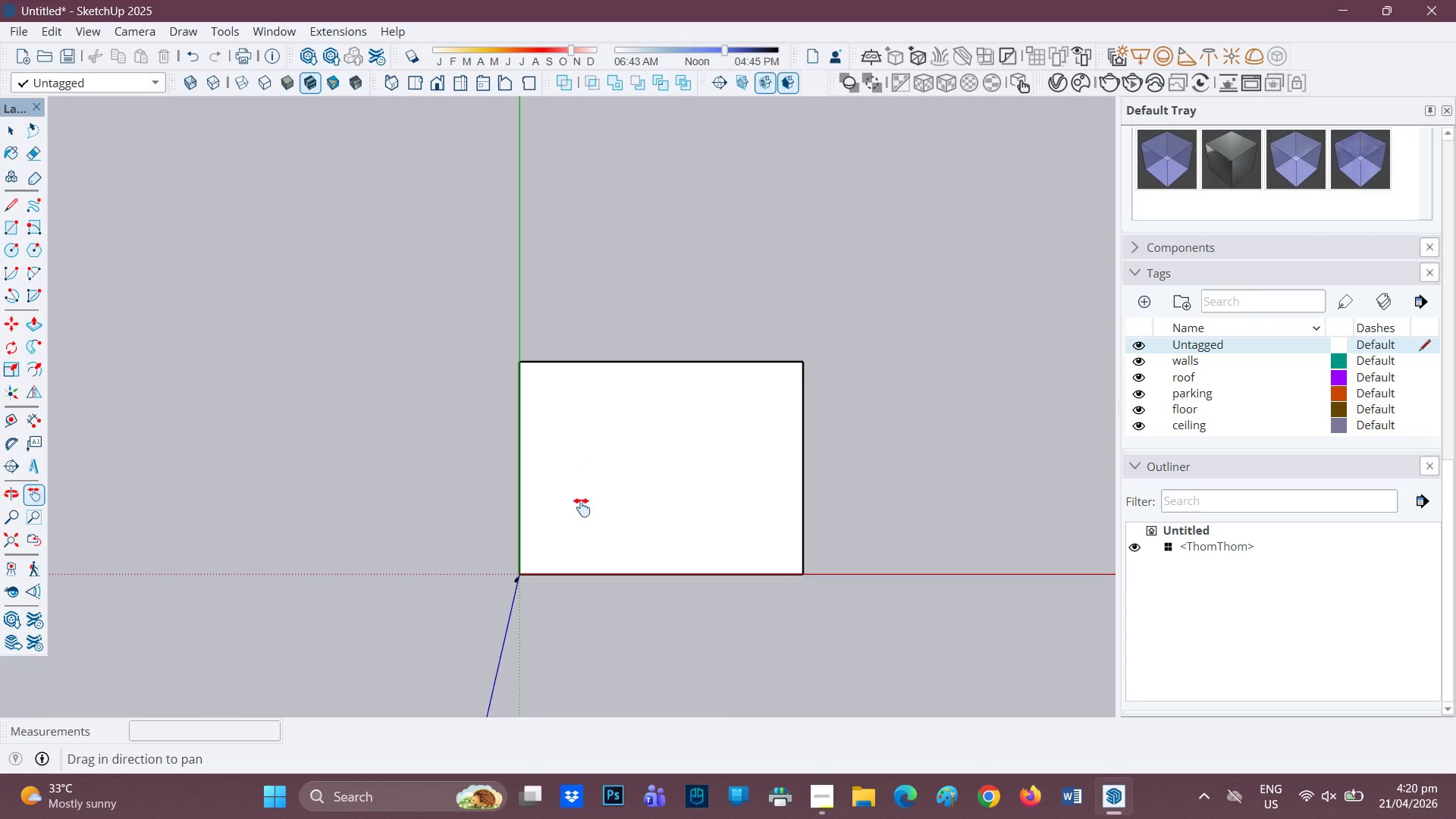 
scroll: coordinate [516, 378], scroll_direction: up, amount: 7.0
 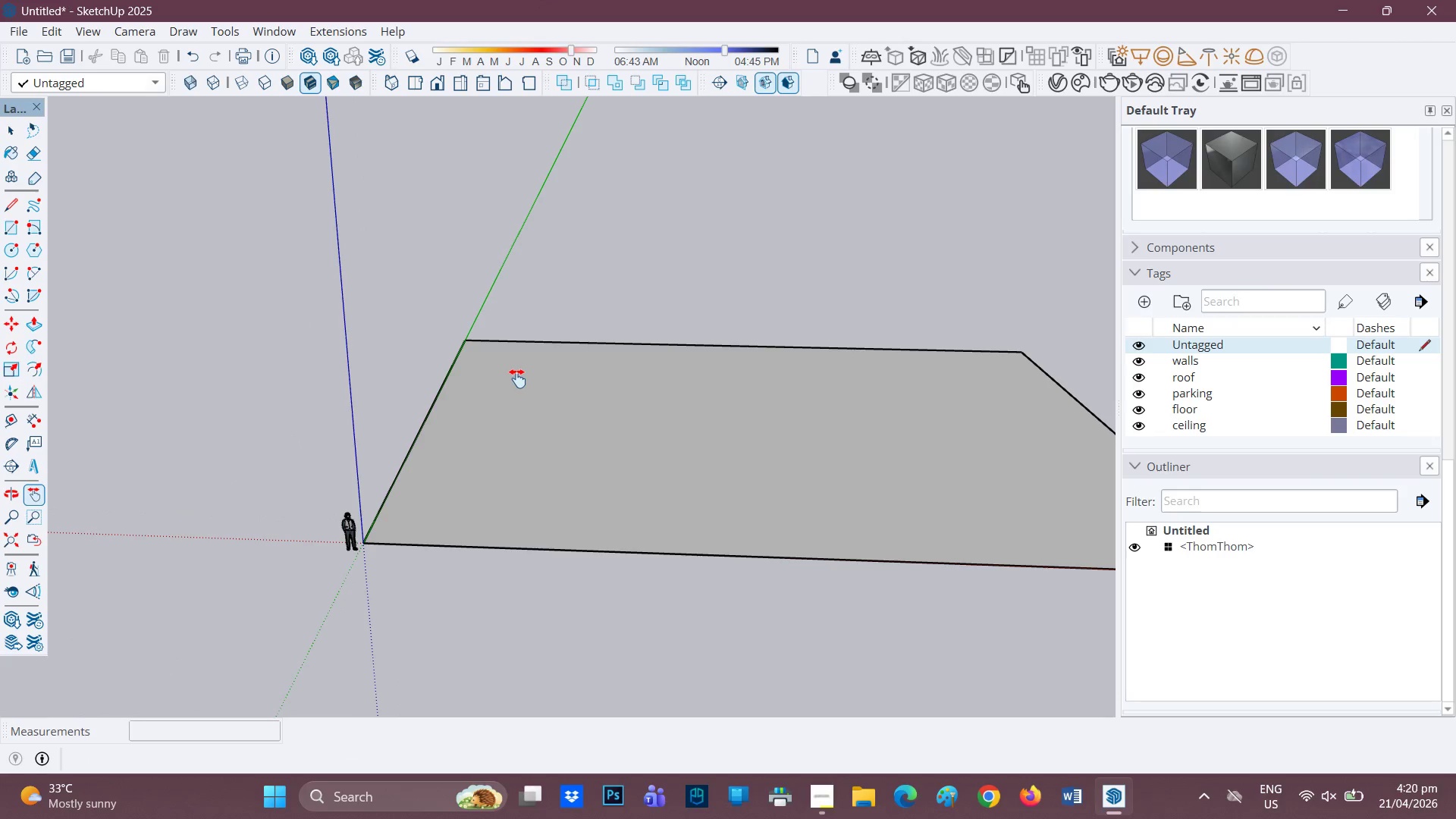 
scroll: coordinate [519, 378], scroll_direction: down, amount: 1.0
 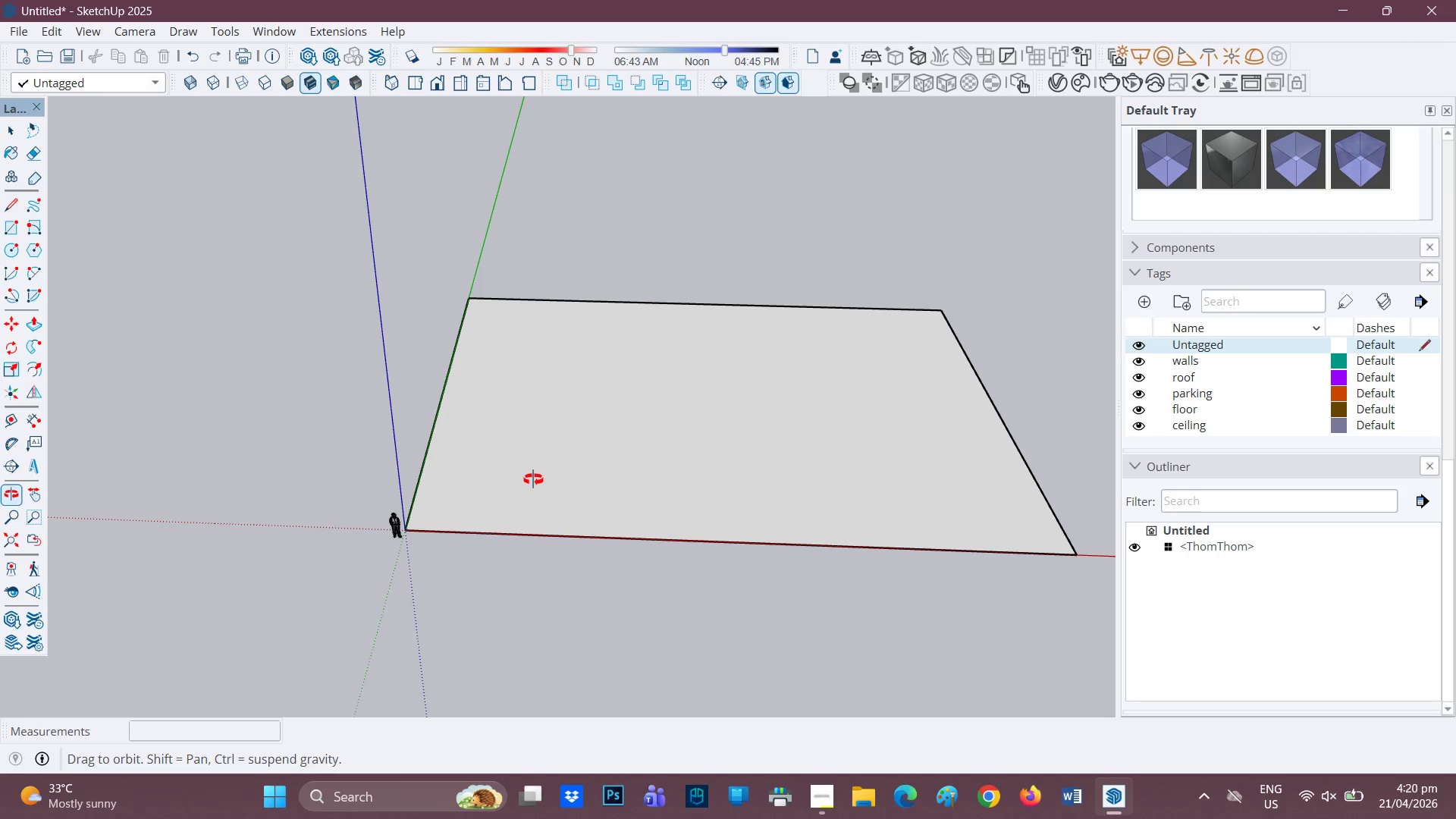 
scroll: coordinate [543, 480], scroll_direction: none, amount: 0.0
 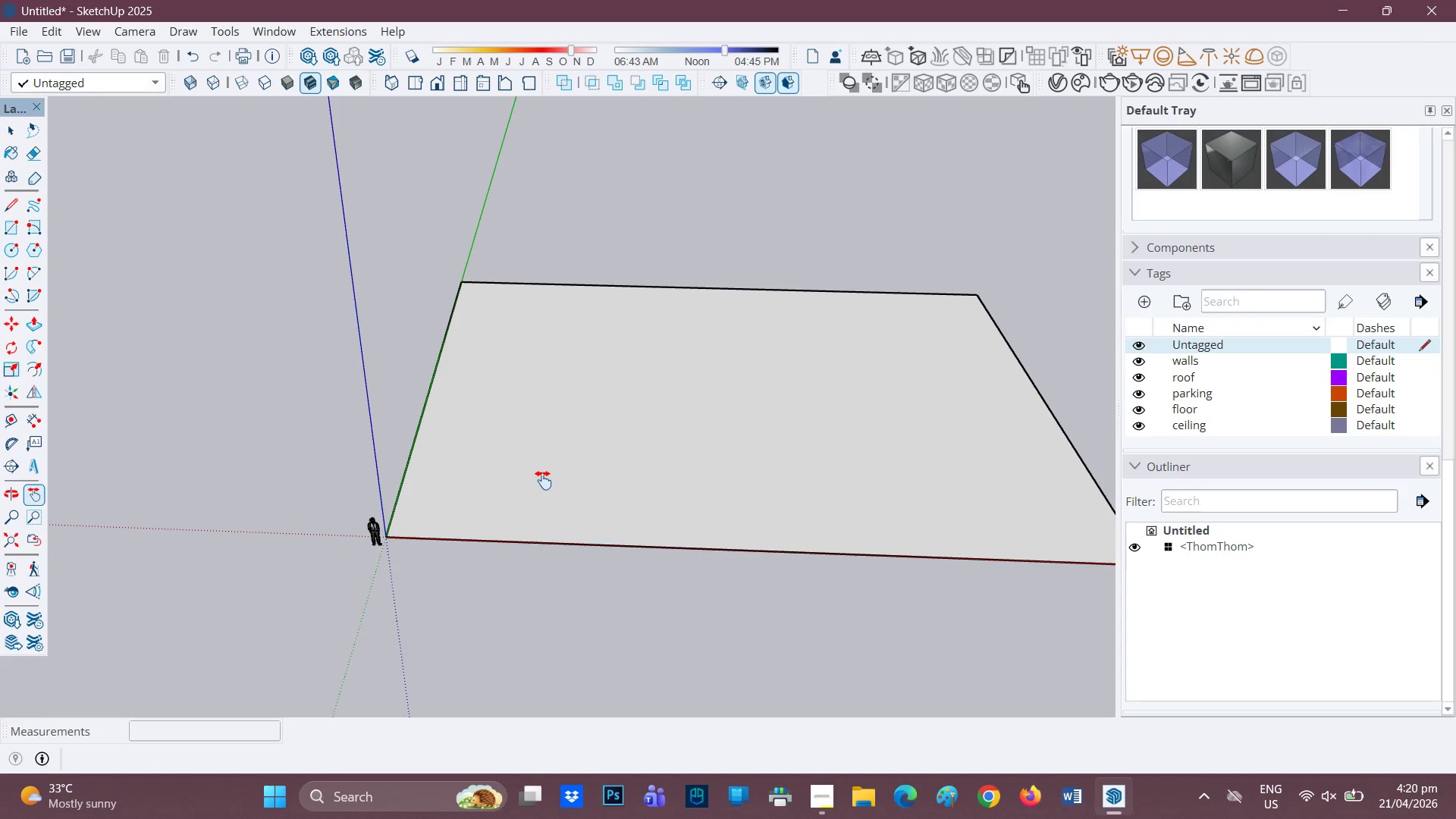 
key(Space)
 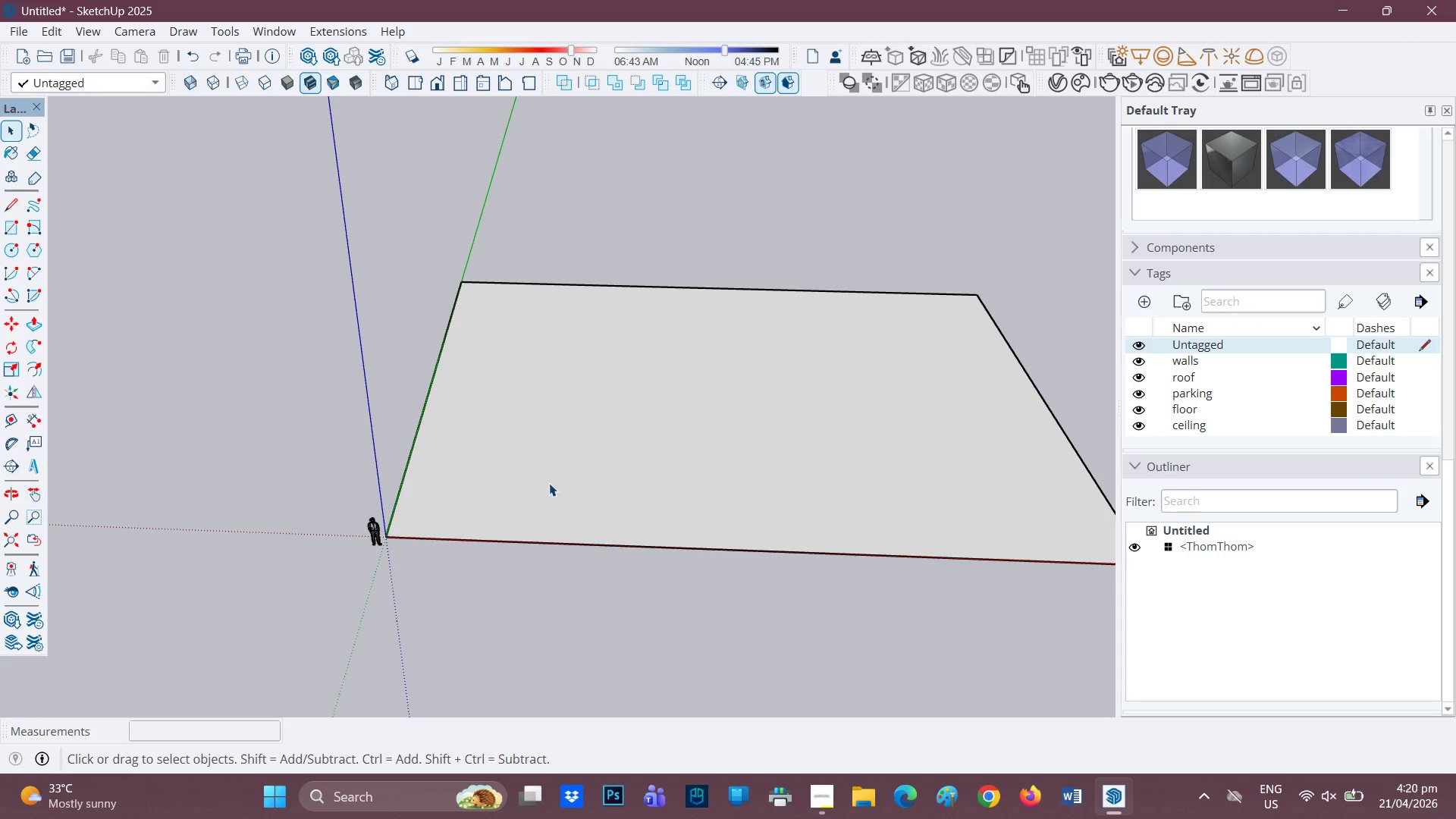 
left_click([549, 483])
 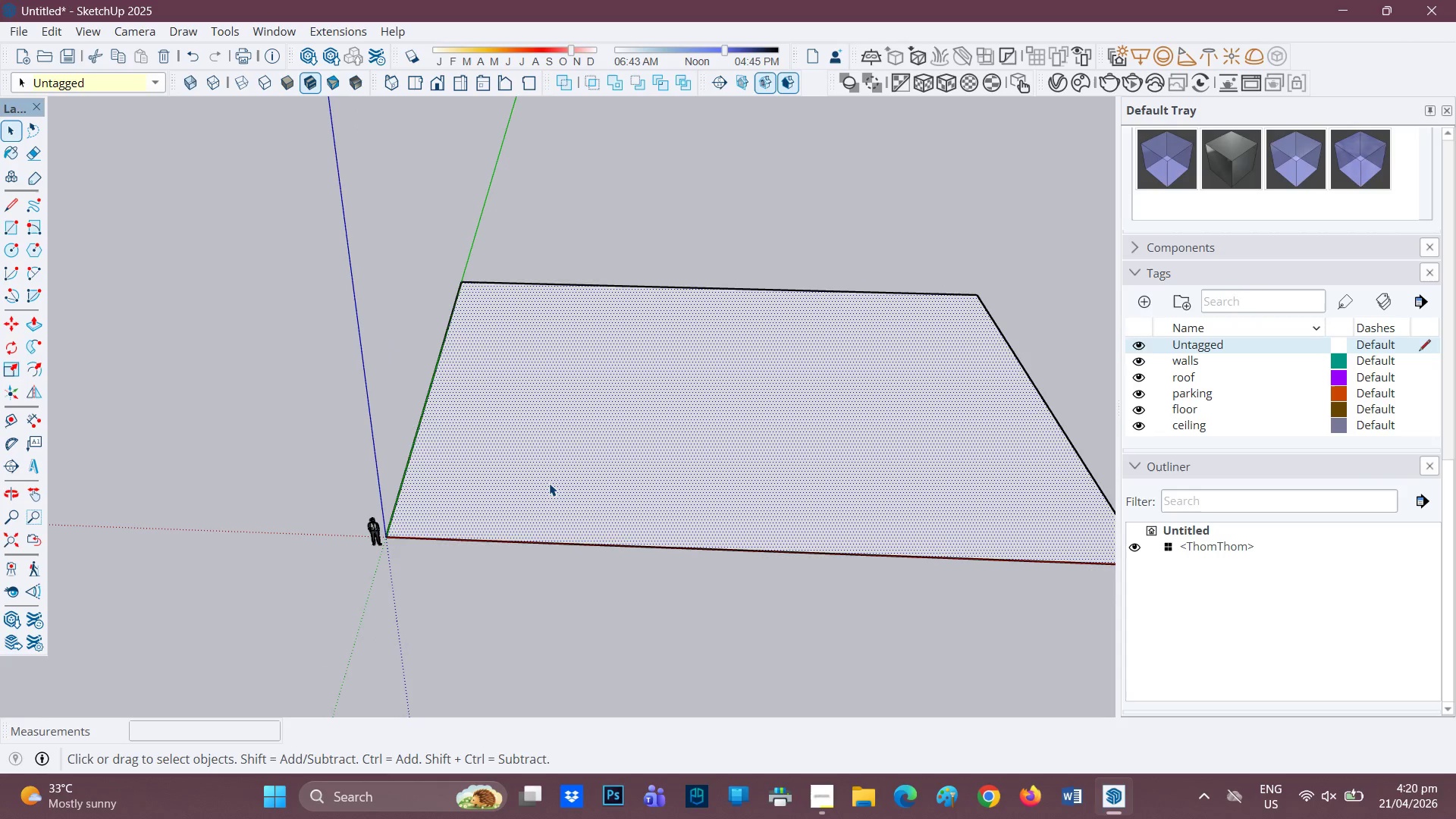 
key(P)
 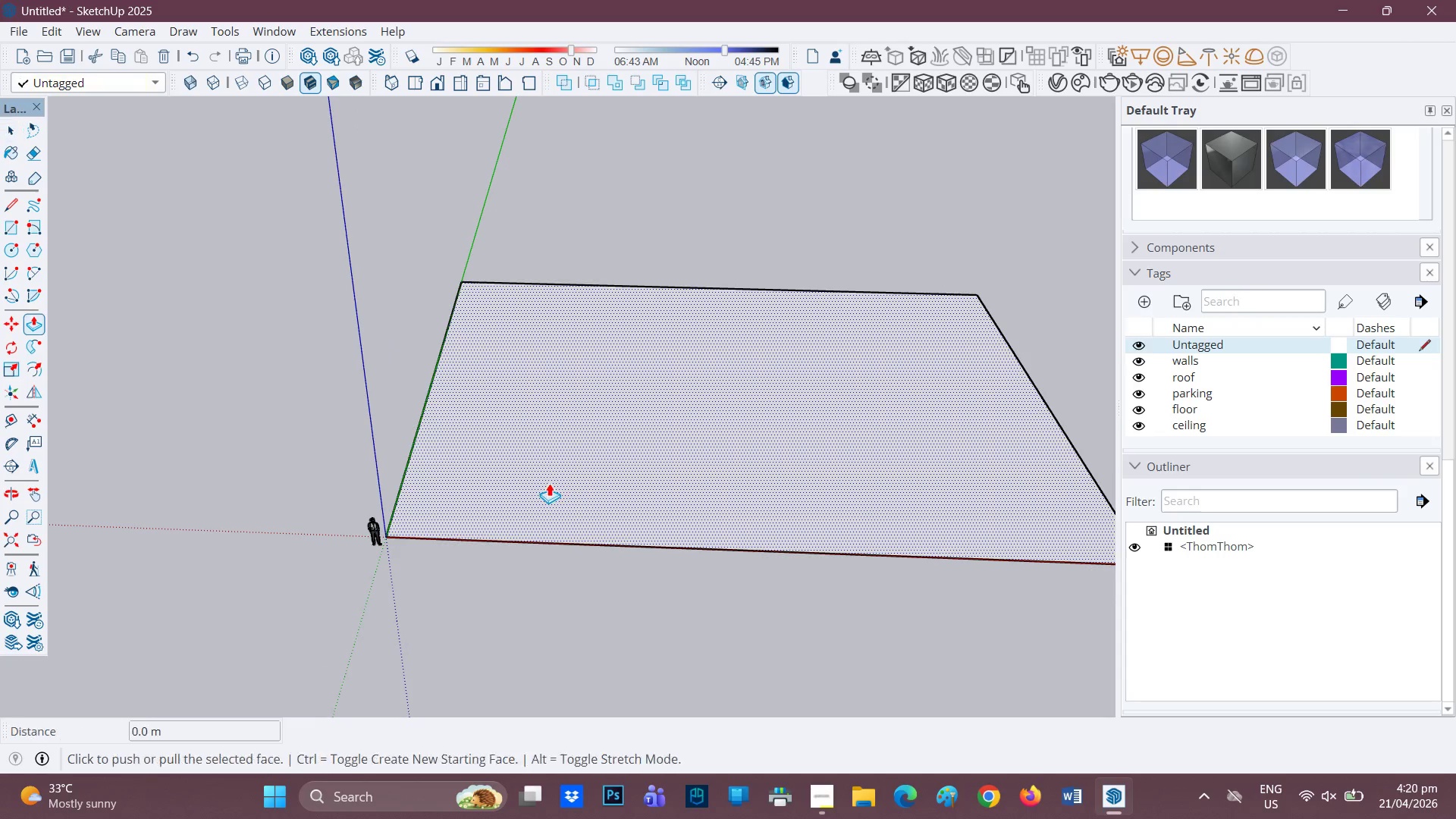 
left_click([549, 483])
 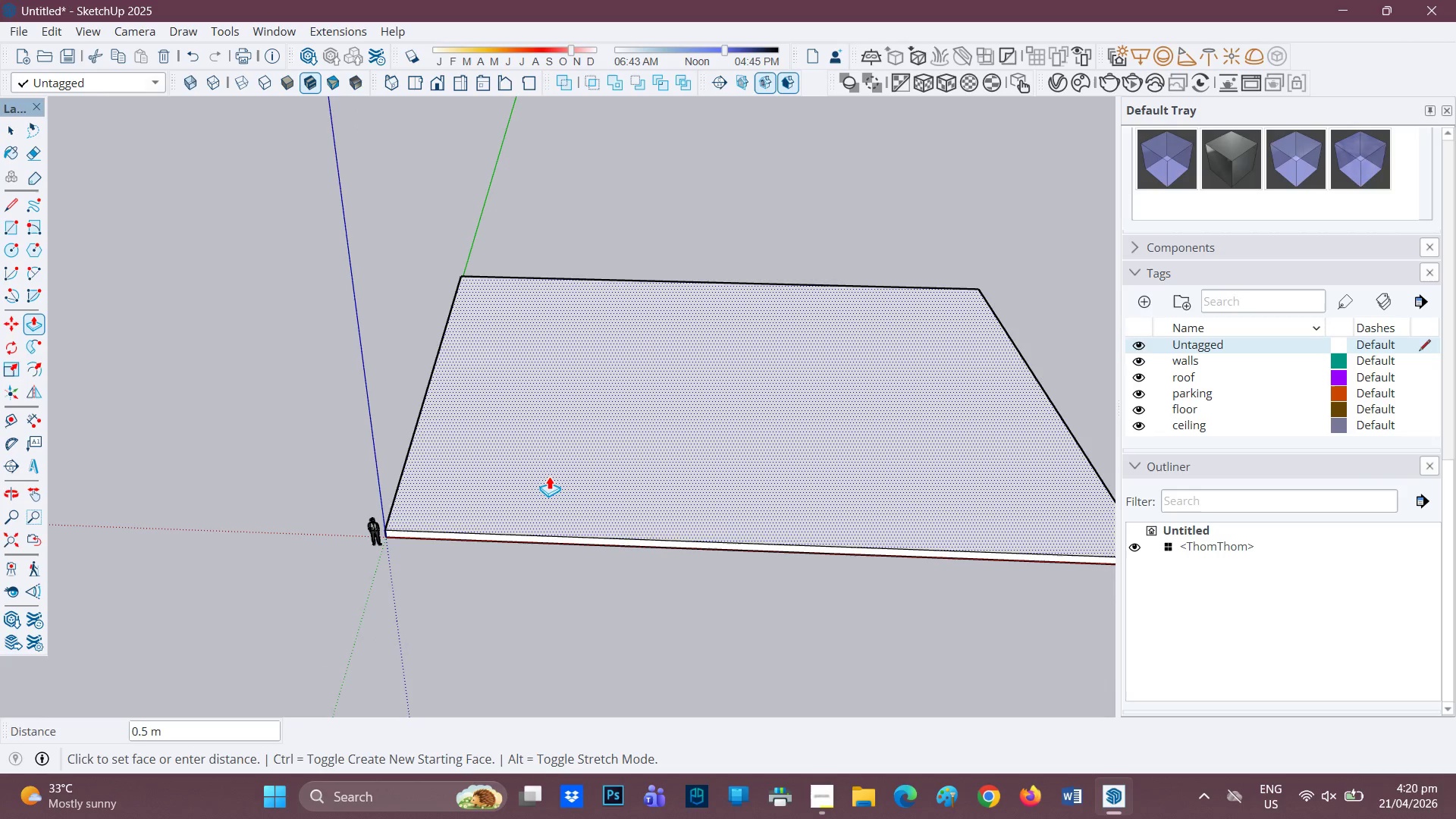 
type(0.01)
 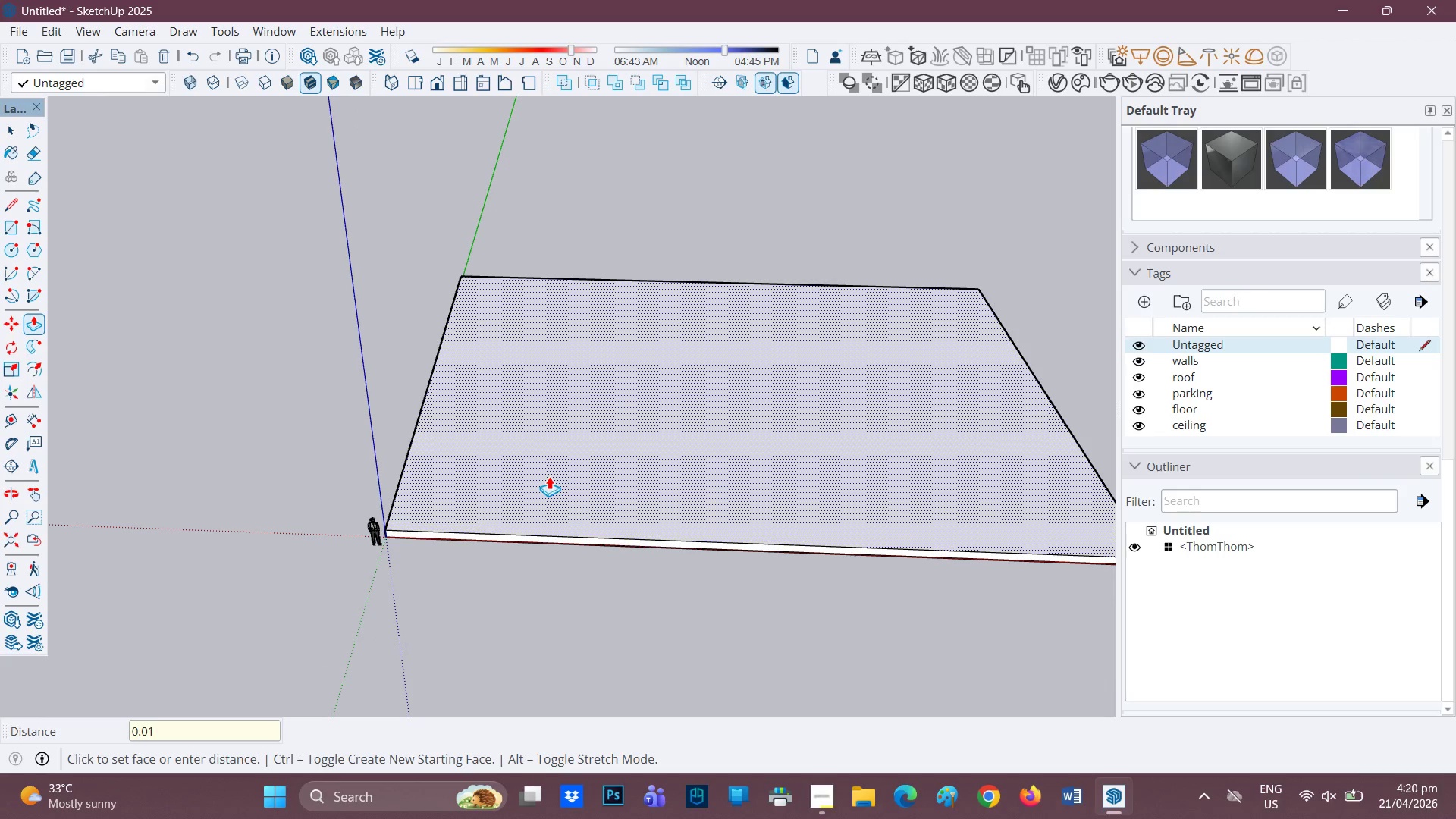 
key(Enter)
 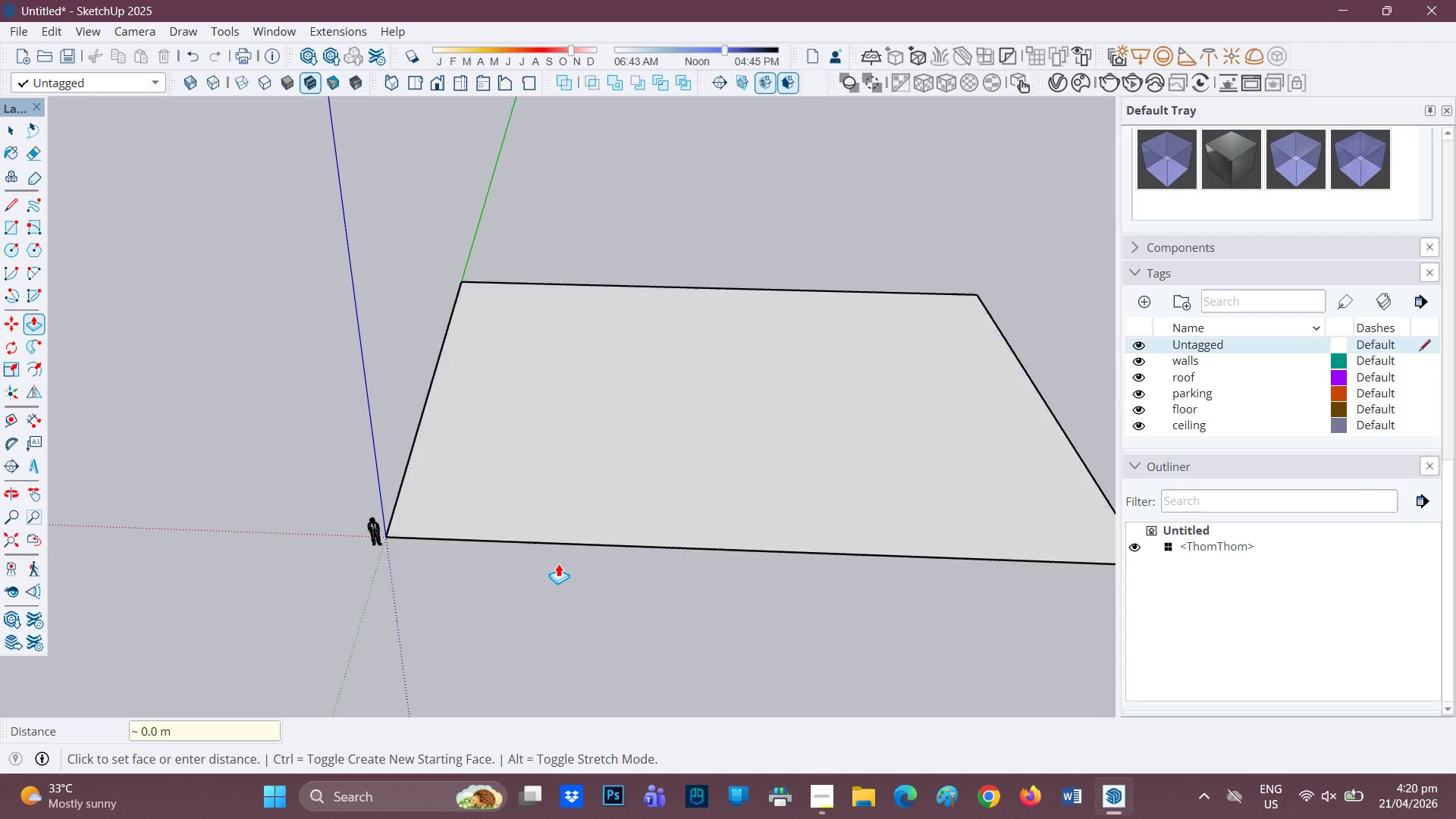 
key(Space)
 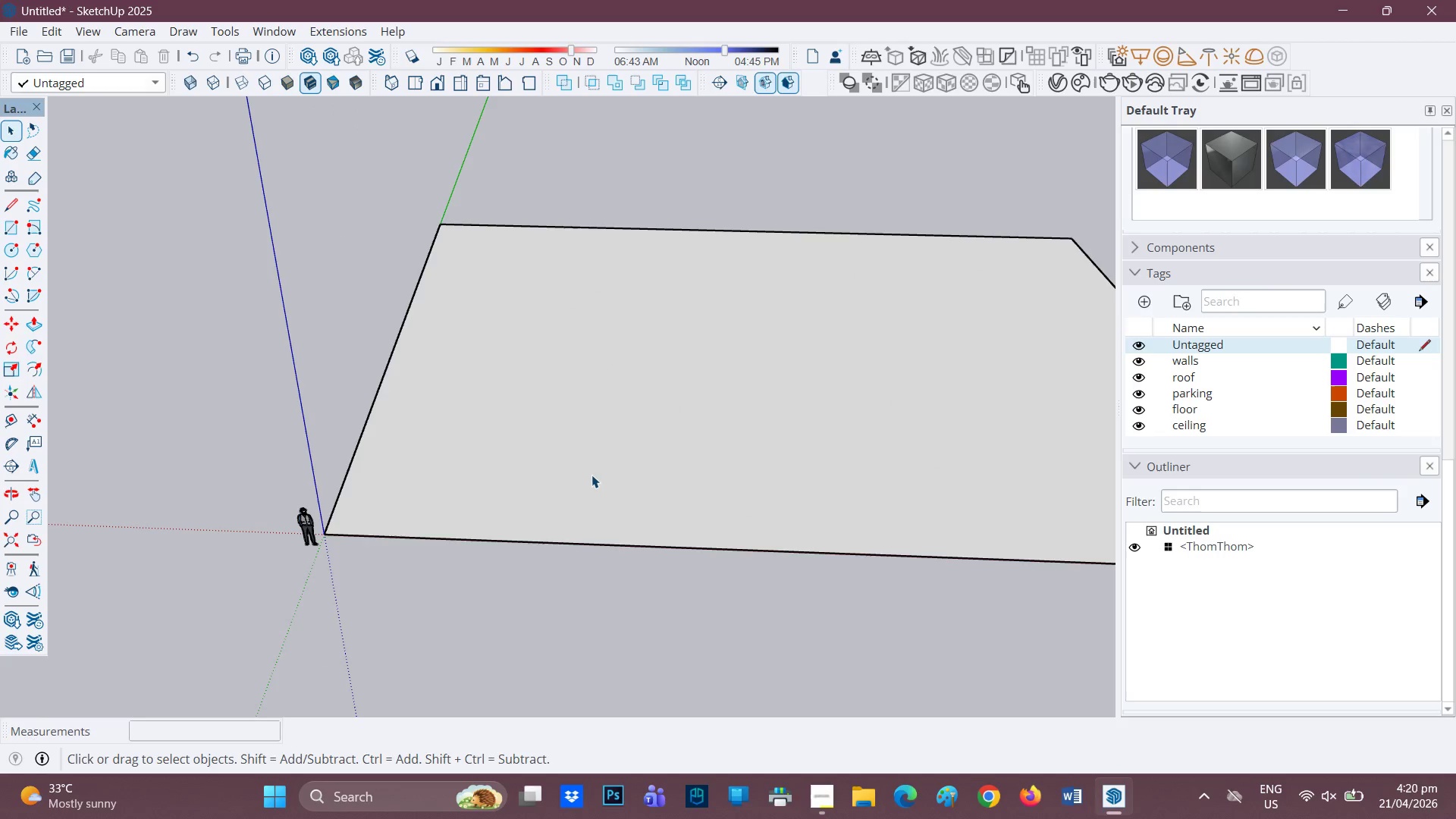 
scroll: coordinate [558, 534], scroll_direction: up, amount: 3.0
 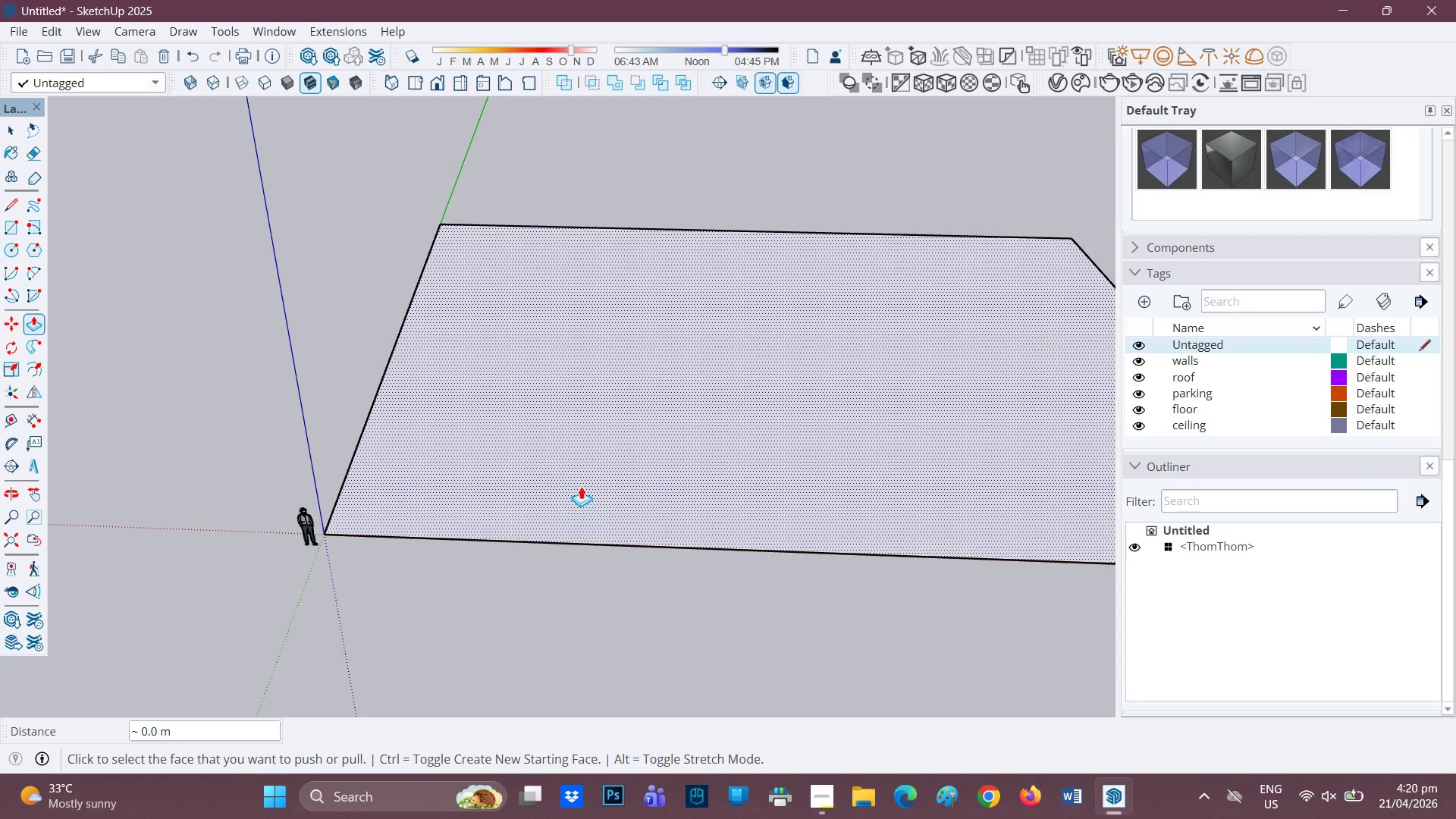 
double_click([592, 475])
 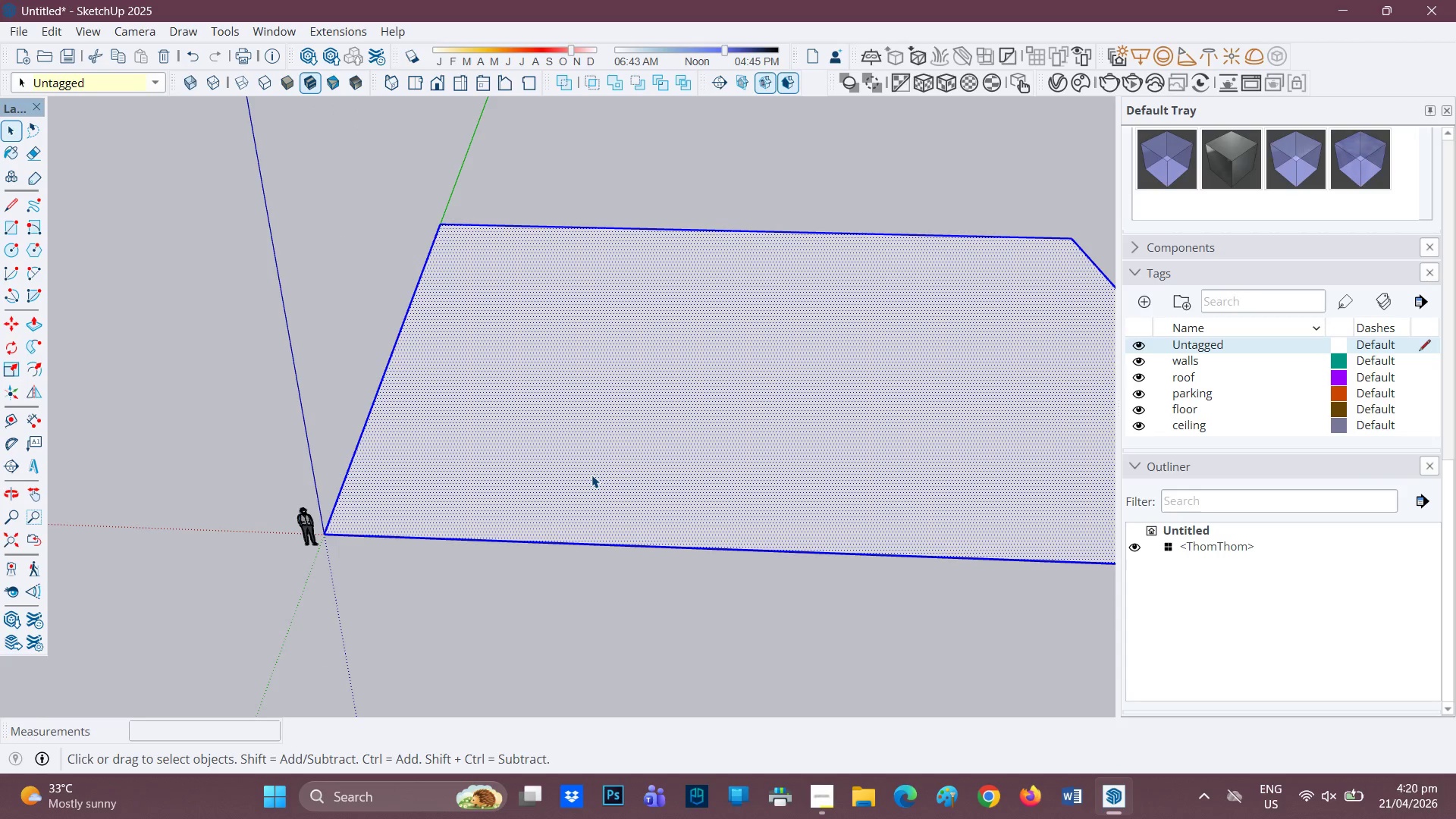 
double_click([592, 475])
 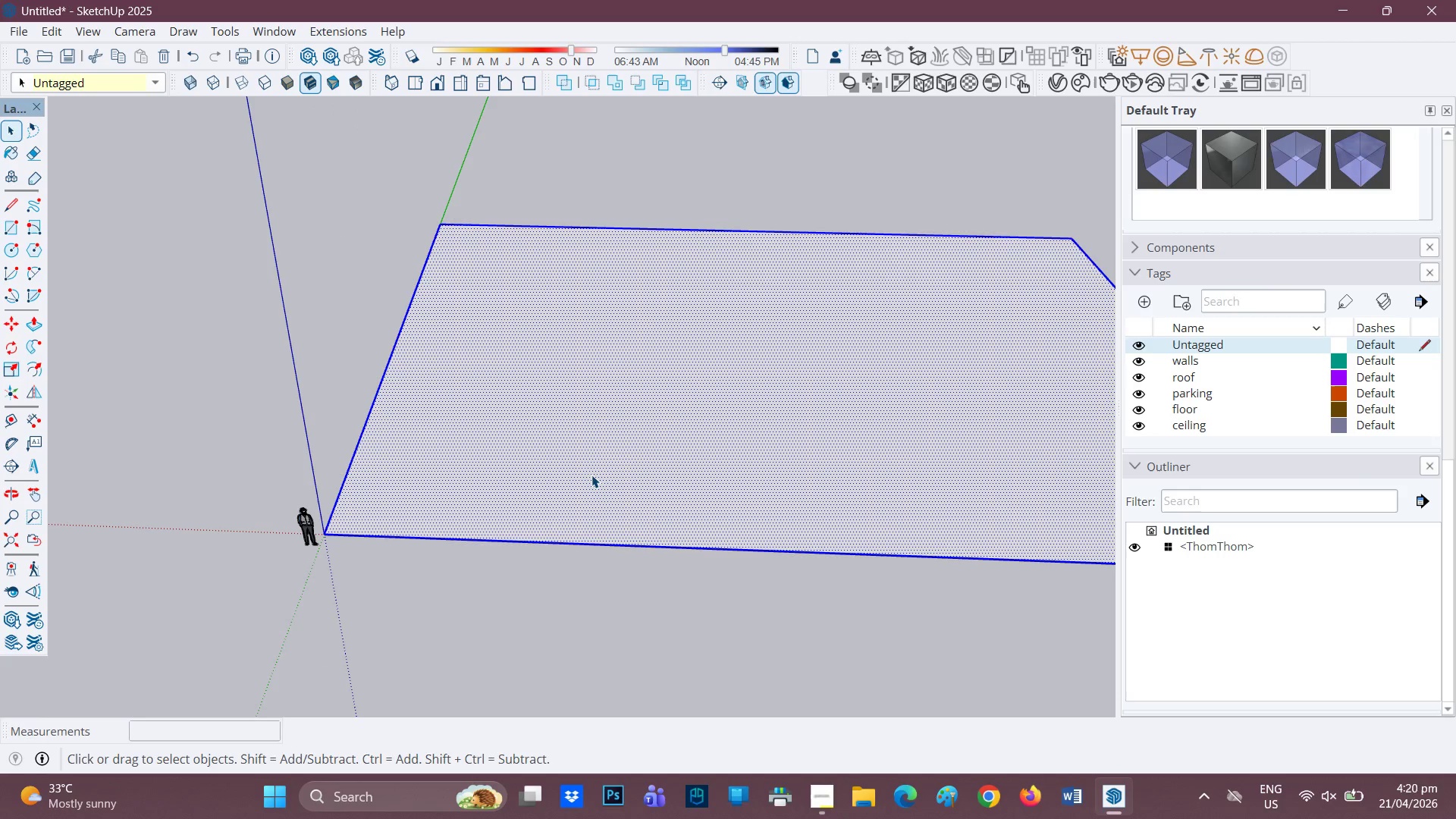 
right_click([592, 475])
 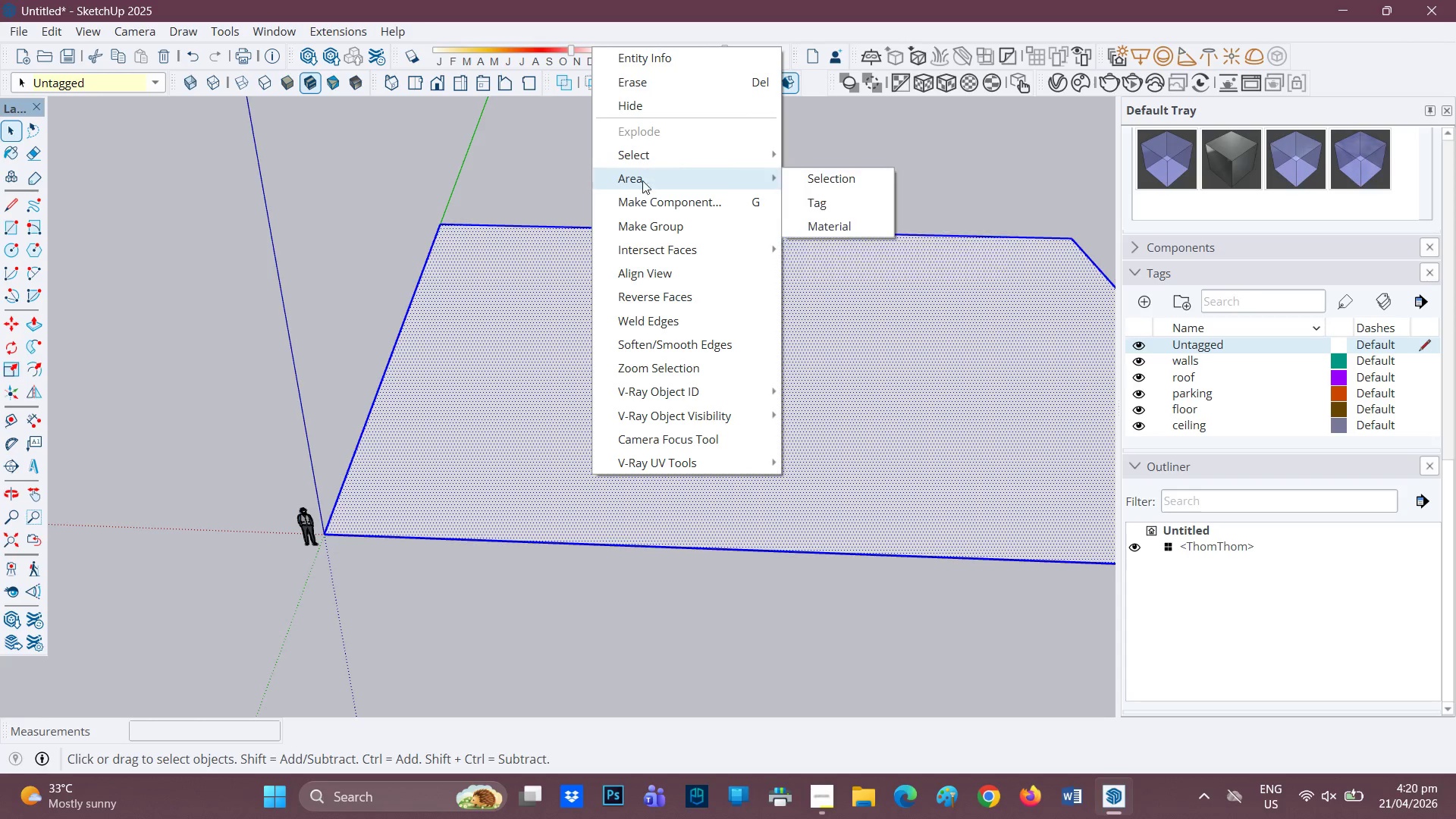 
left_click([639, 224])
 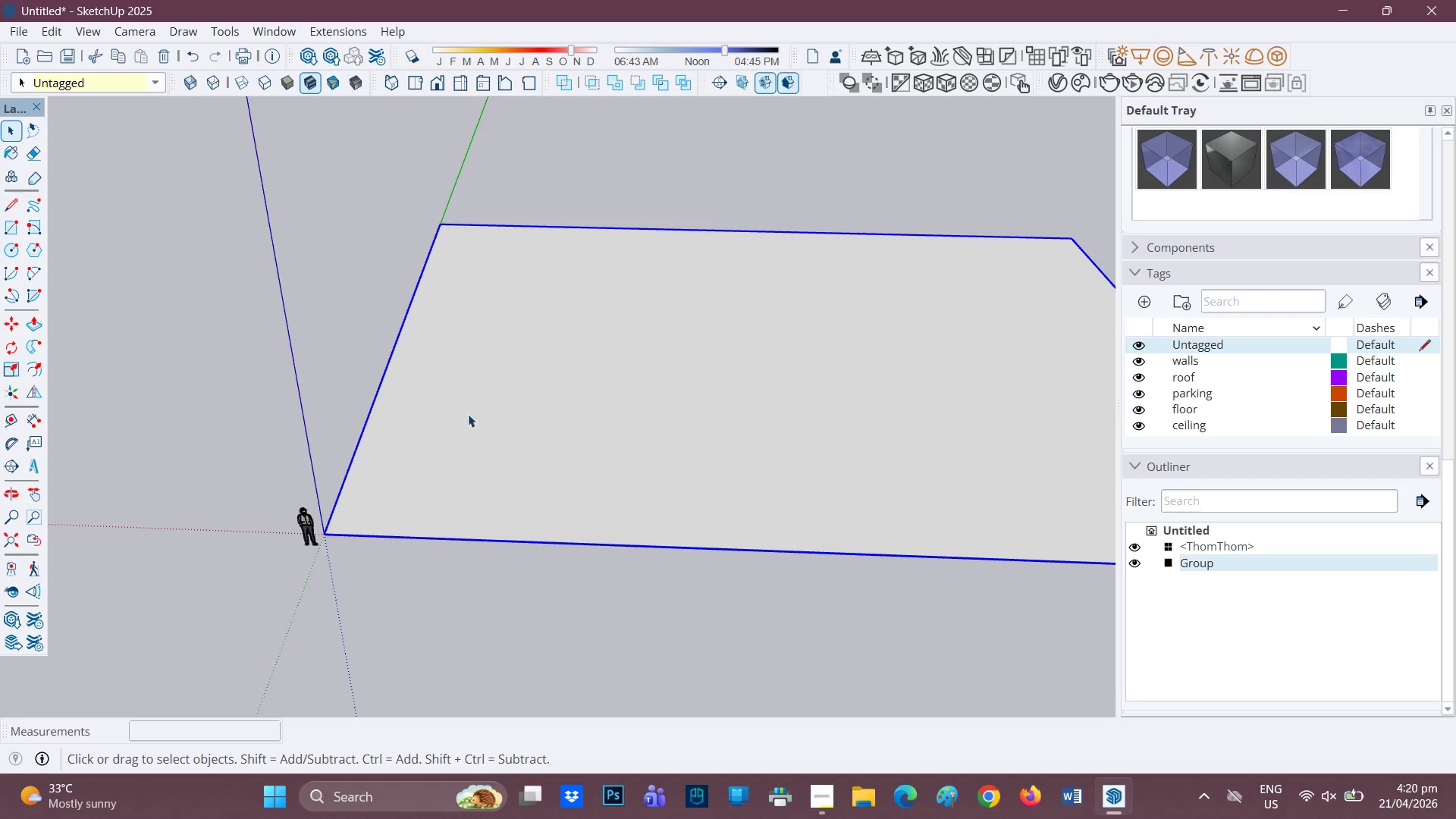 
scroll: coordinate [481, 422], scroll_direction: down, amount: 3.0
 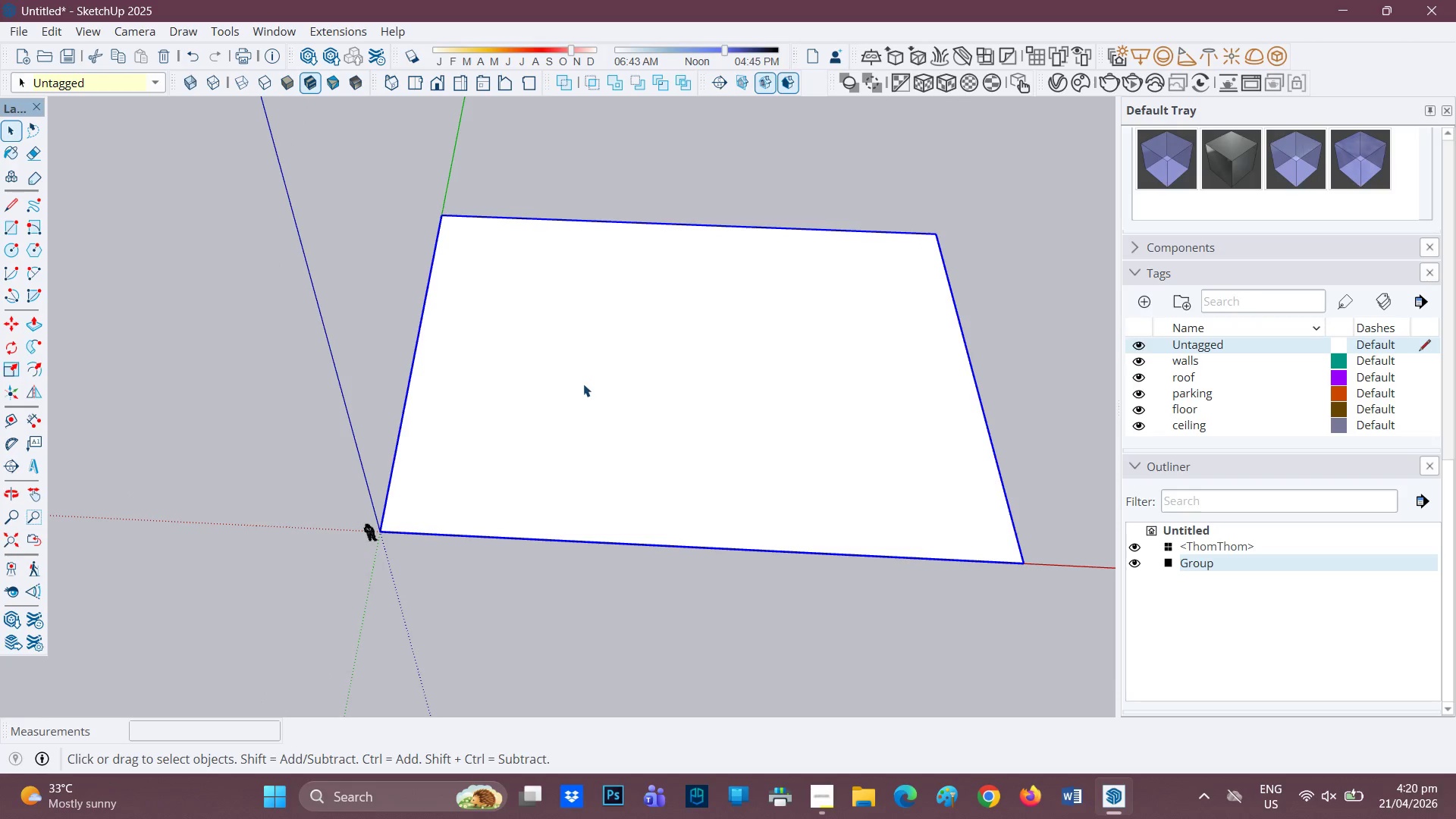 
double_click([585, 383])
 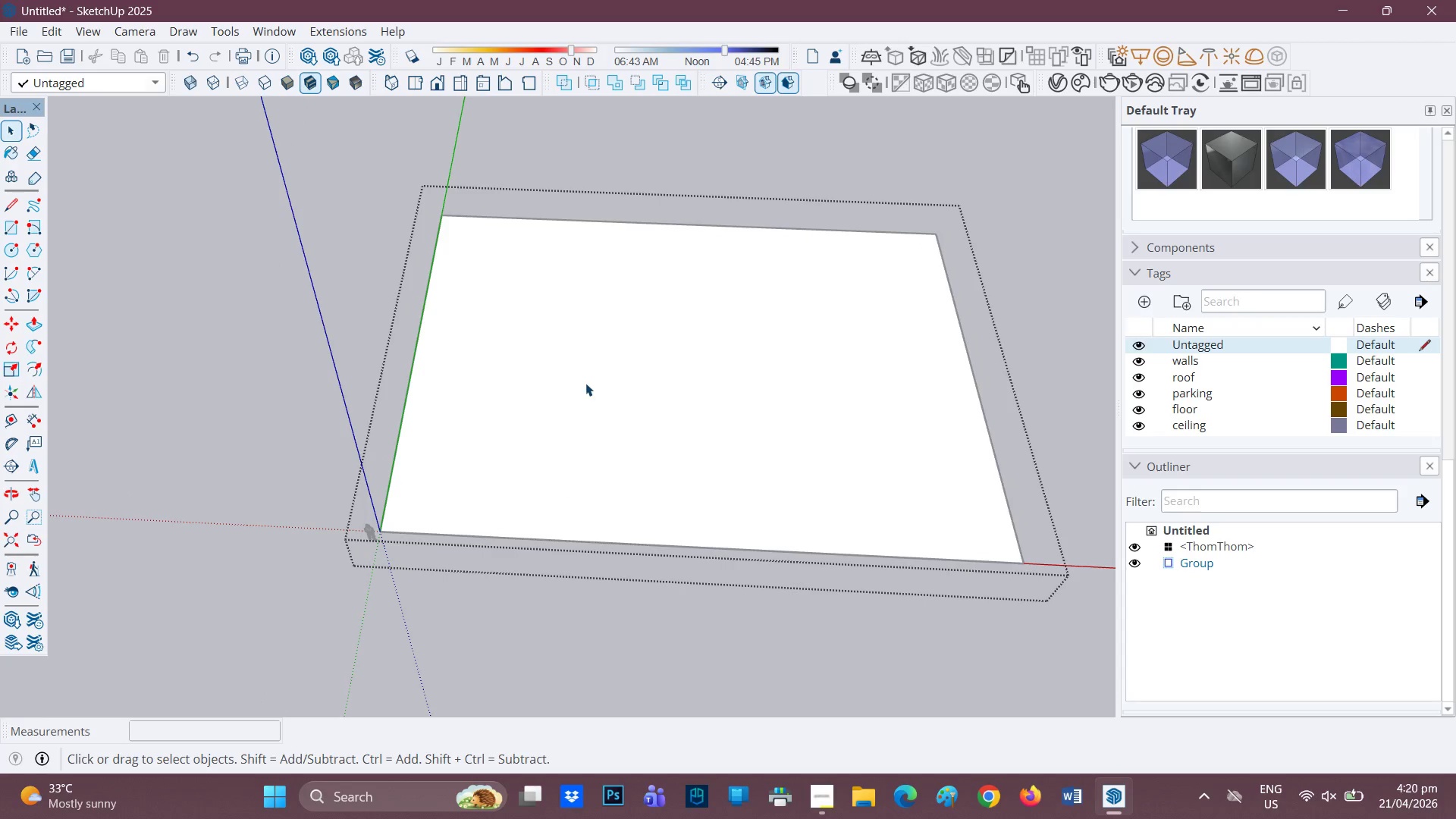 
key(H)
 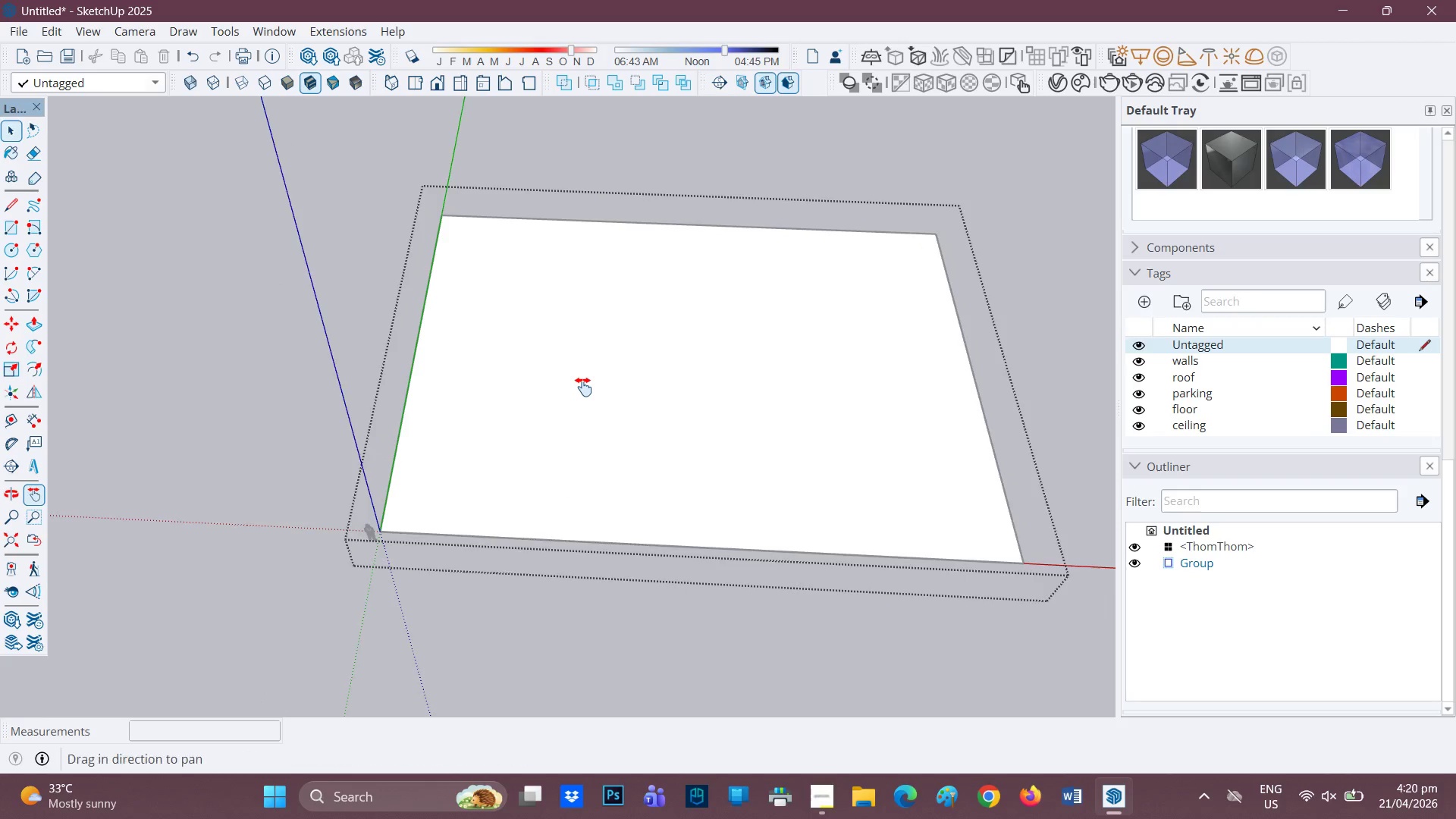 
left_click_drag(start_coordinate=[583, 387], to_coordinate=[394, 380])
 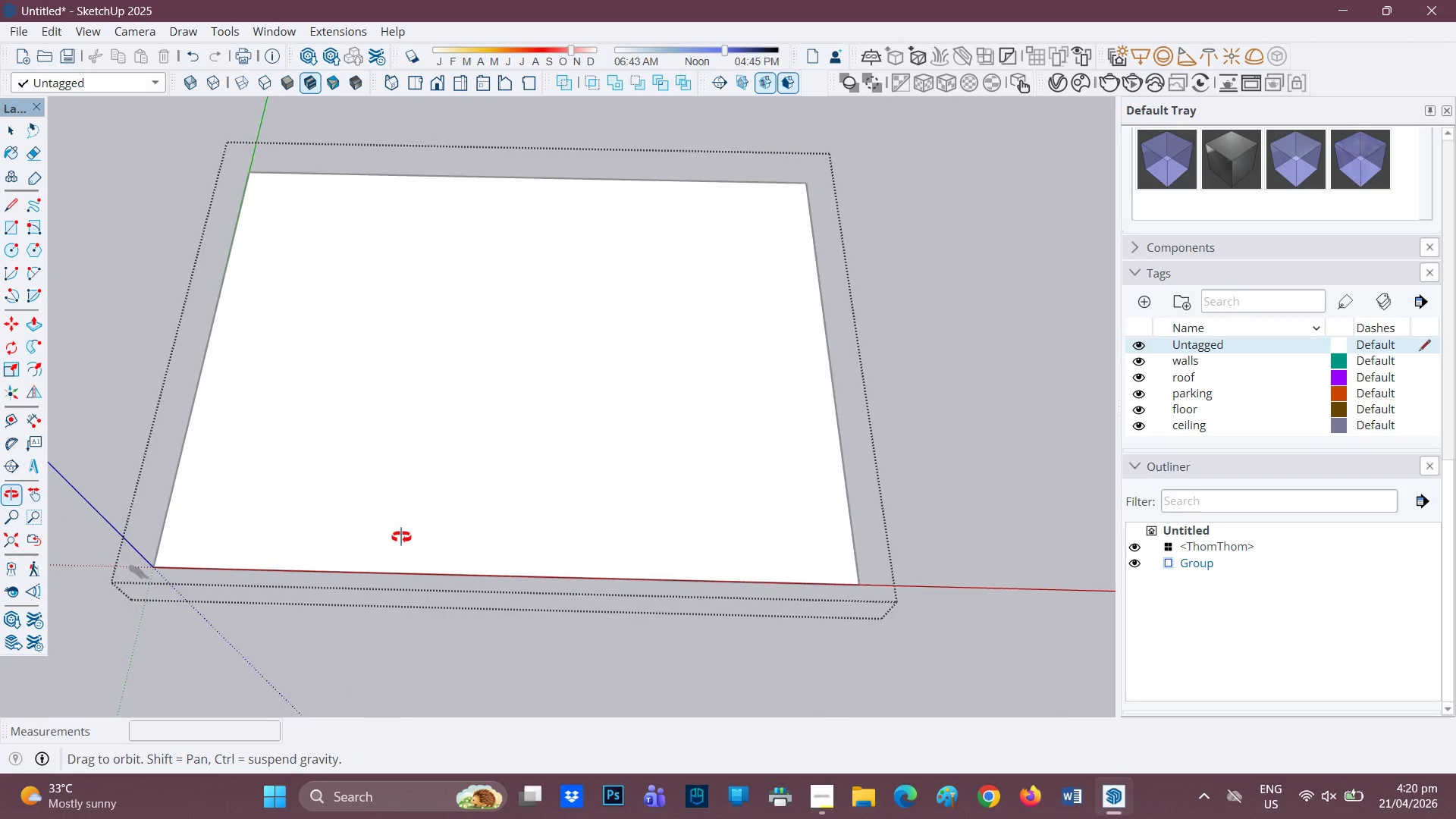 
scroll: coordinate [474, 560], scroll_direction: none, amount: 0.0
 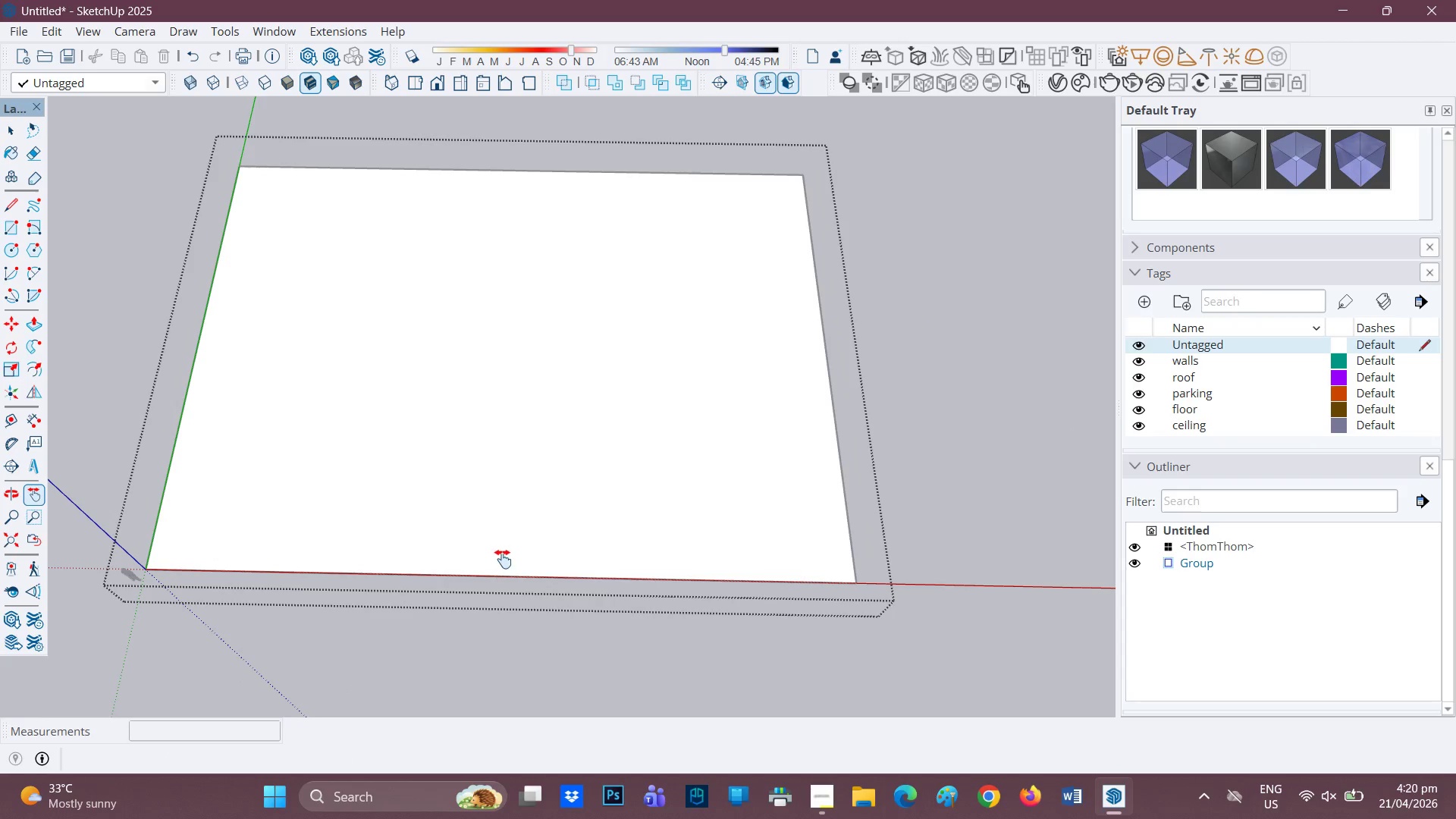 
key(L)
 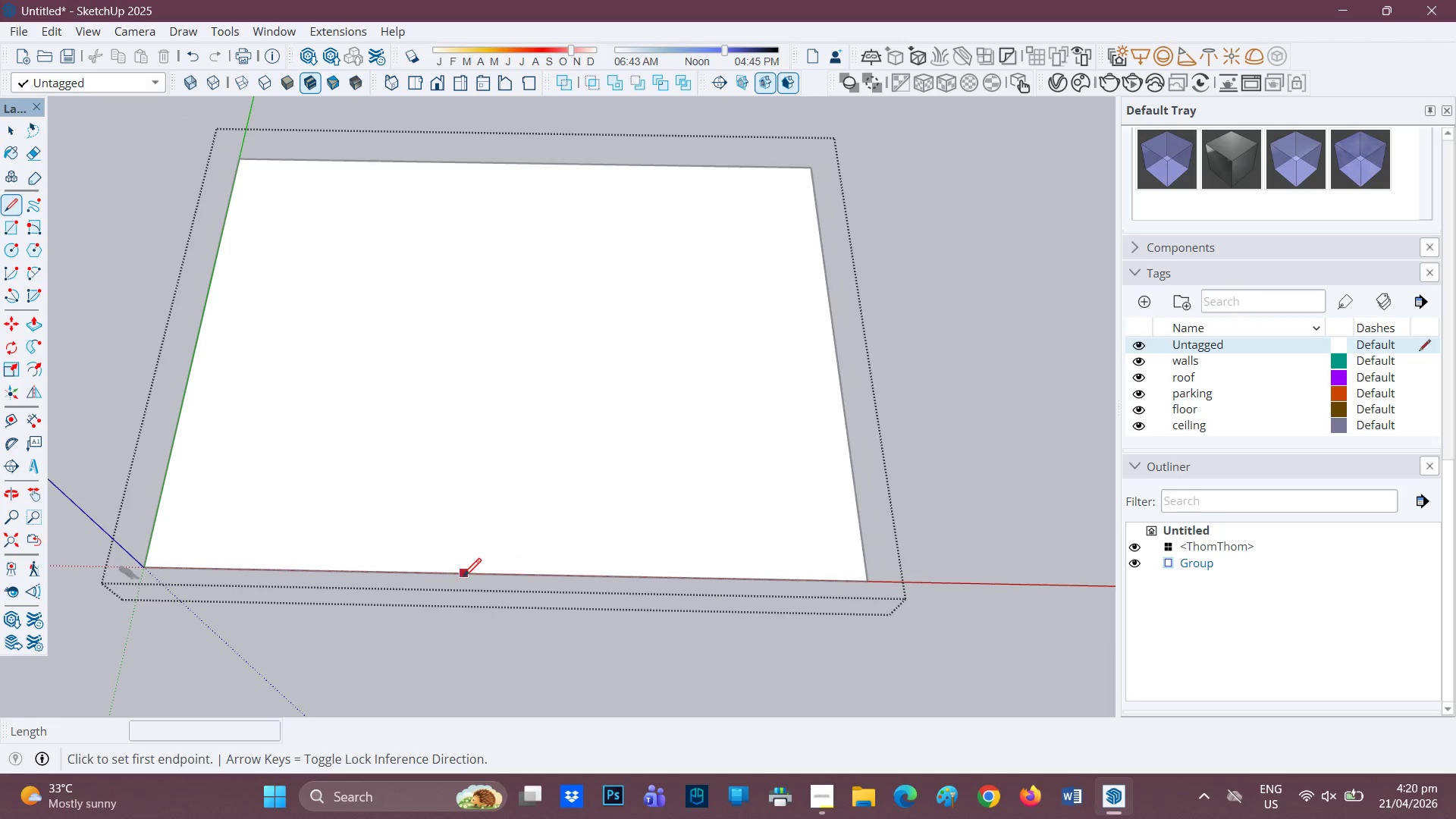 
scroll: coordinate [531, 543], scroll_direction: up, amount: 1.0
 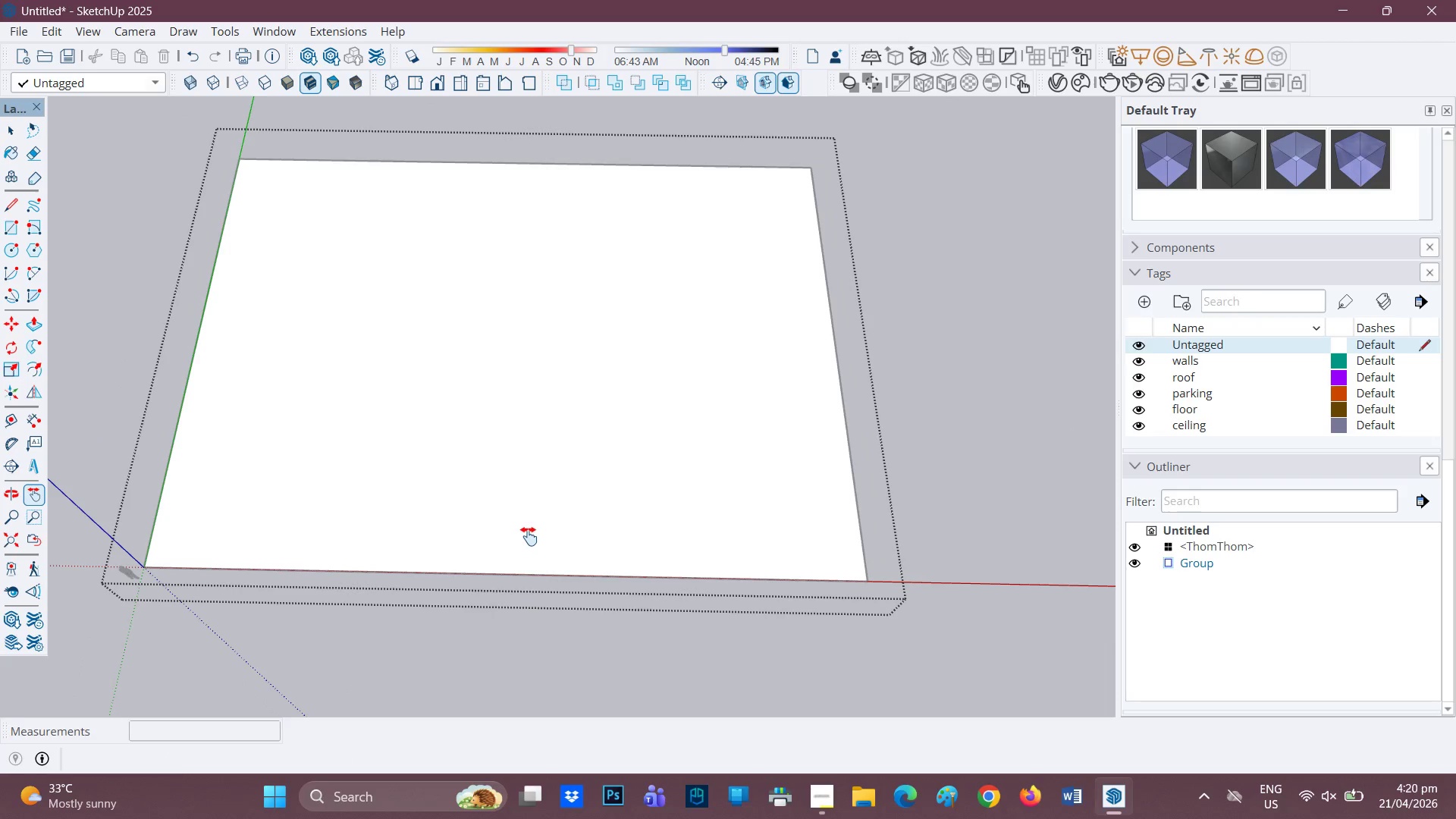 
left_click([465, 575])
 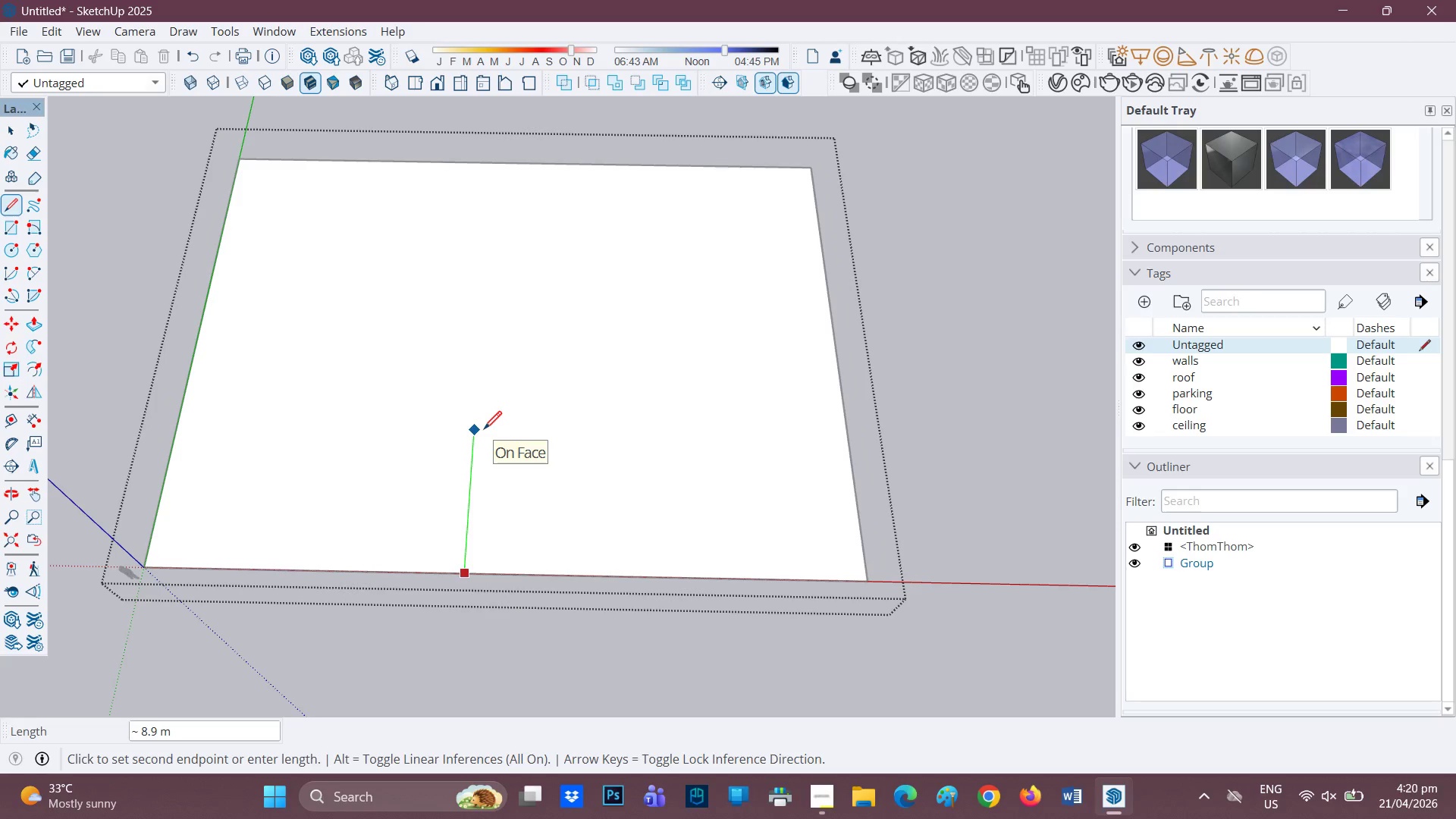 
key(6)
 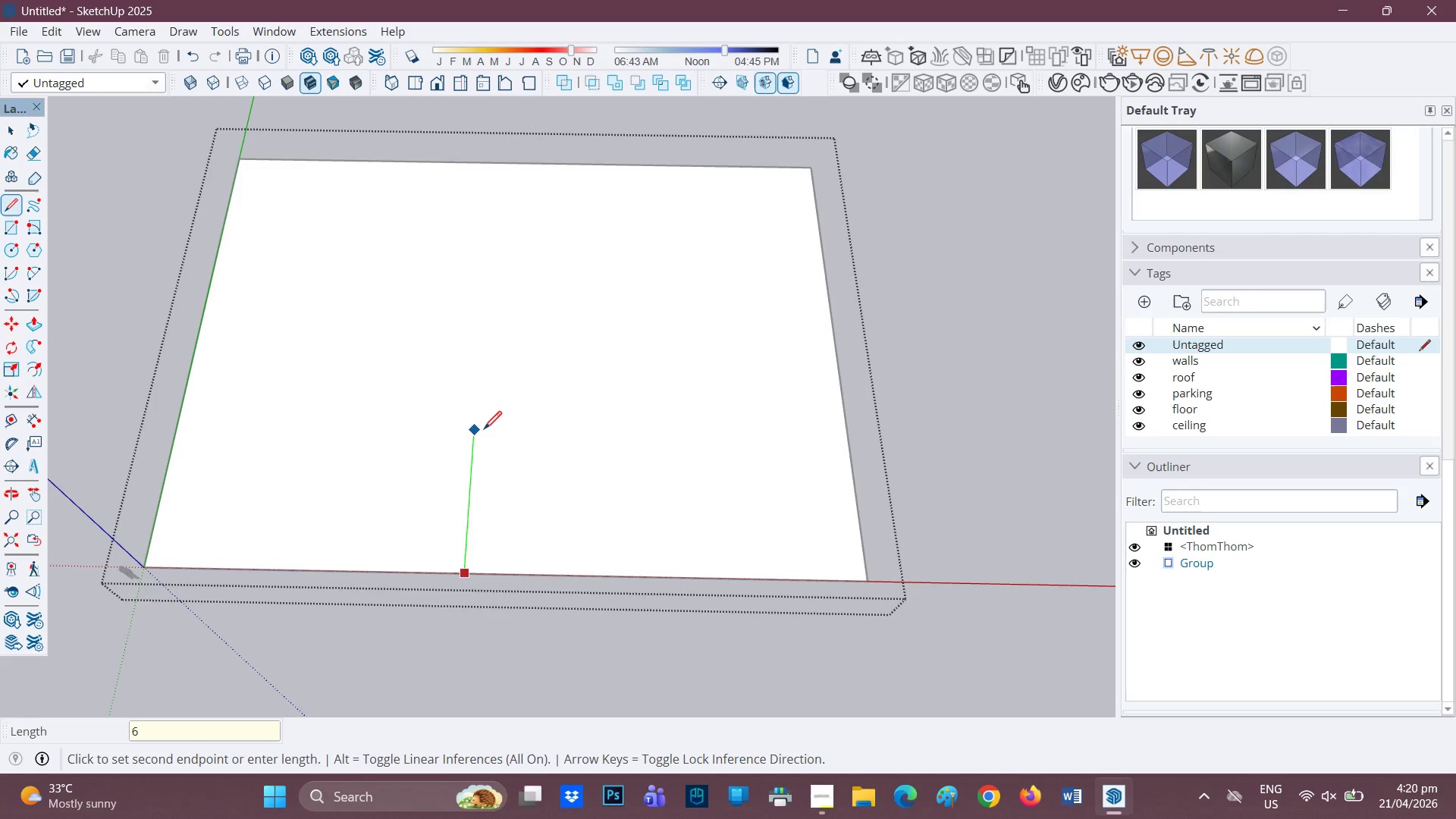 
key(Enter)
 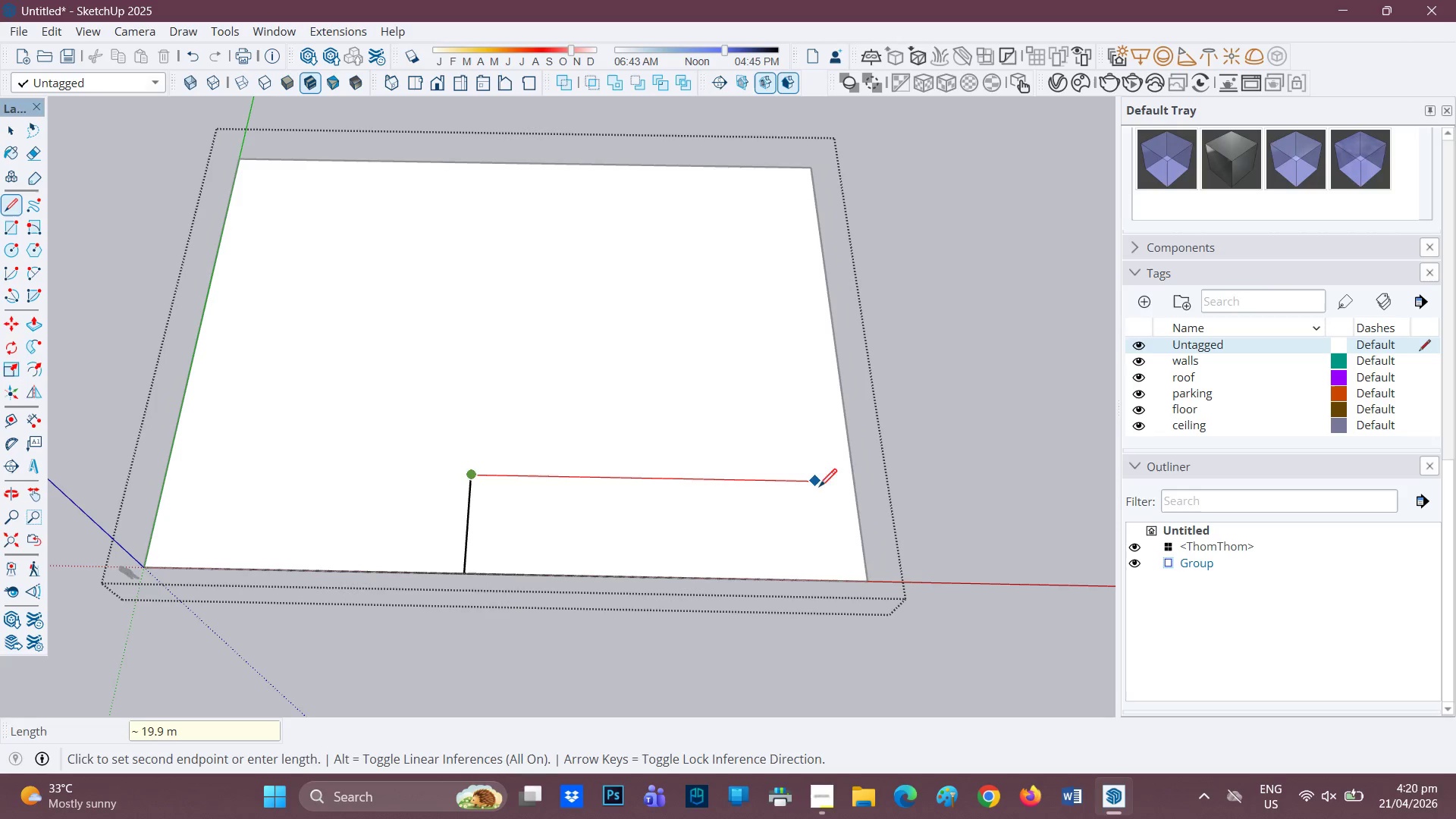 
left_click([849, 475])
 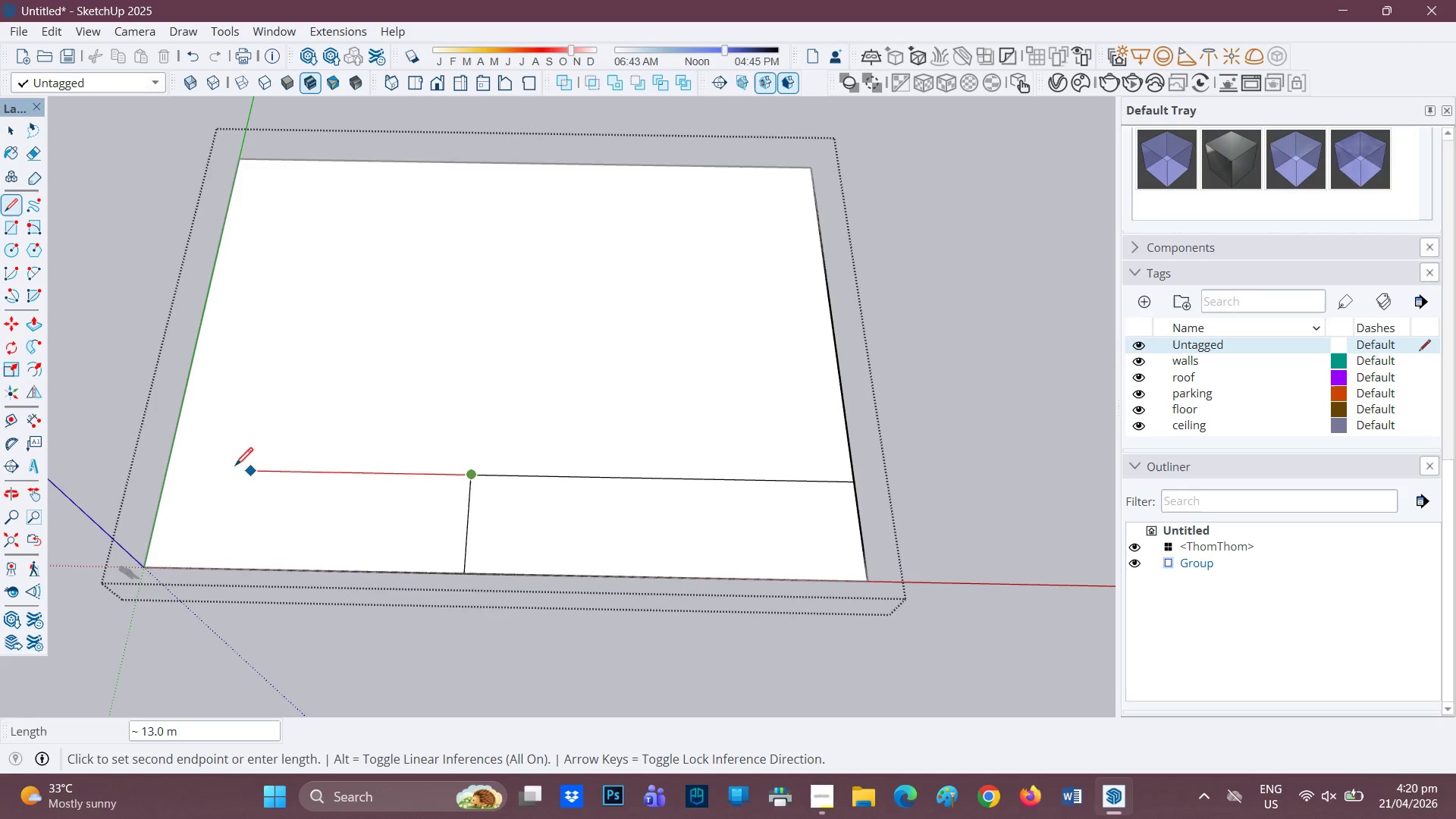 
left_click([171, 461])
 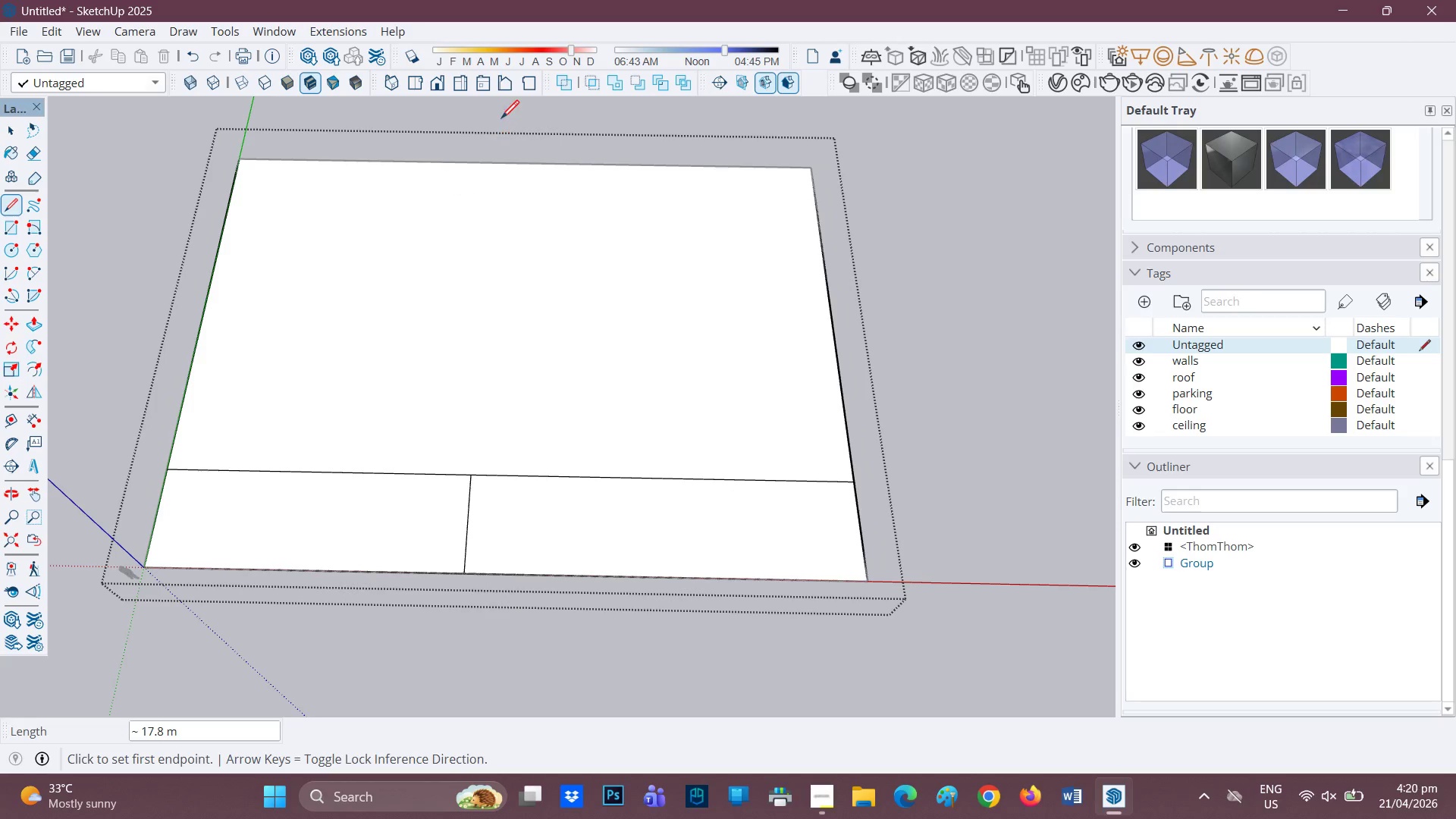 
key(Space)
 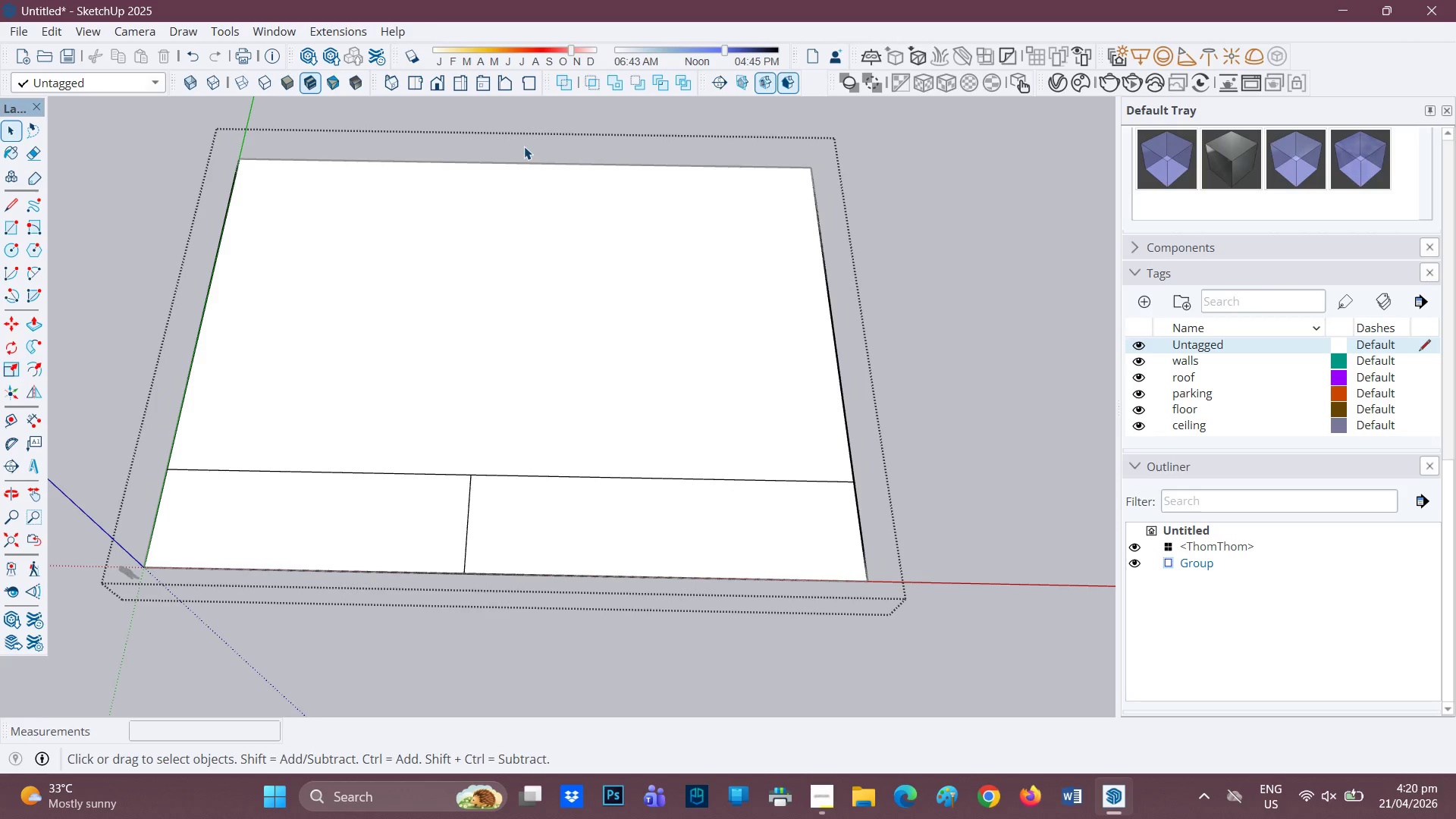 
key(L)
 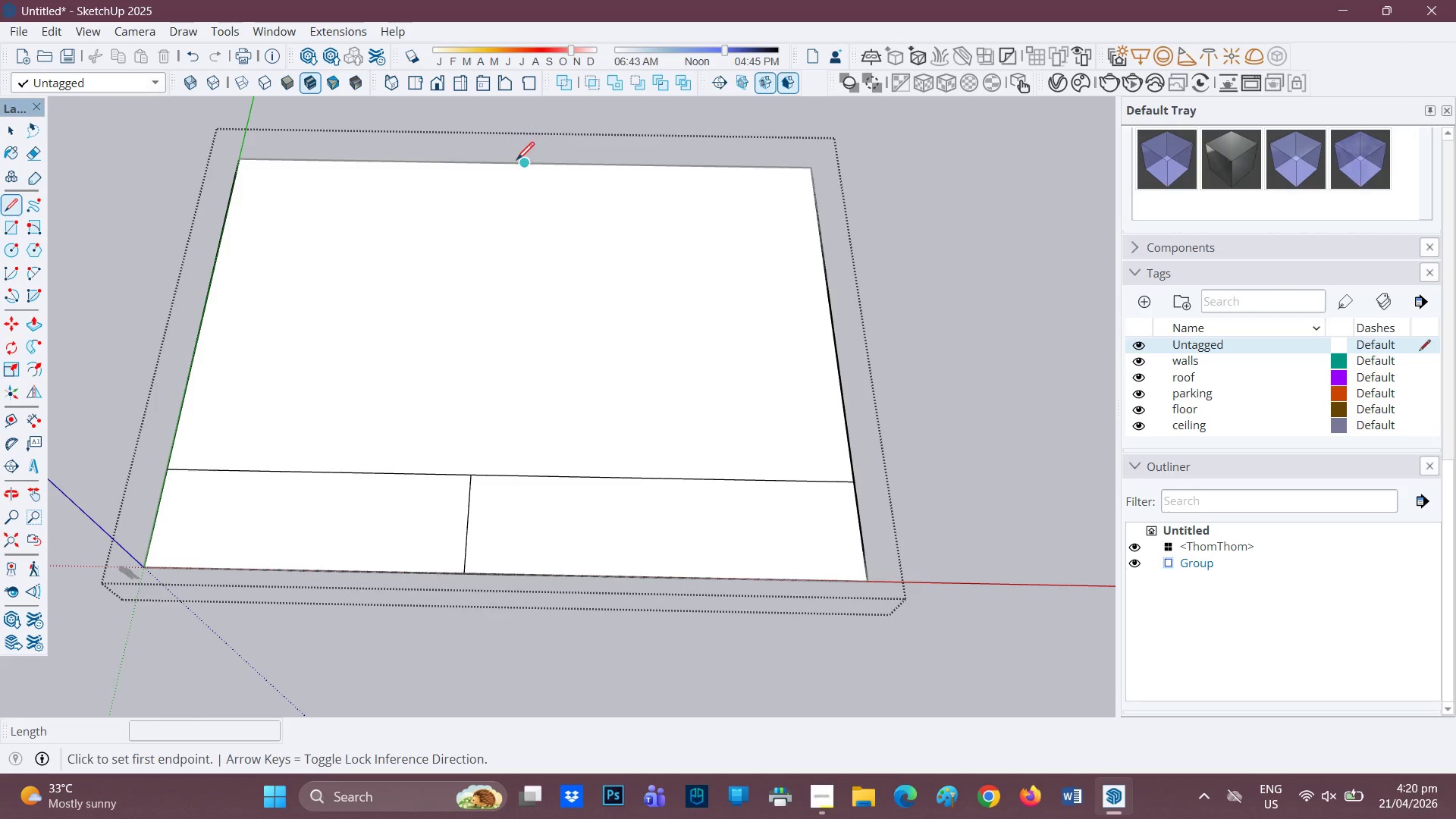 
left_click([516, 165])
 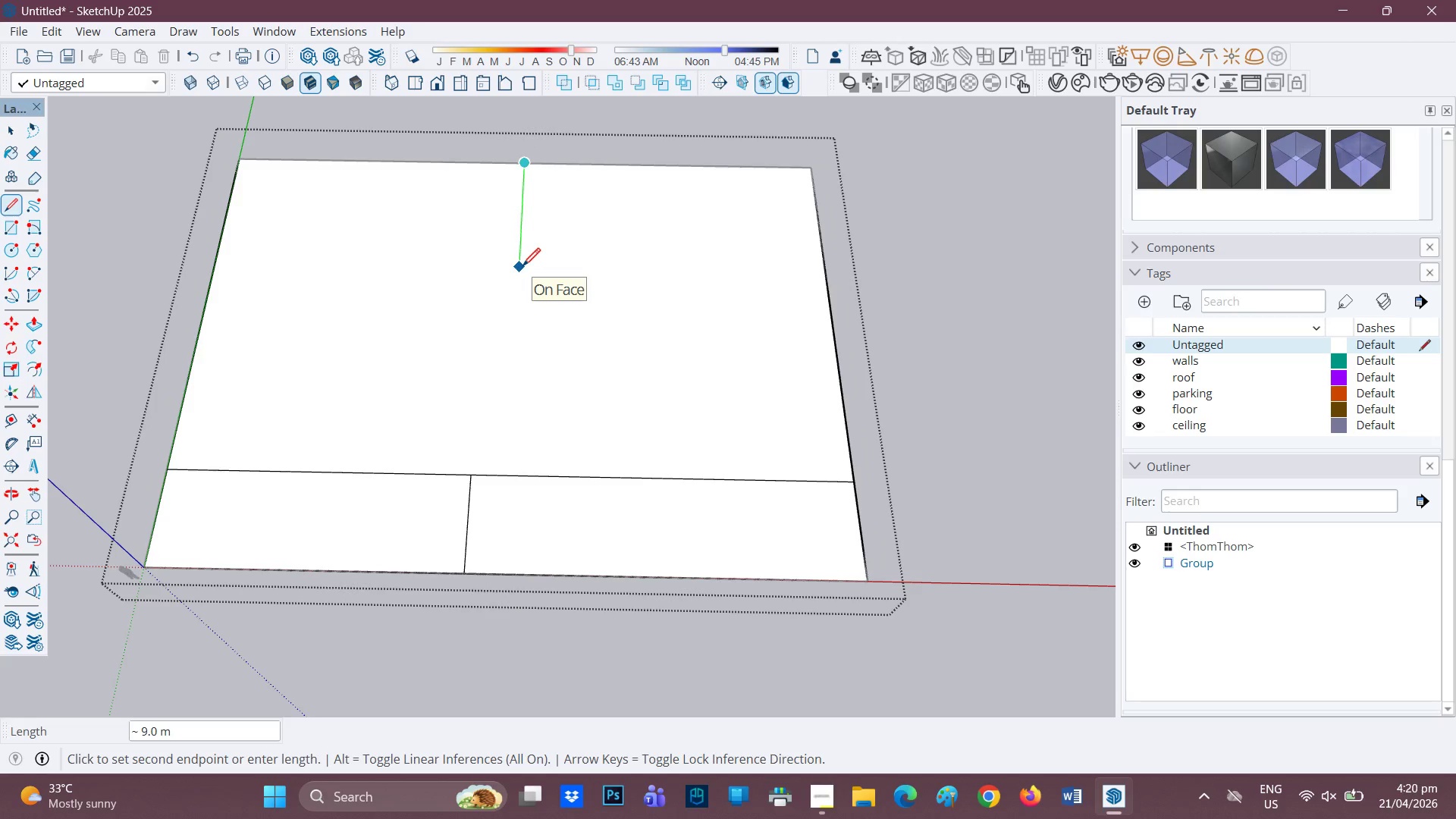 
key(5)
 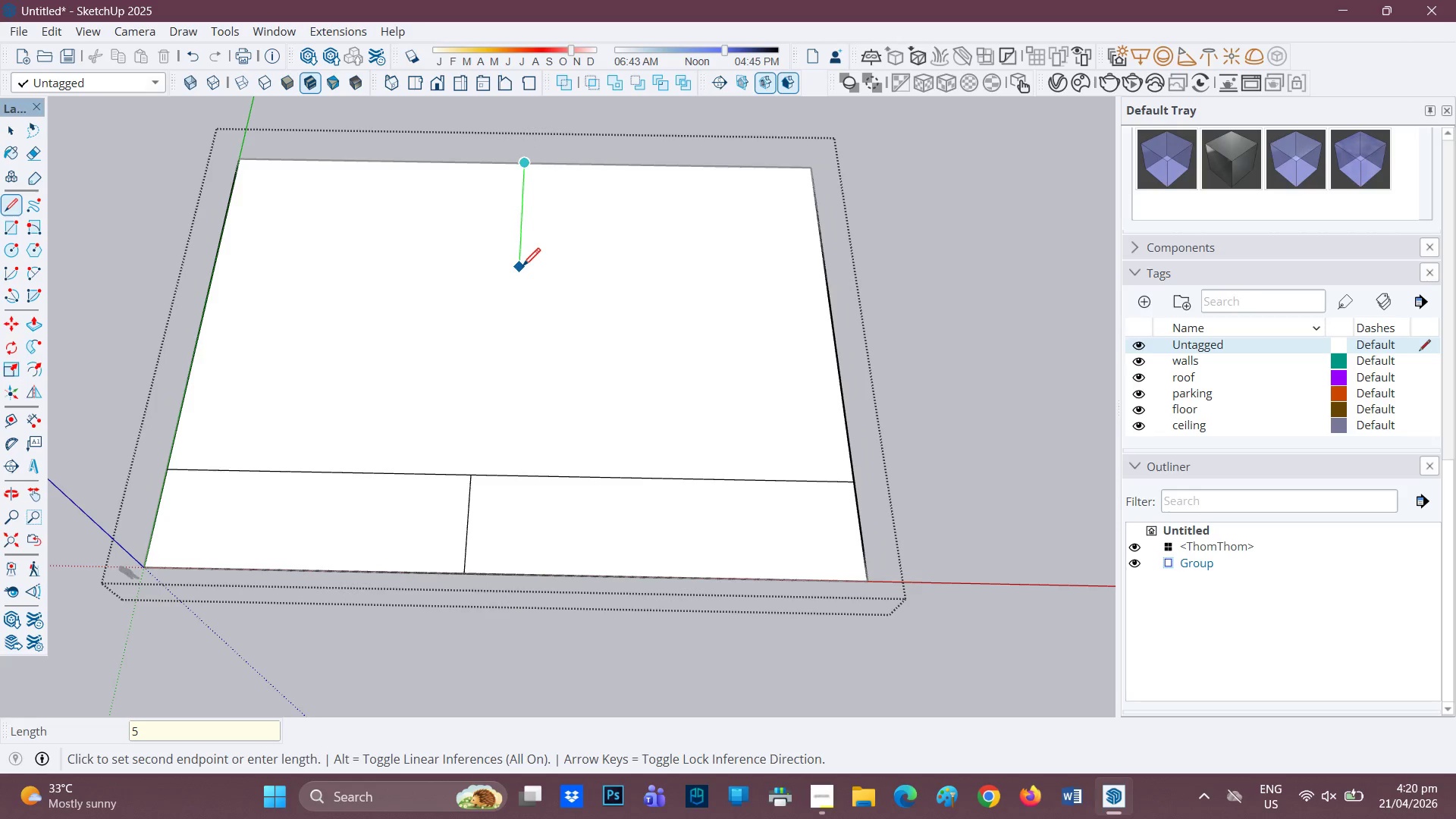 
key(Enter)
 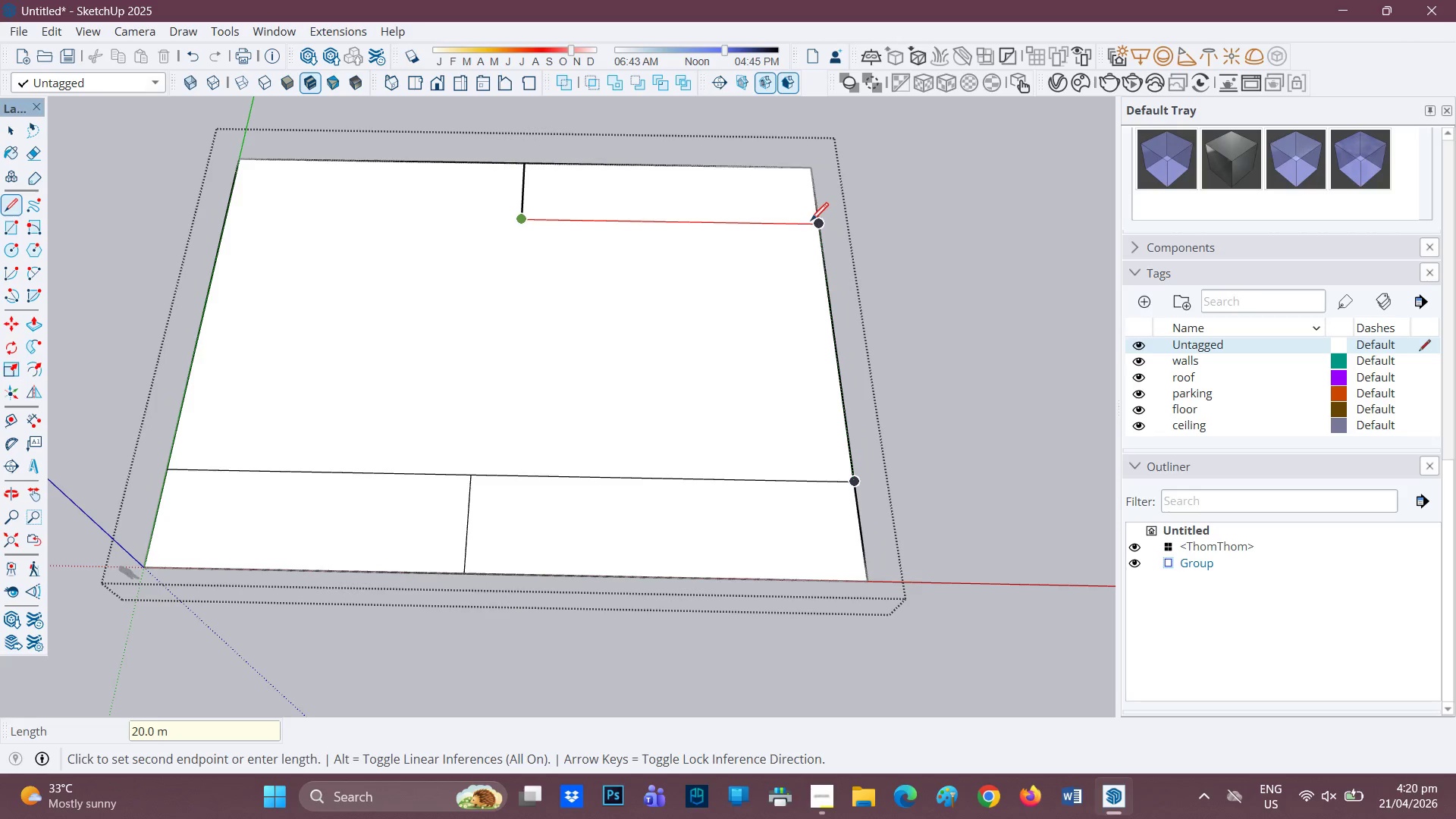 
left_click([813, 222])
 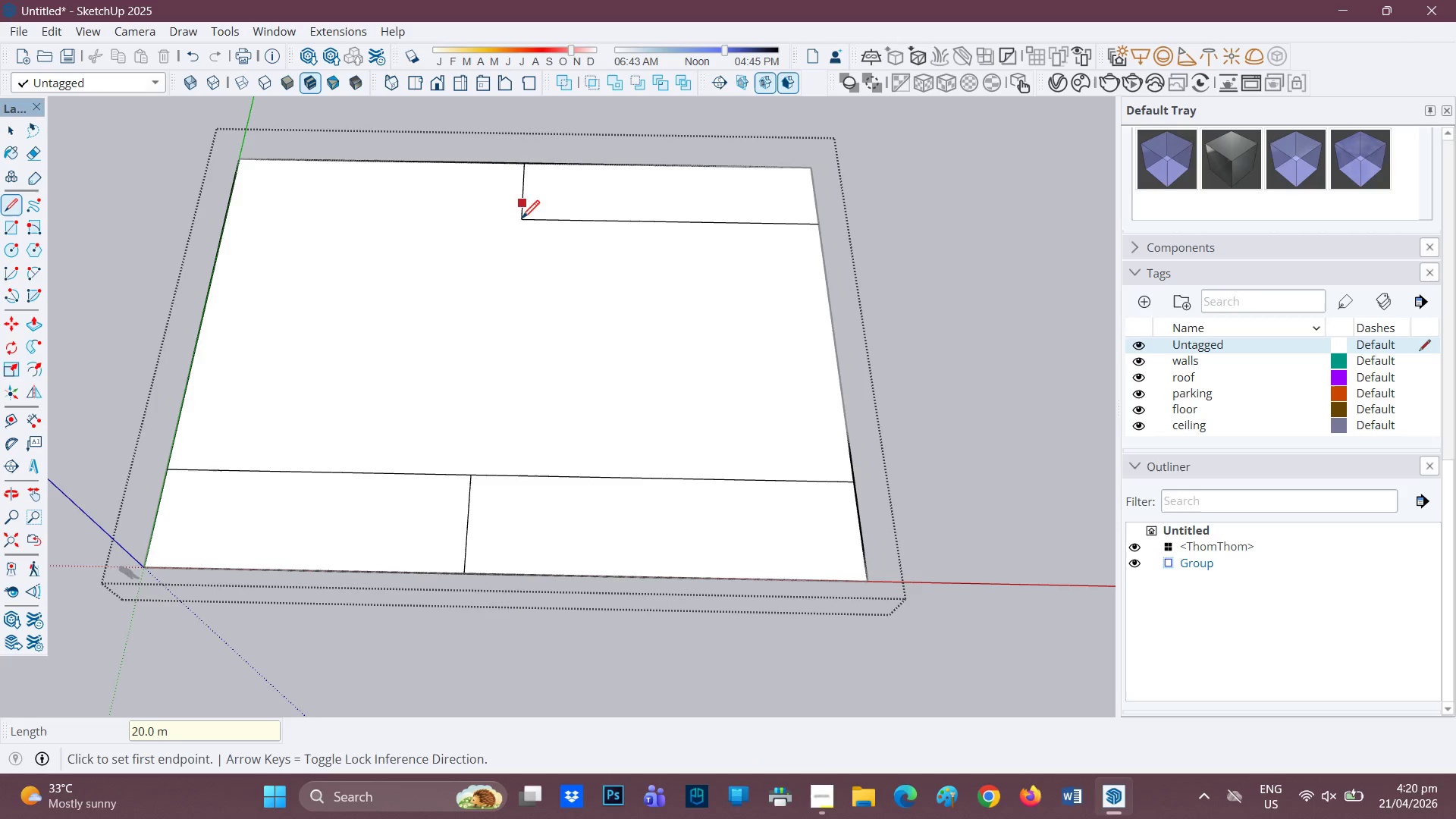 
left_click_drag(start_coordinate=[522, 220], to_coordinate=[516, 221])
 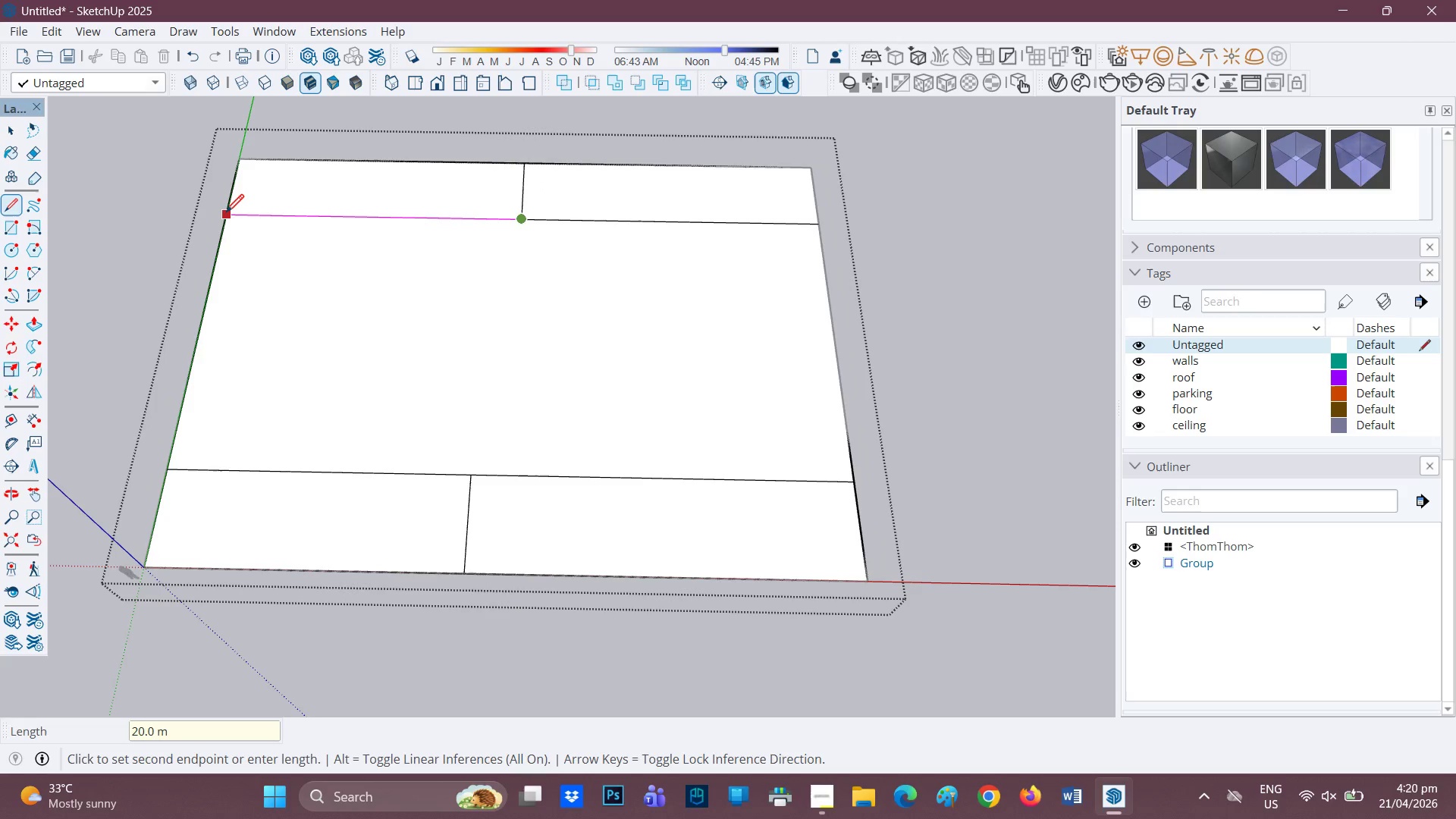 
left_click([225, 214])
 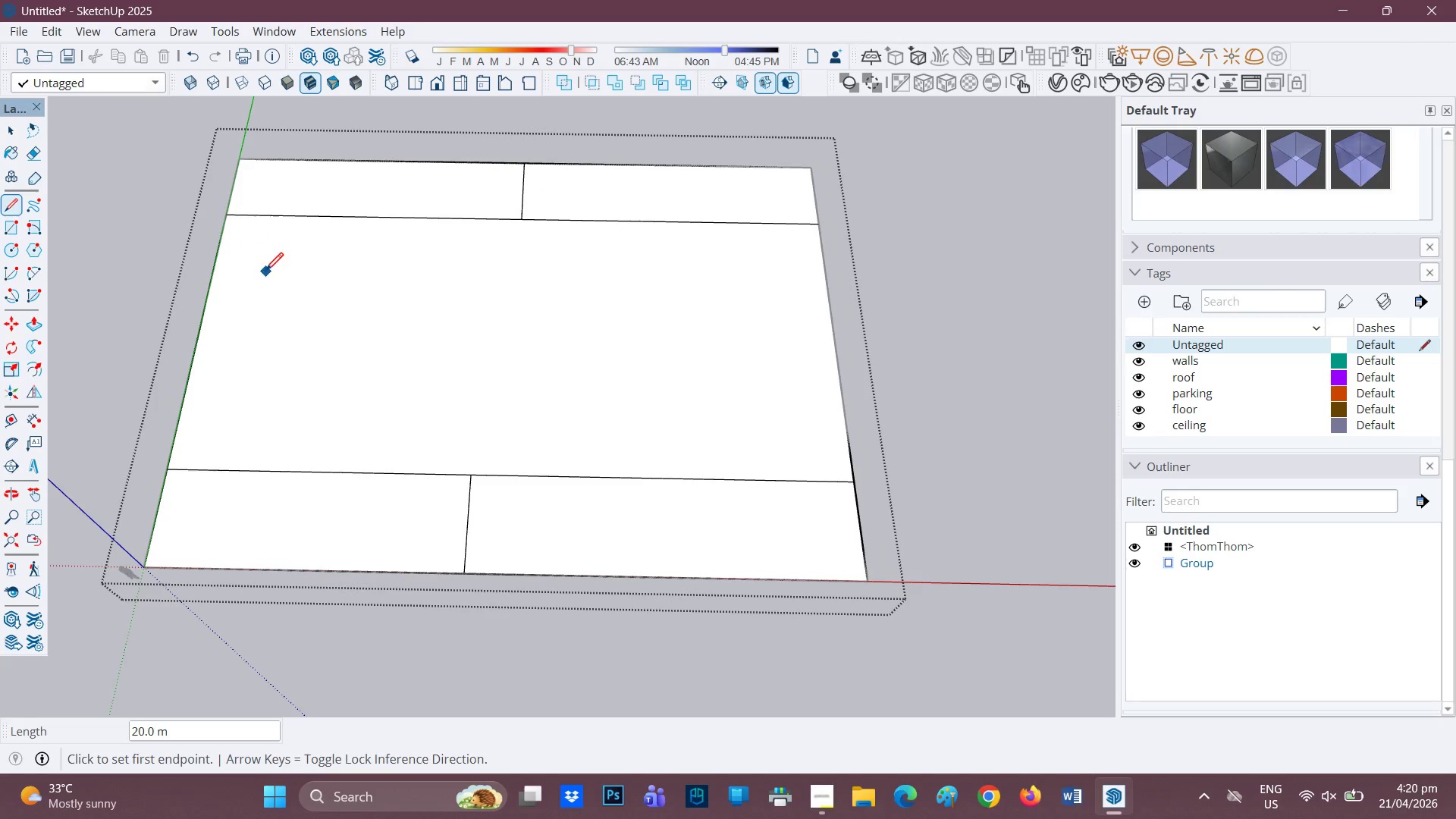 
scroll: coordinate [264, 276], scroll_direction: none, amount: 0.0
 